 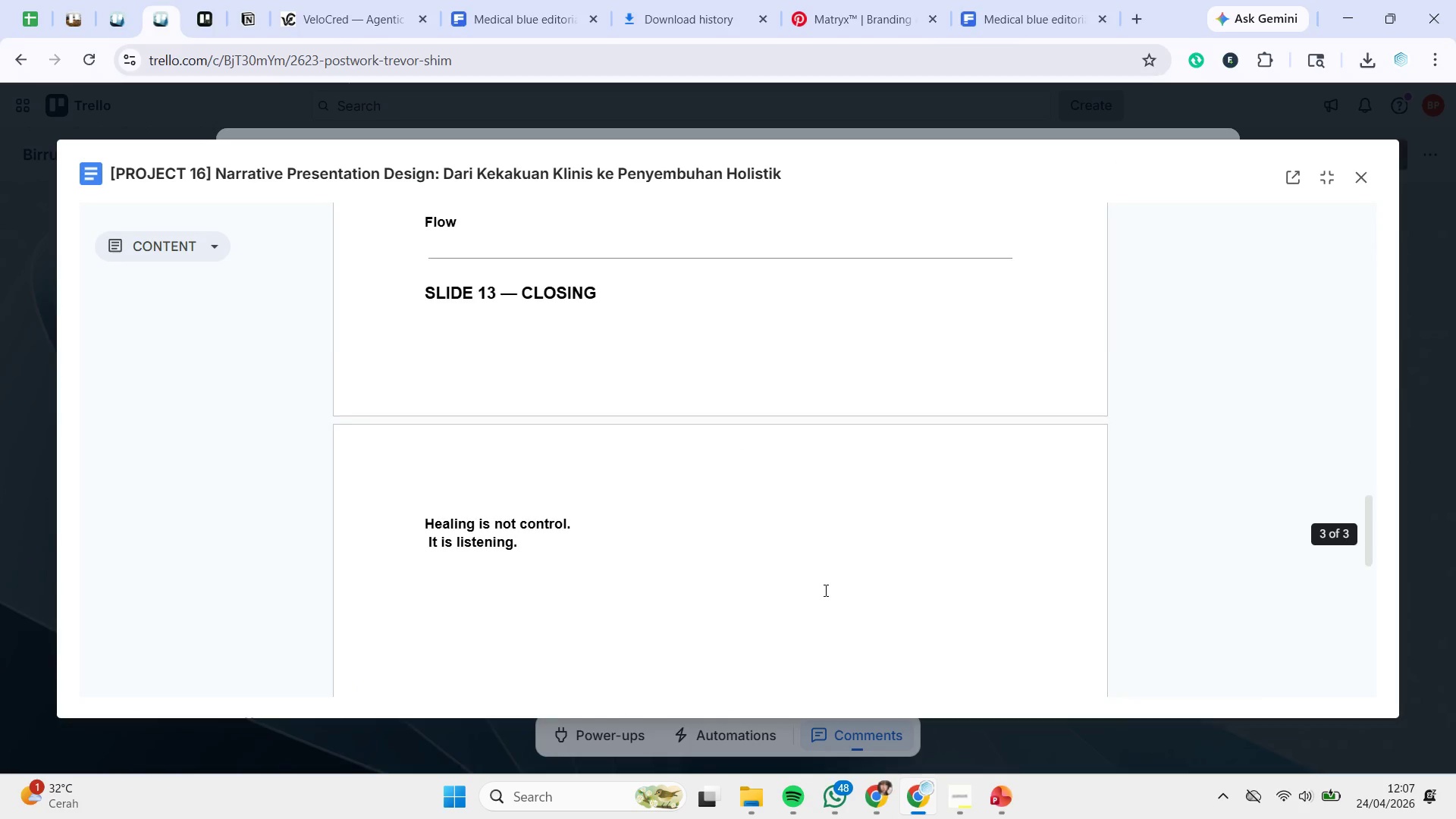 
scroll: coordinate [833, 582], scroll_direction: down, amount: 3.0
 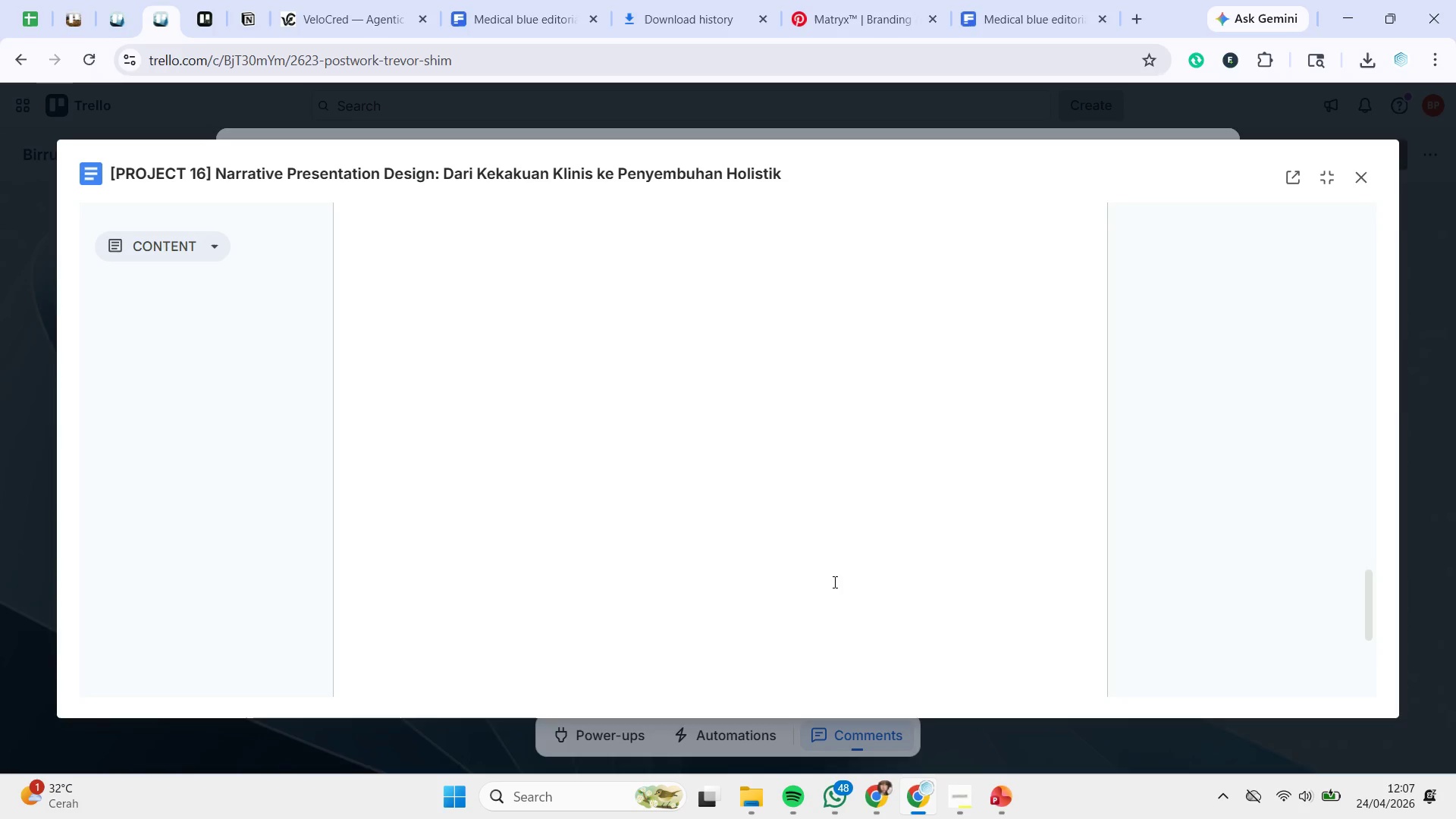 
scroll: coordinate [833, 582], scroll_direction: up, amount: 2.0
 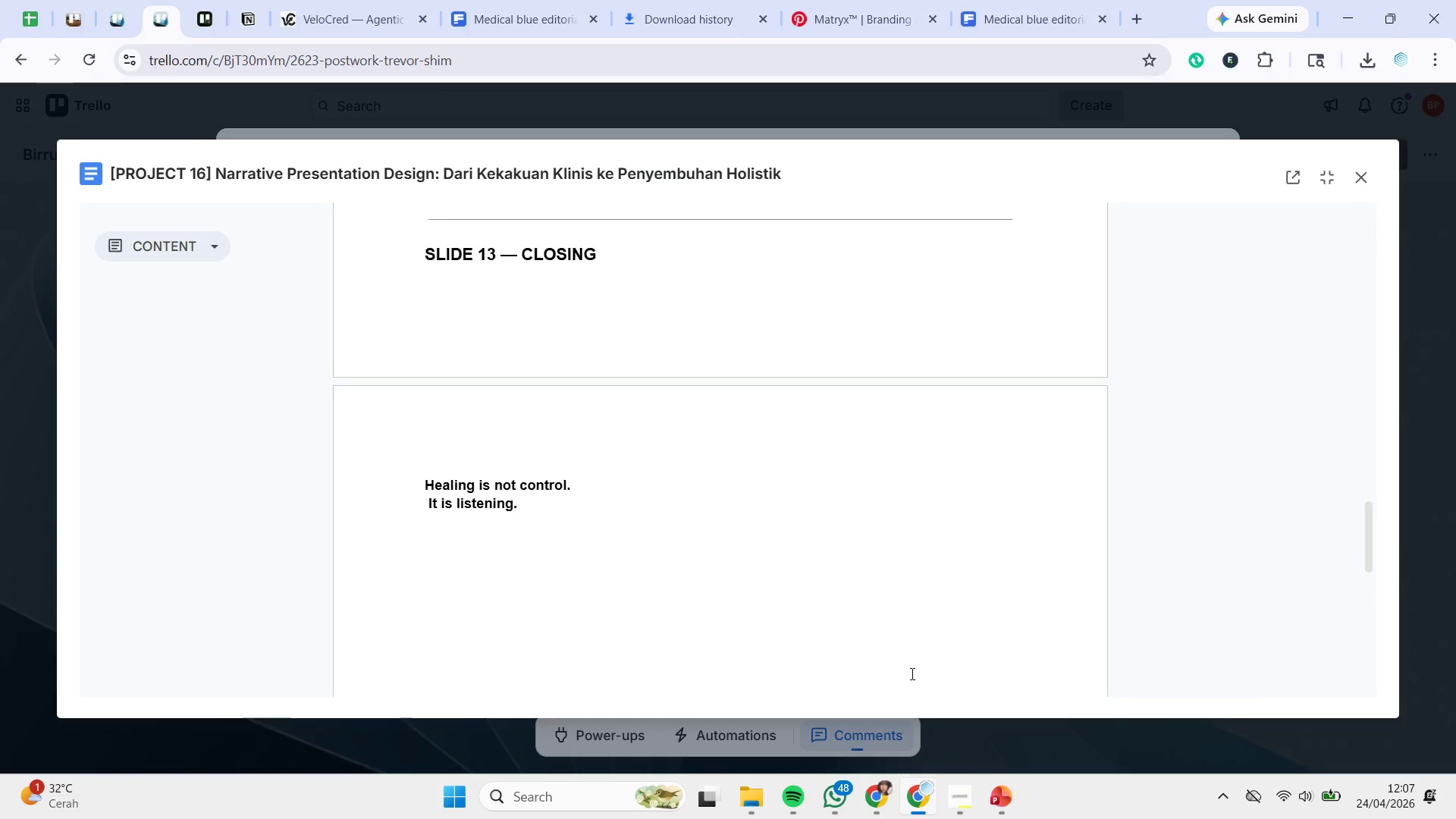 
left_click([1016, 810])
 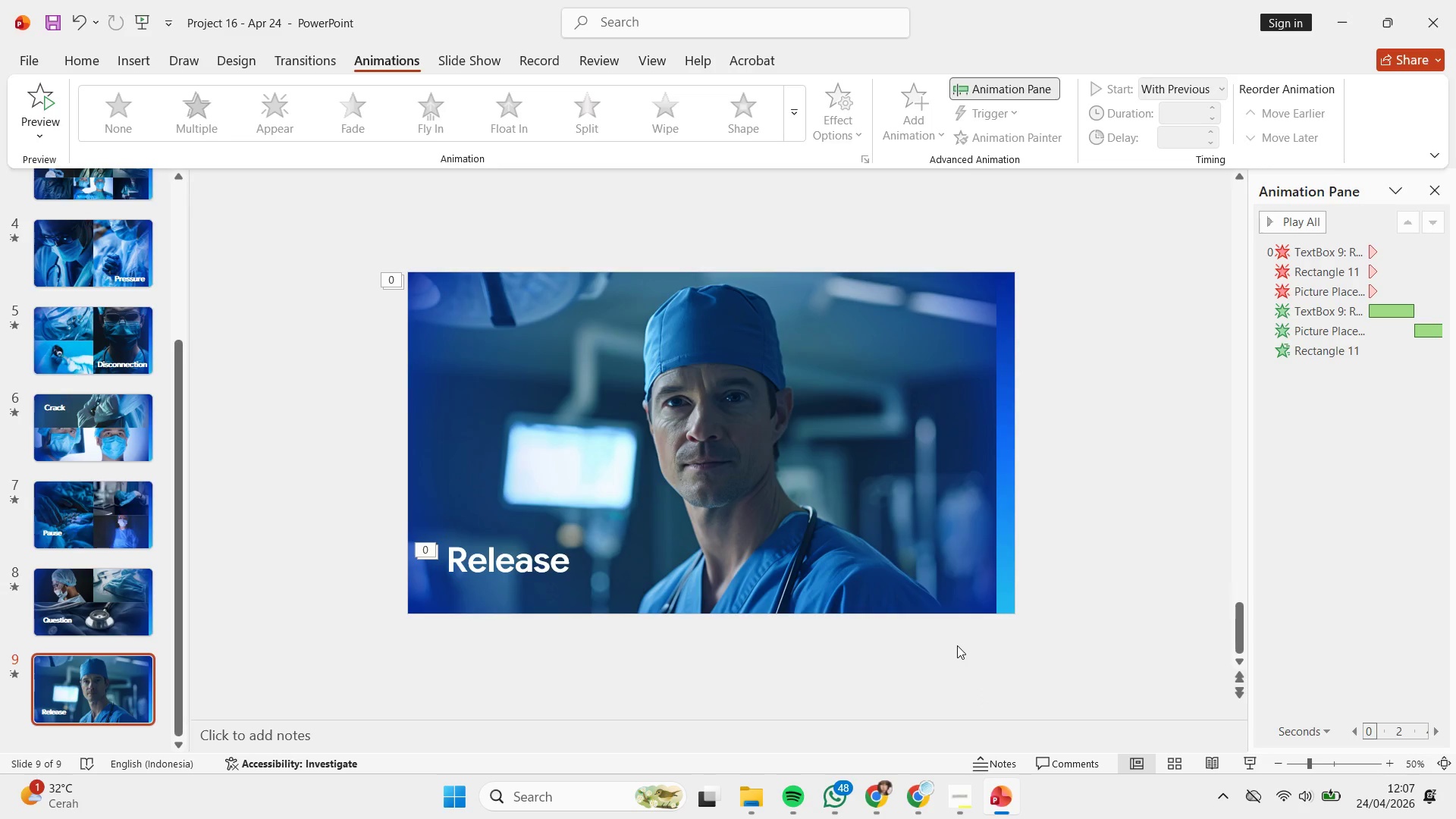 
left_click([957, 645])
 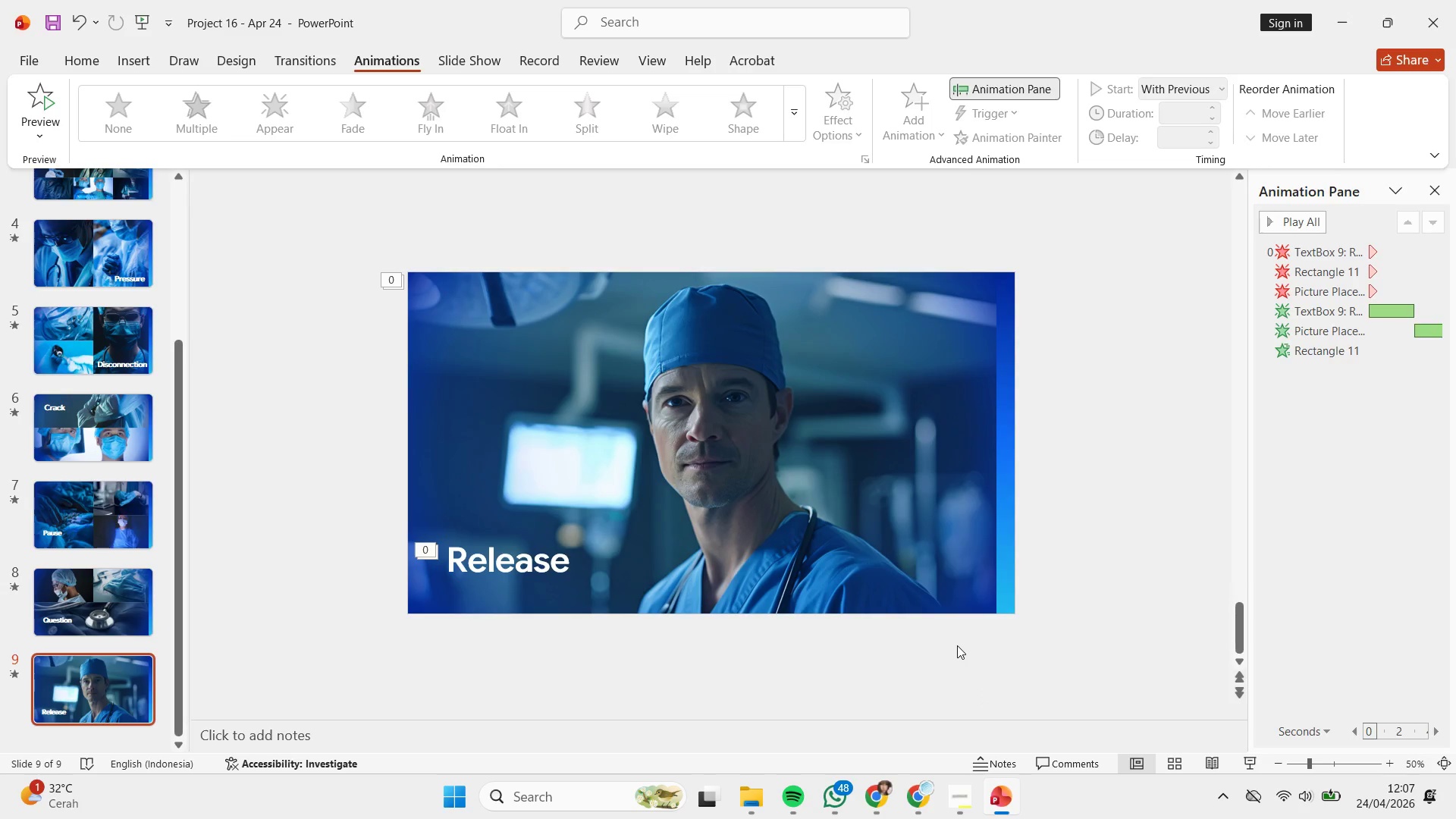 
scroll: coordinate [957, 645], scroll_direction: up, amount: 1.0
 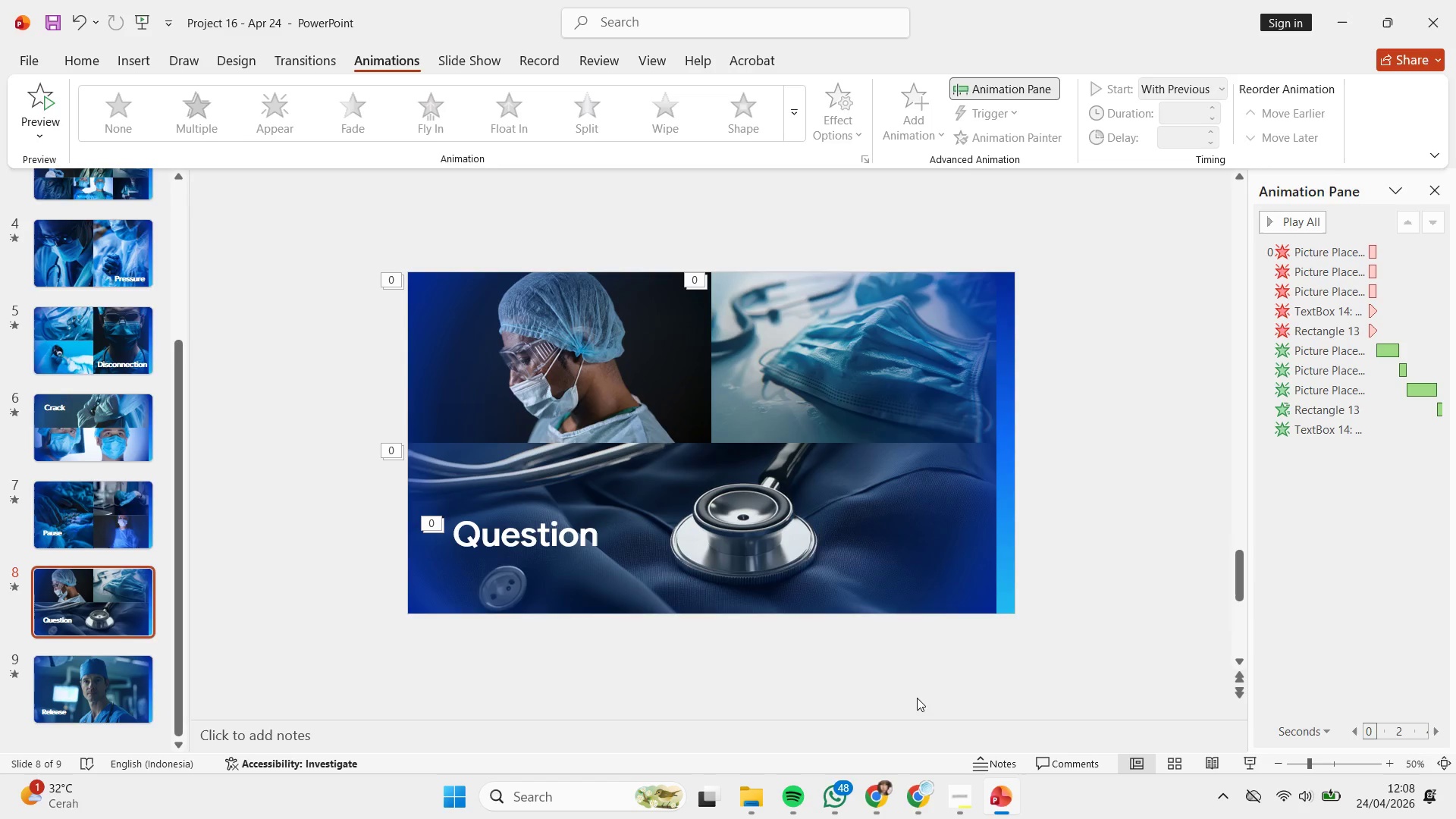 
wait(46.28)
 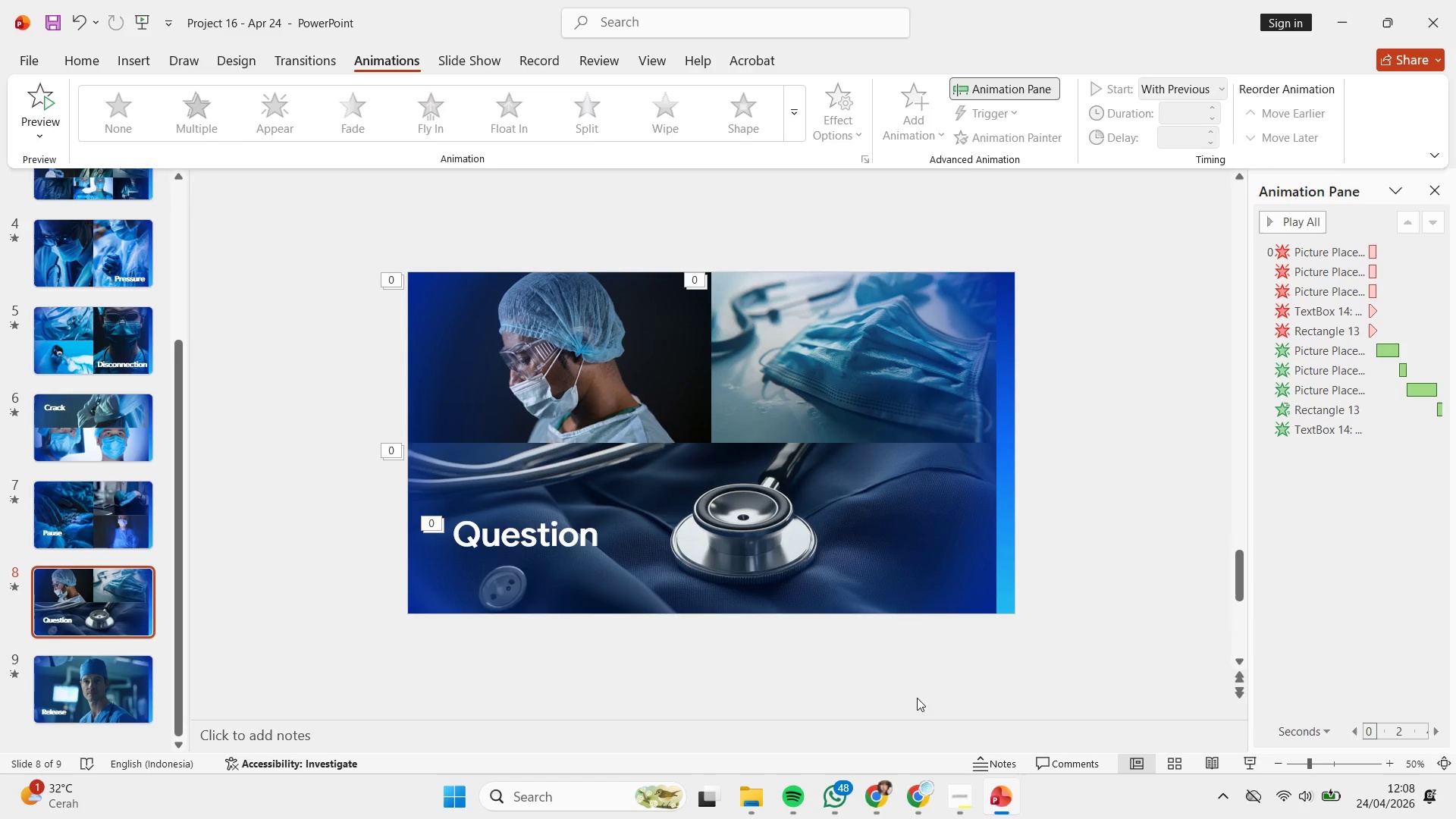 
scroll: coordinate [679, 818], scroll_direction: none, amount: 0.0
 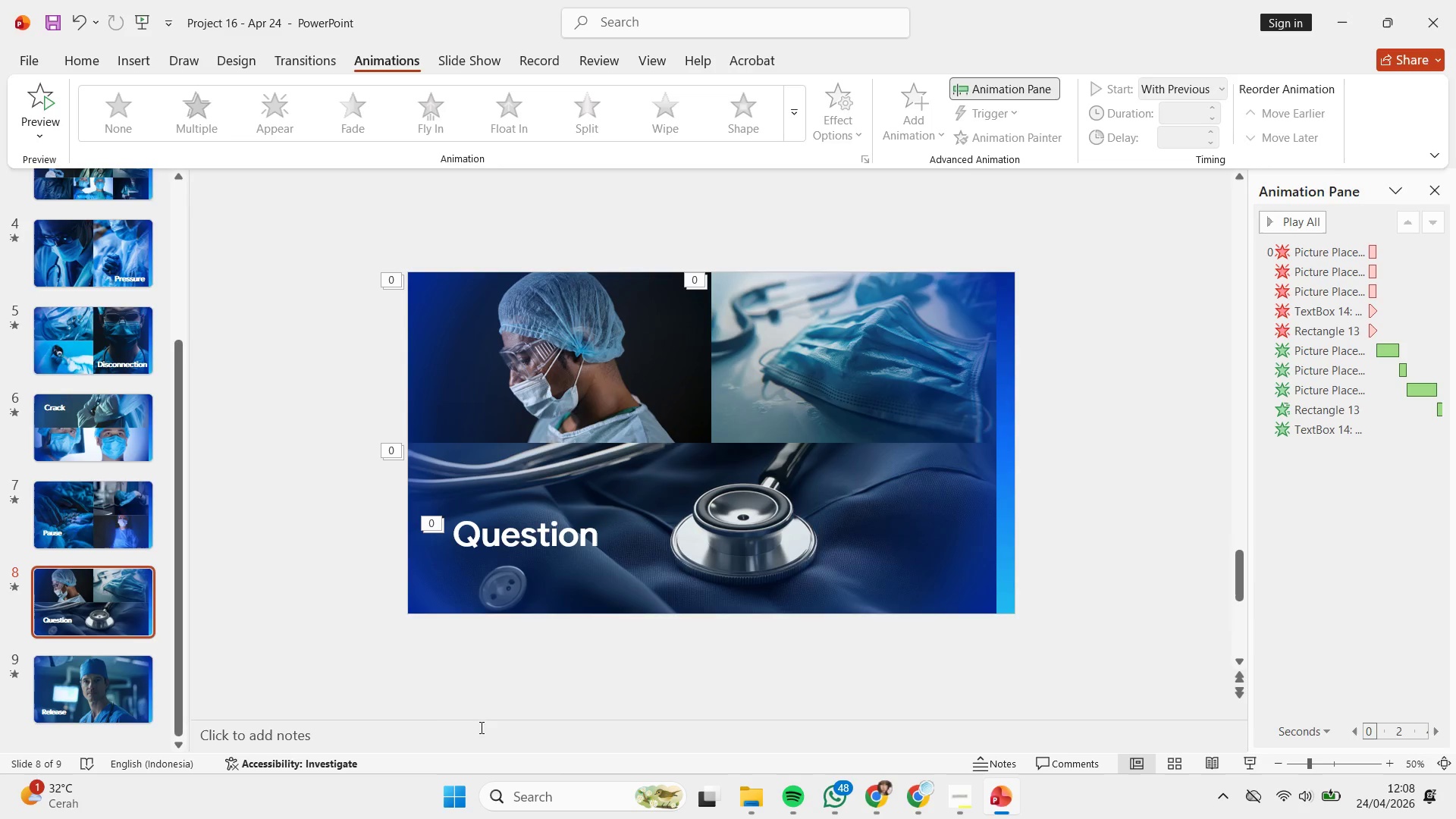 
scroll: coordinate [423, 500], scroll_direction: down, amount: 8.0
 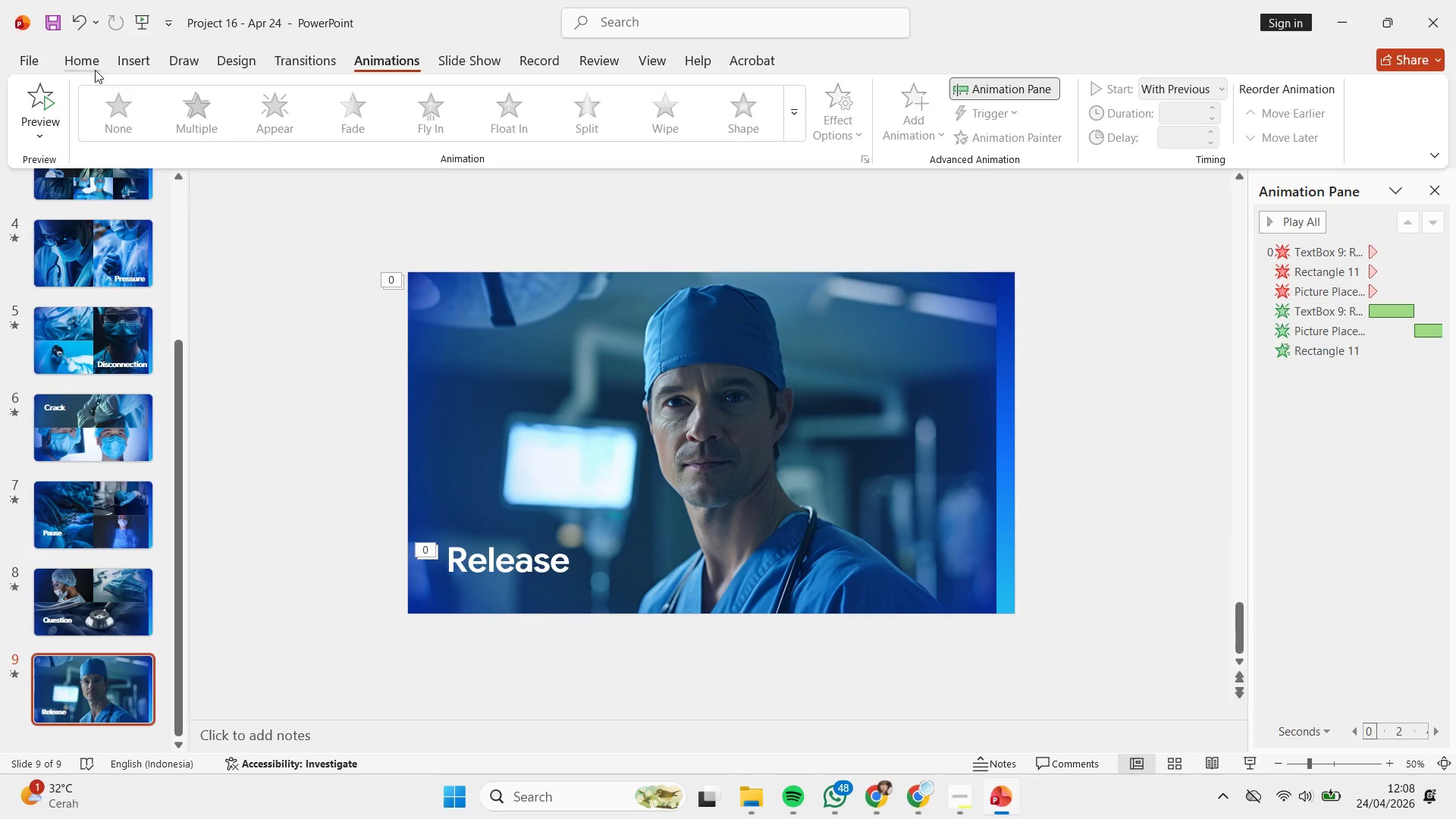 
left_click([93, 66])
 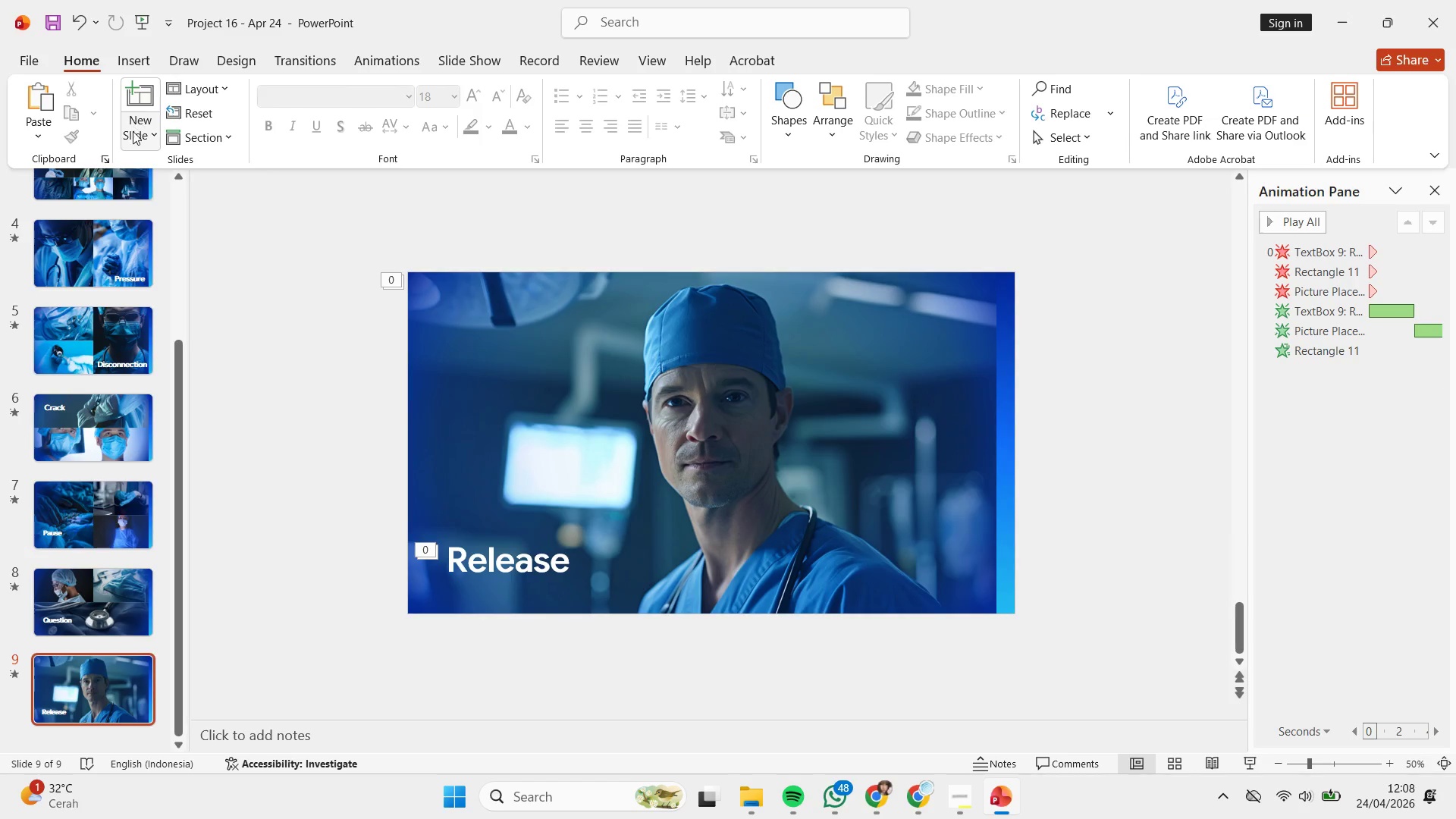 
left_click([134, 133])
 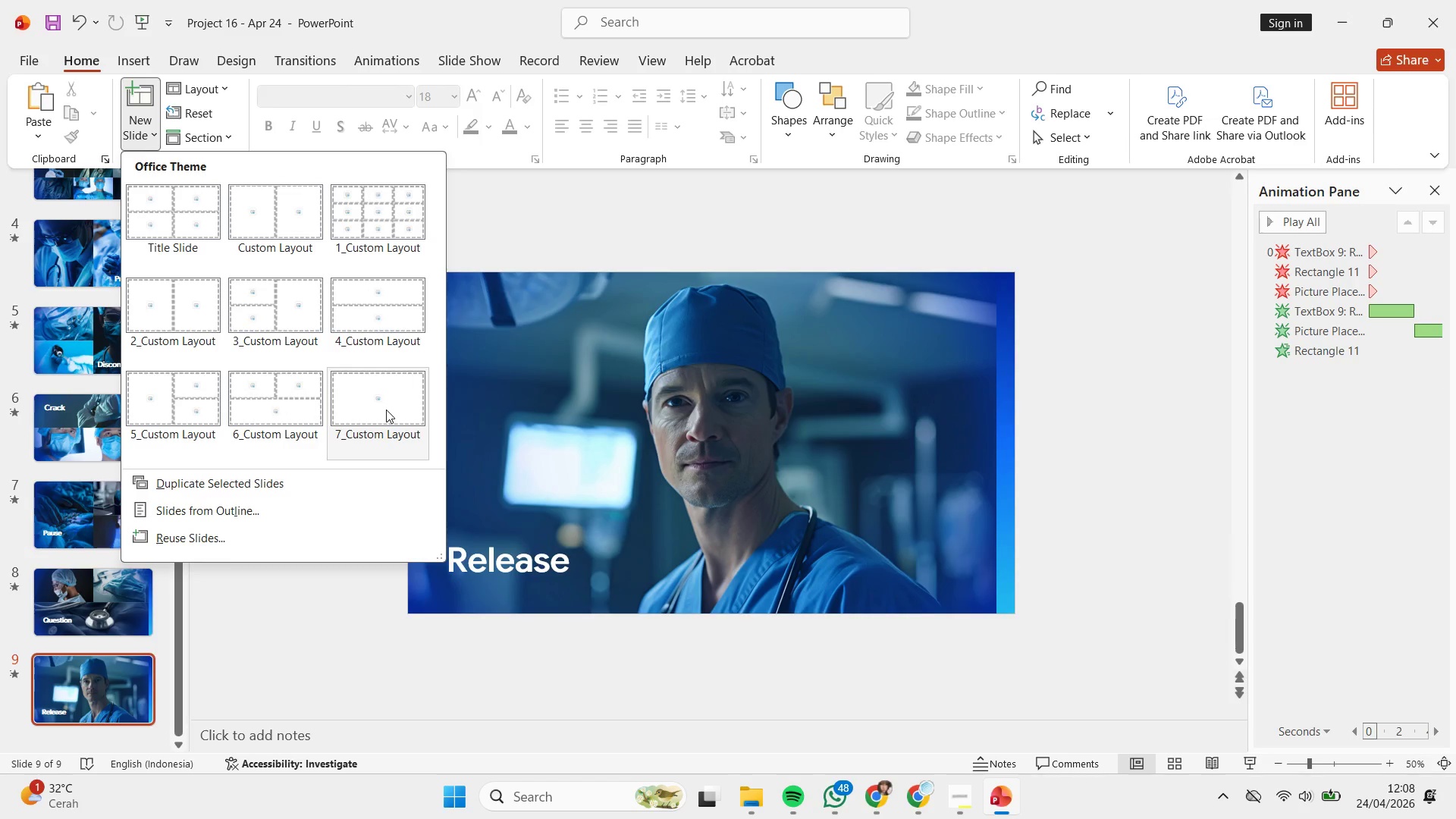 
left_click([386, 410])
 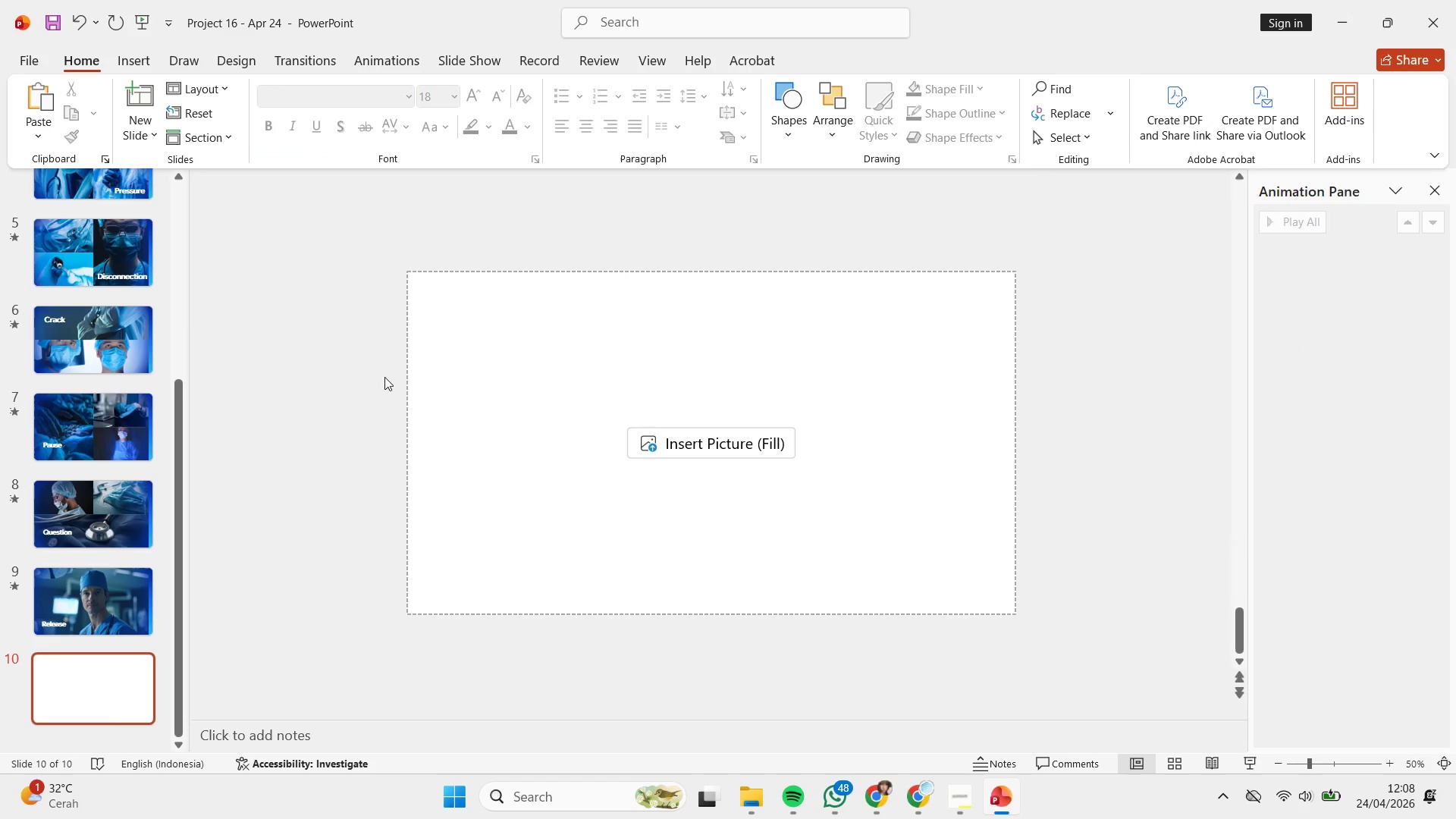 
left_click([384, 372])
 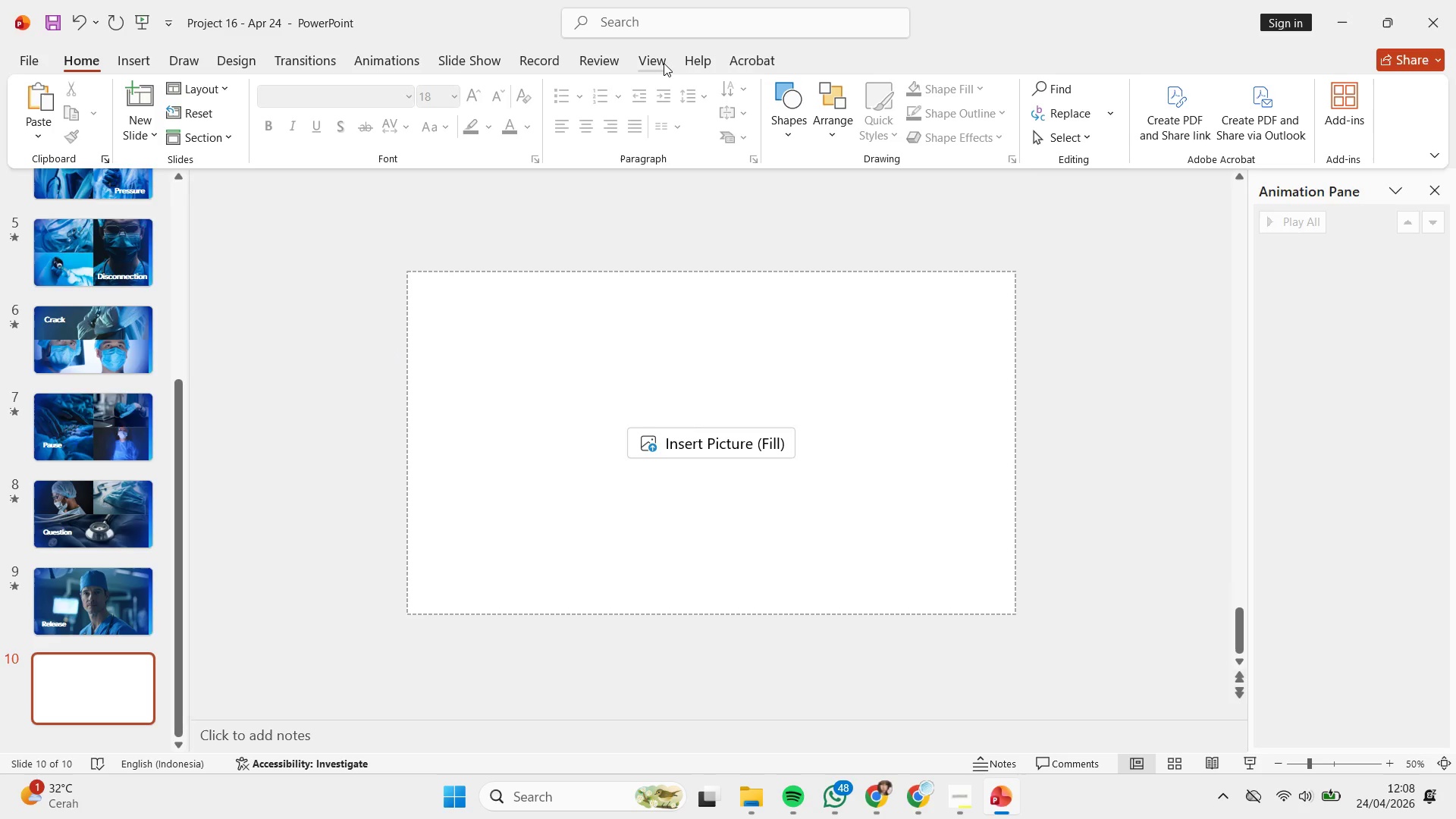 
wait(10.05)
 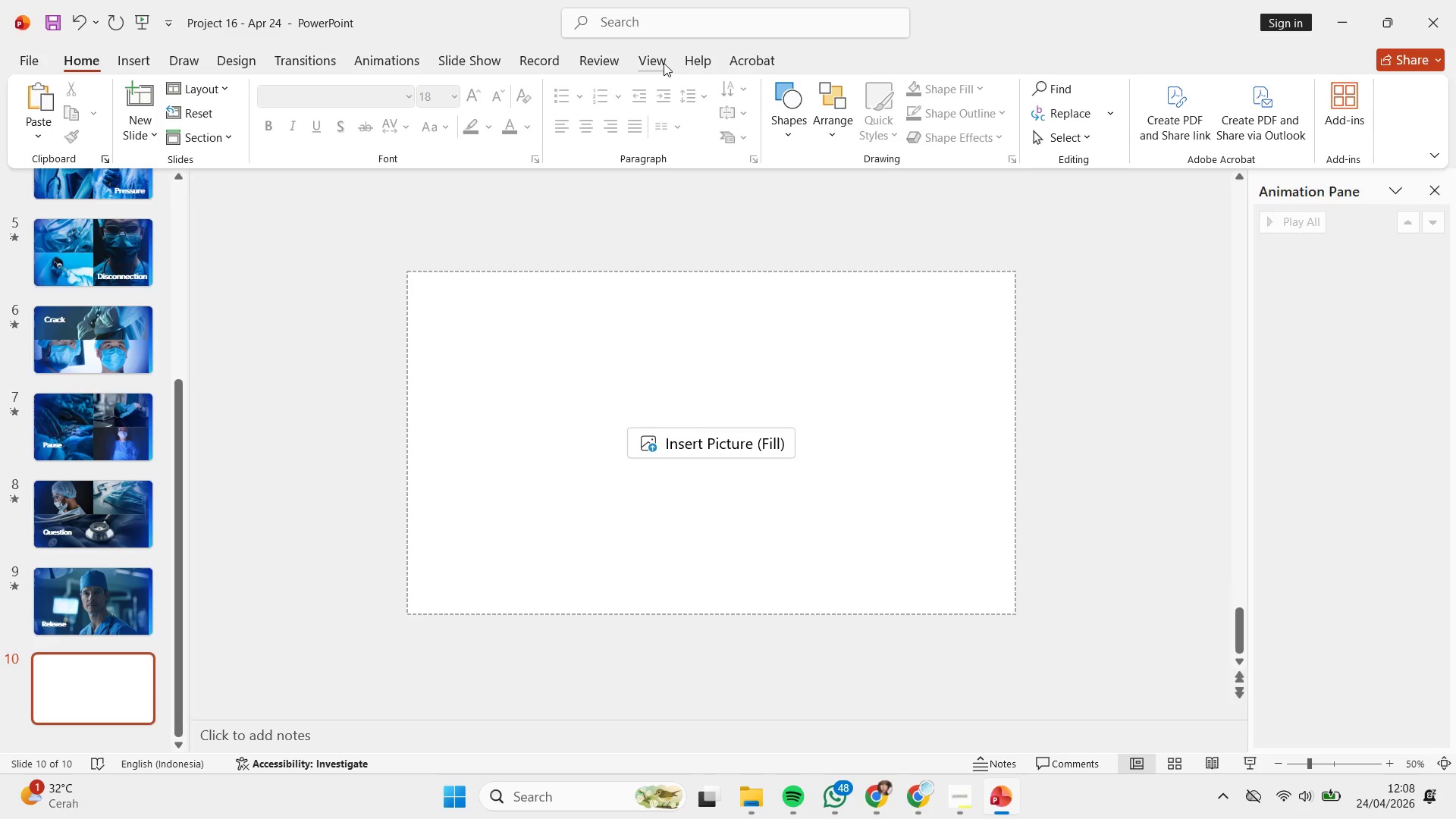 
left_click([644, 325])
 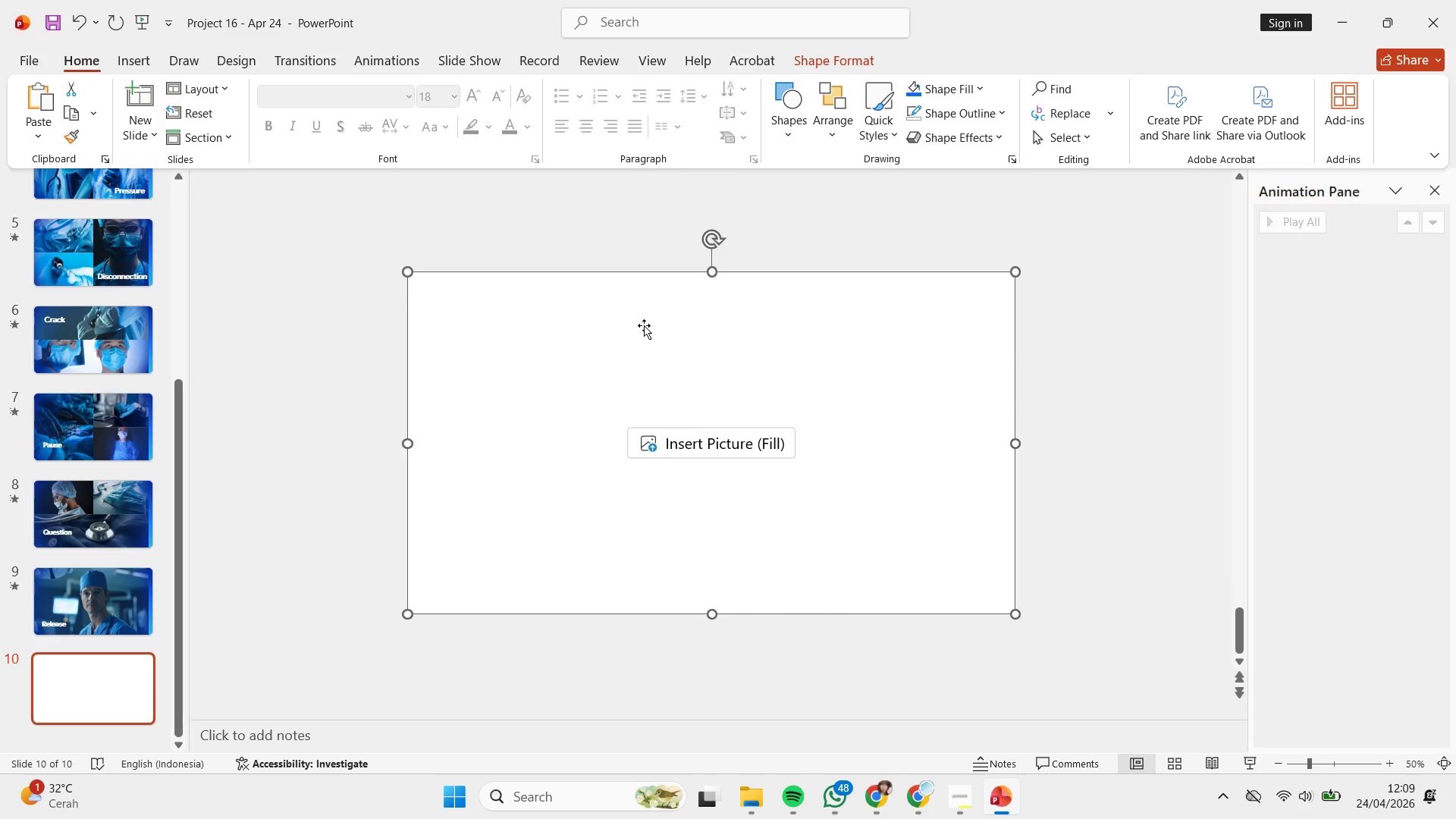 
key(Backspace)
 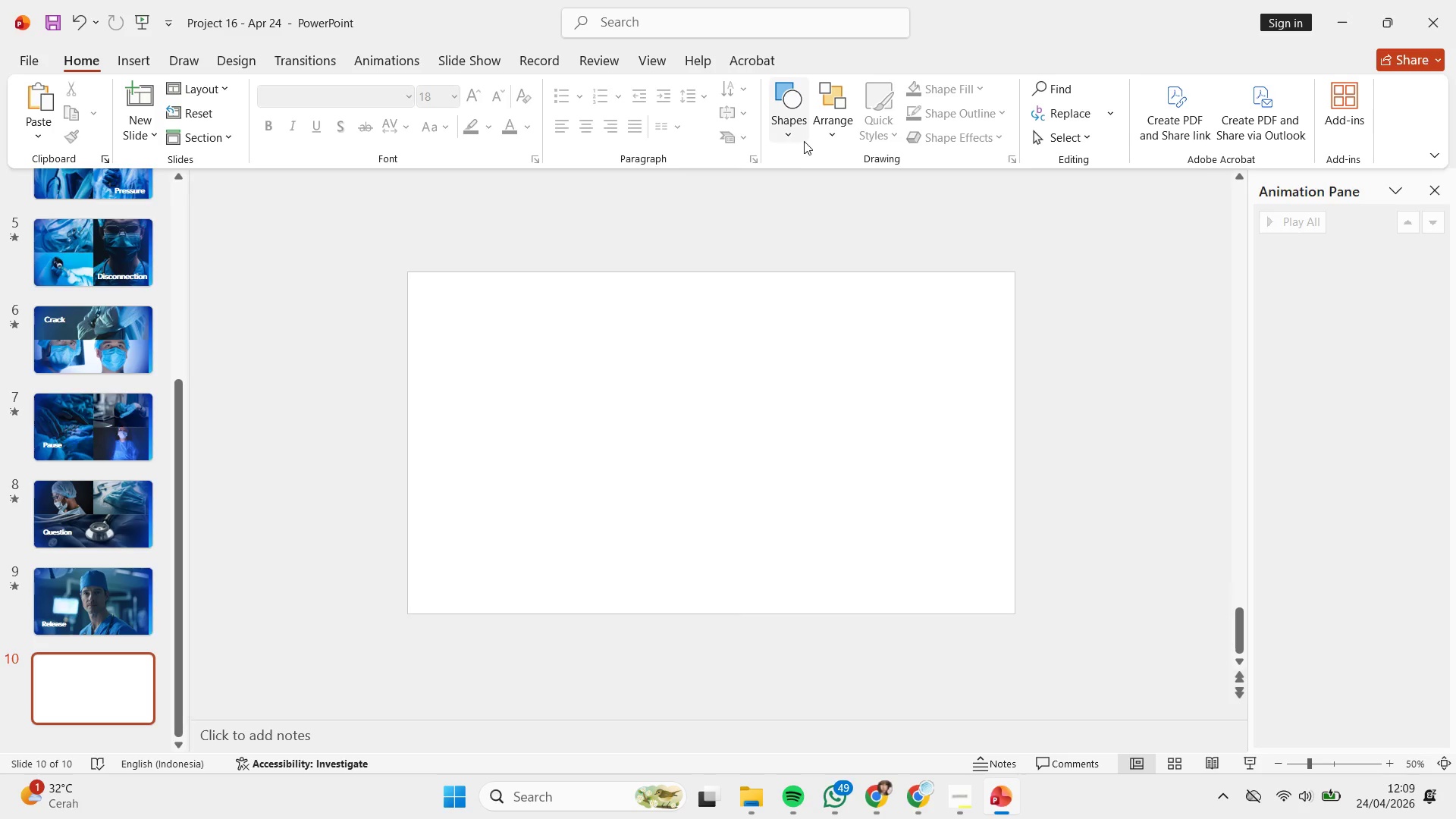 
left_click([804, 140])
 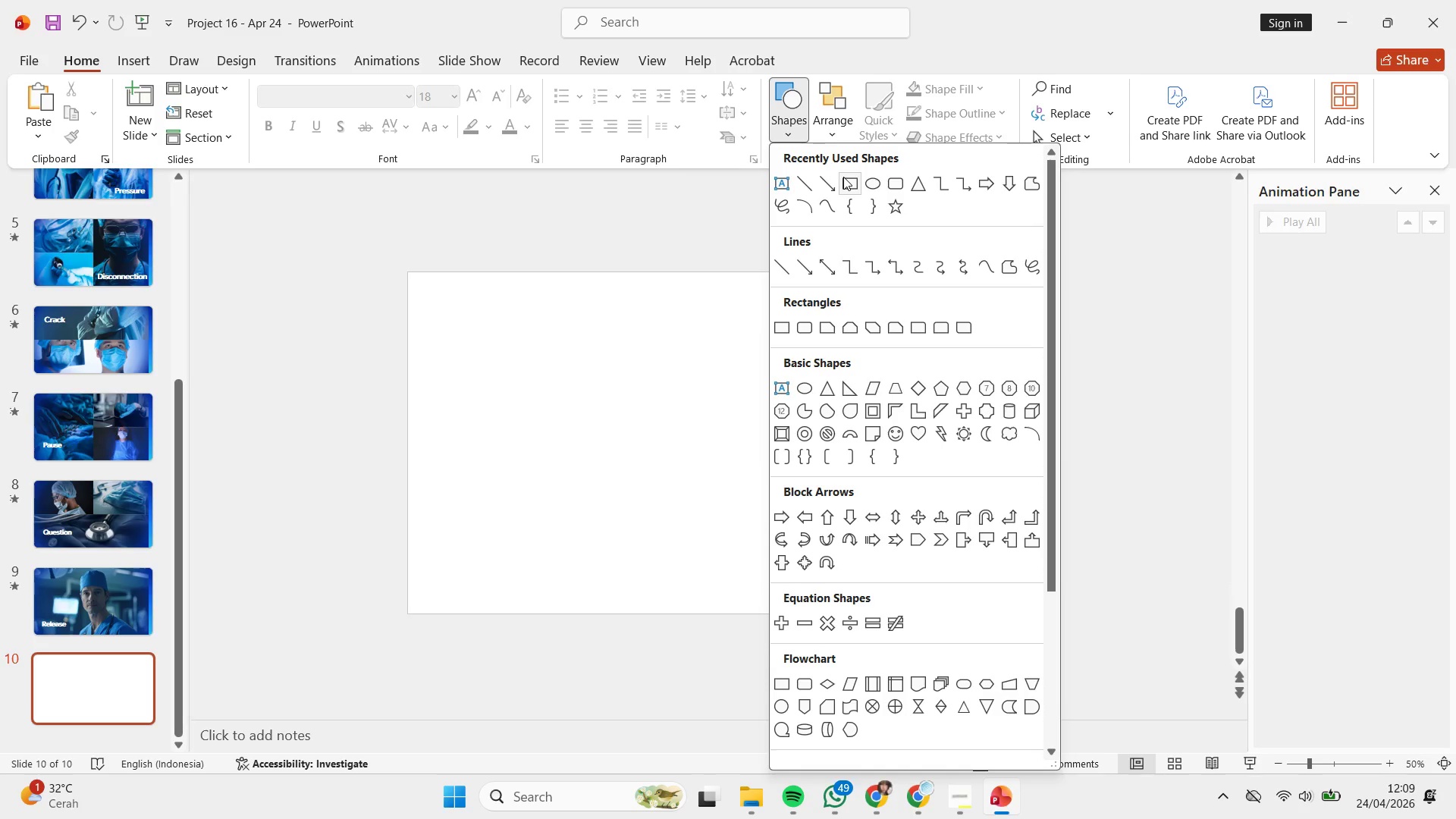 
left_click([843, 177])
 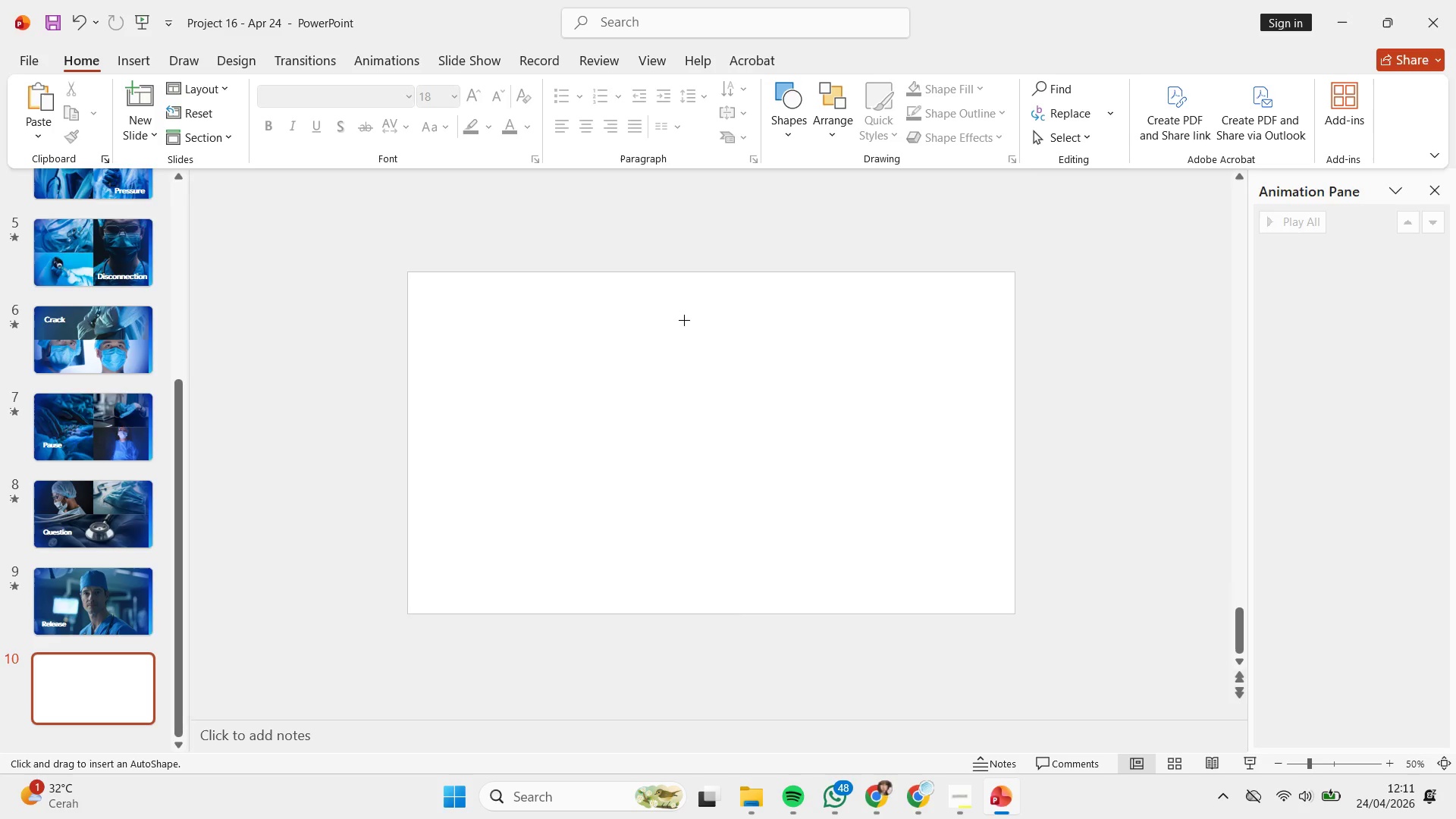 
wait(126.44)
 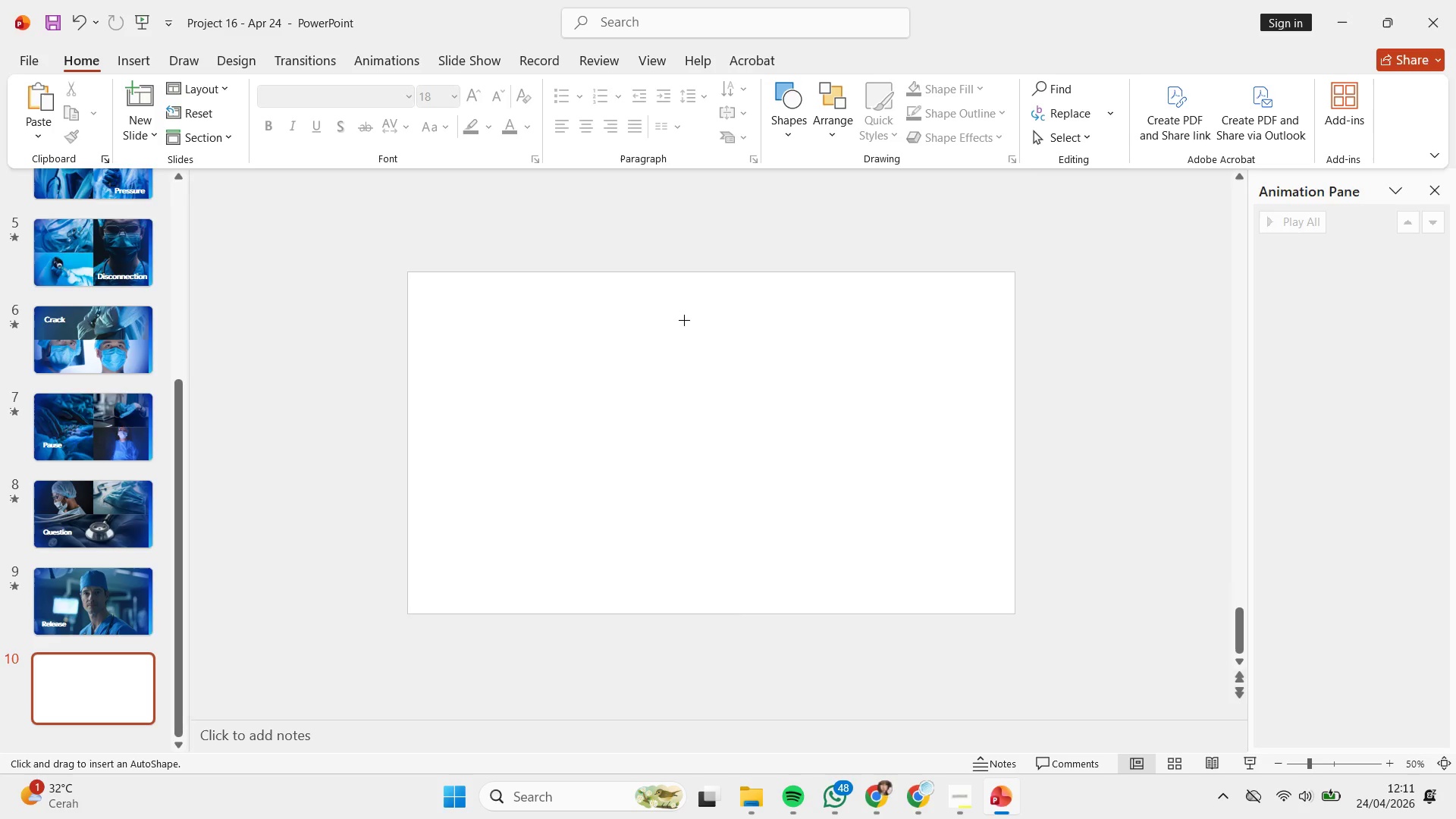 
left_click([540, 444])
 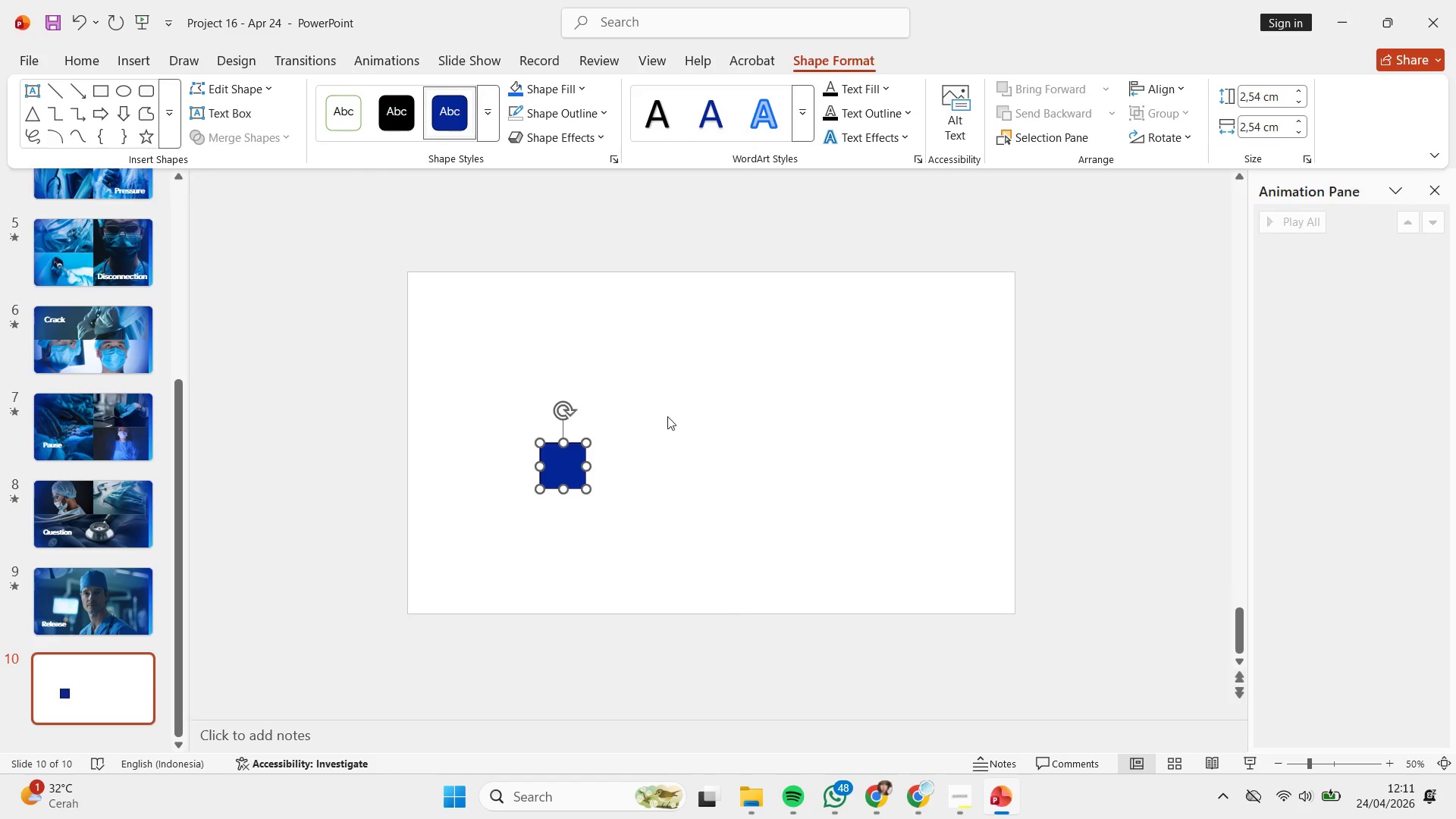 
left_click([669, 416])
 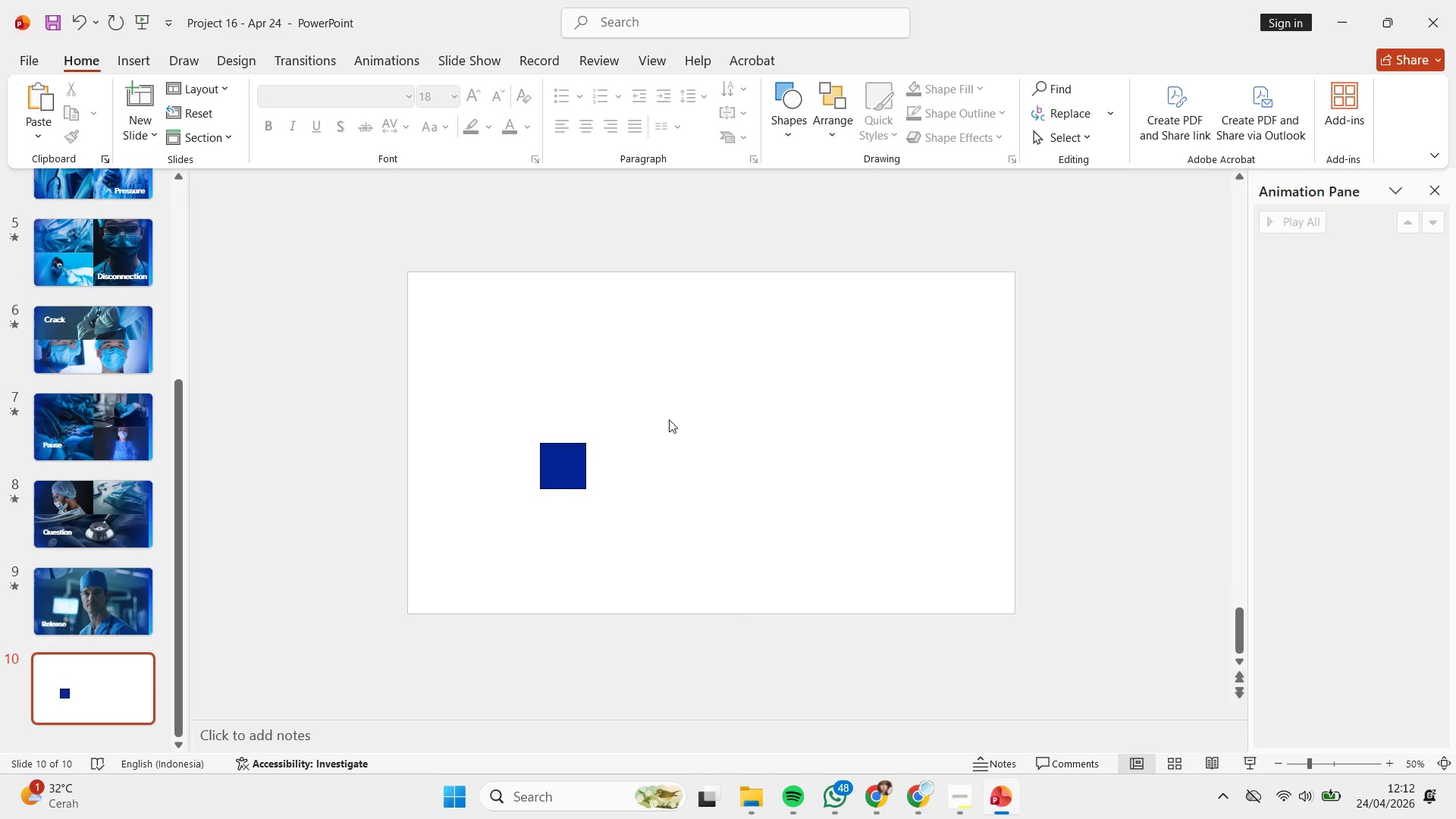 
wait(47.91)
 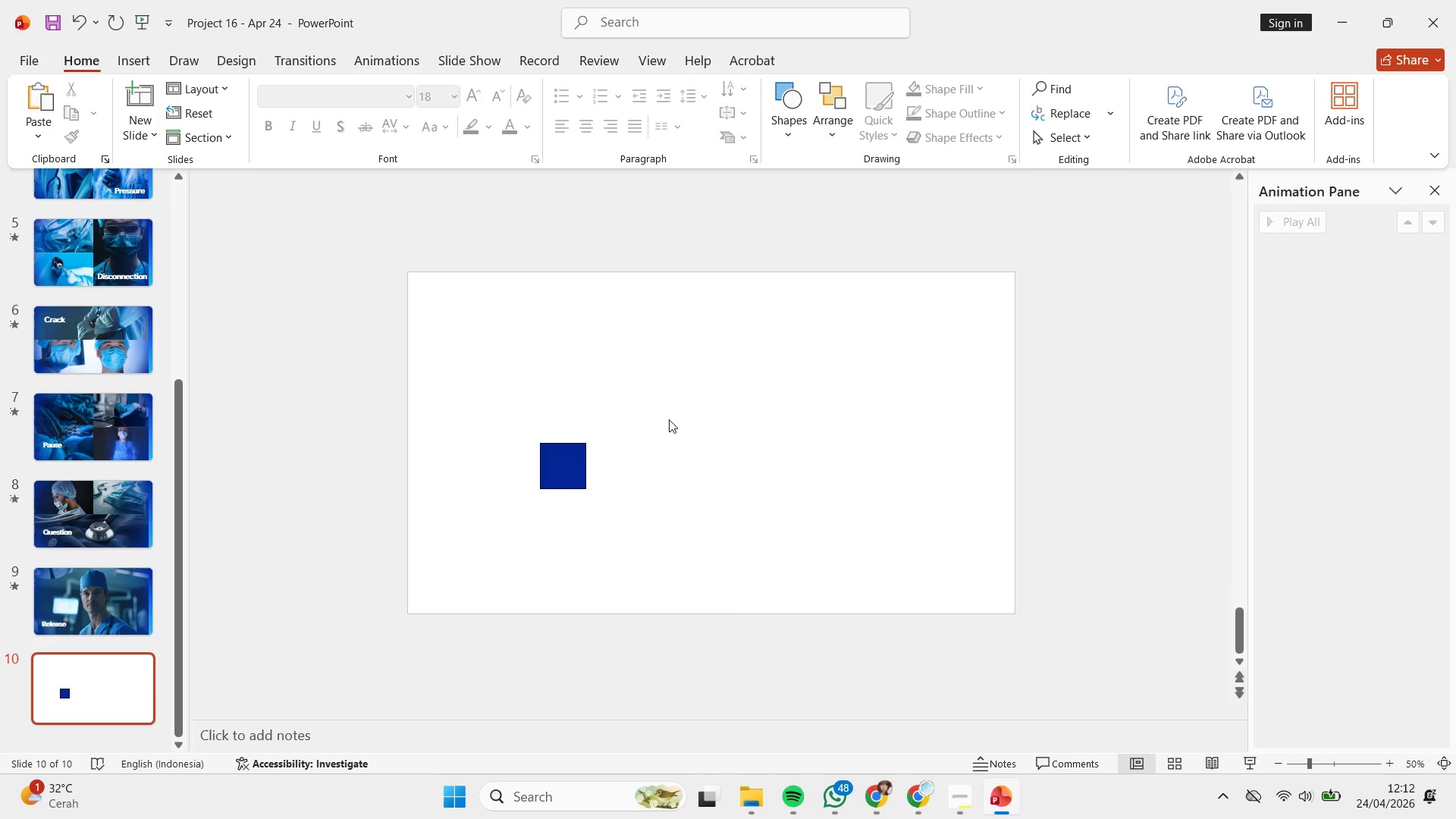 
left_click([580, 475])
 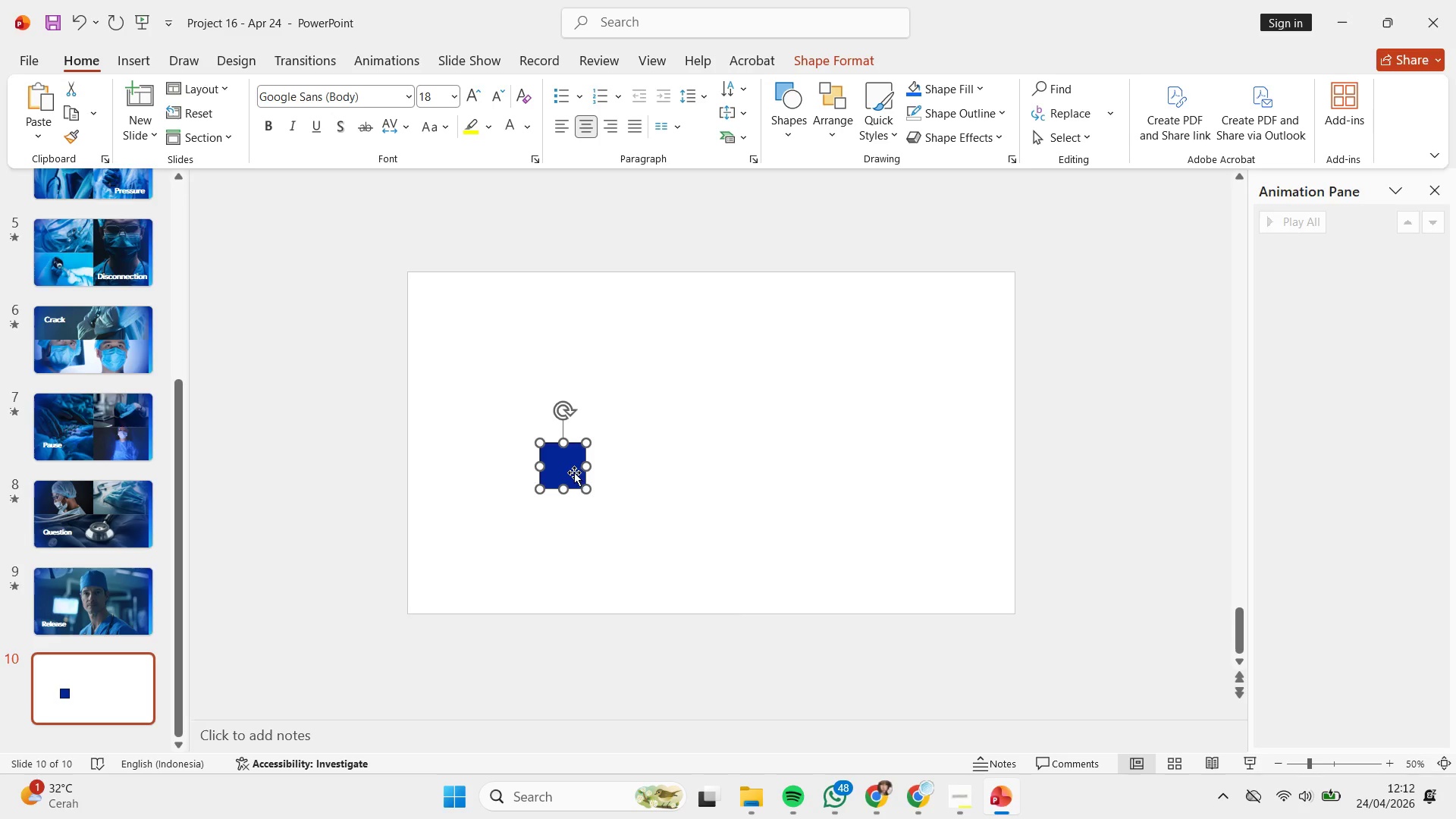 
left_click_drag(start_coordinate=[572, 470], to_coordinate=[444, 332])
 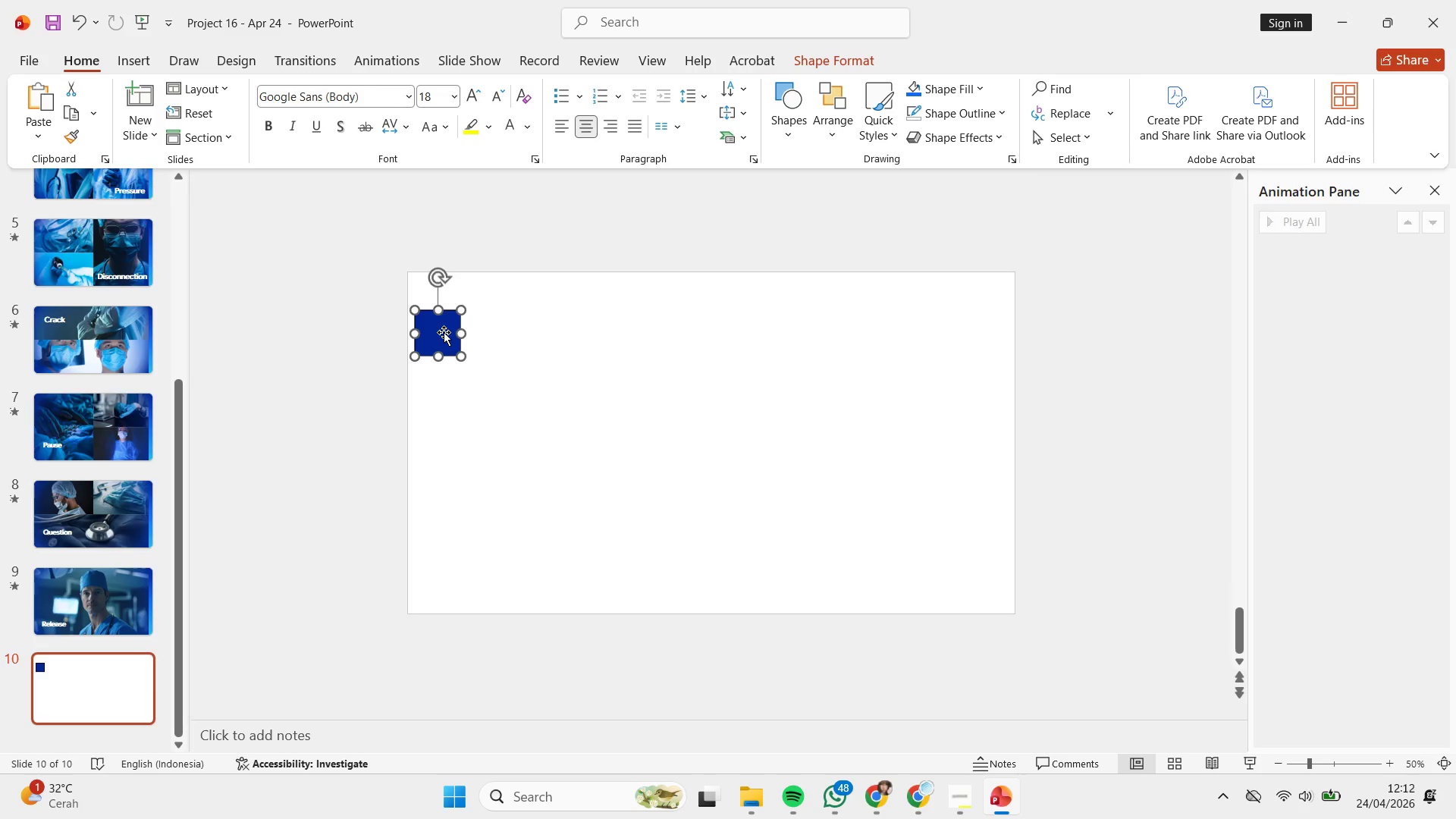 
wait(6.95)
 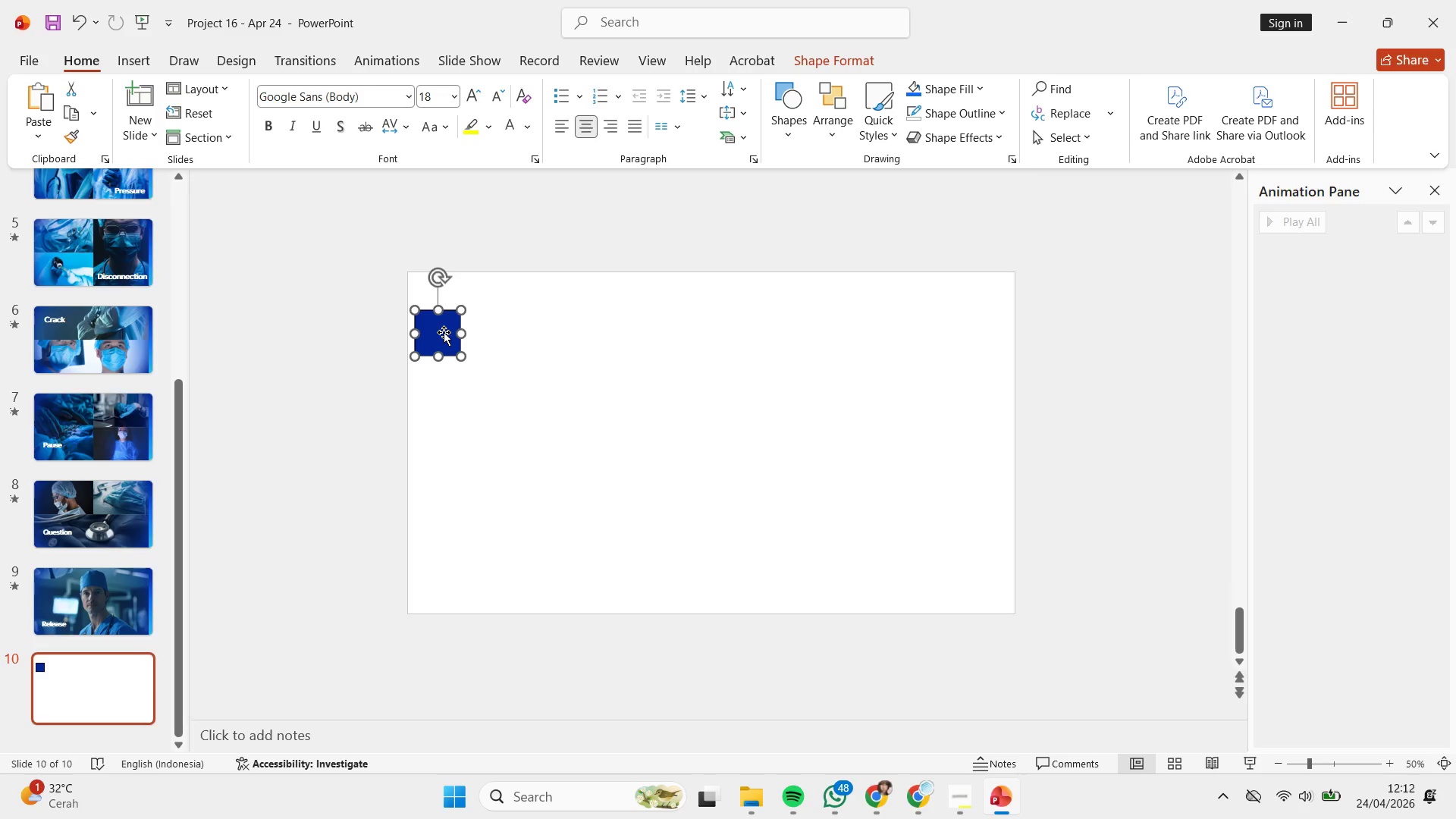 
left_click_drag(start_coordinate=[444, 332], to_coordinate=[438, 291])
 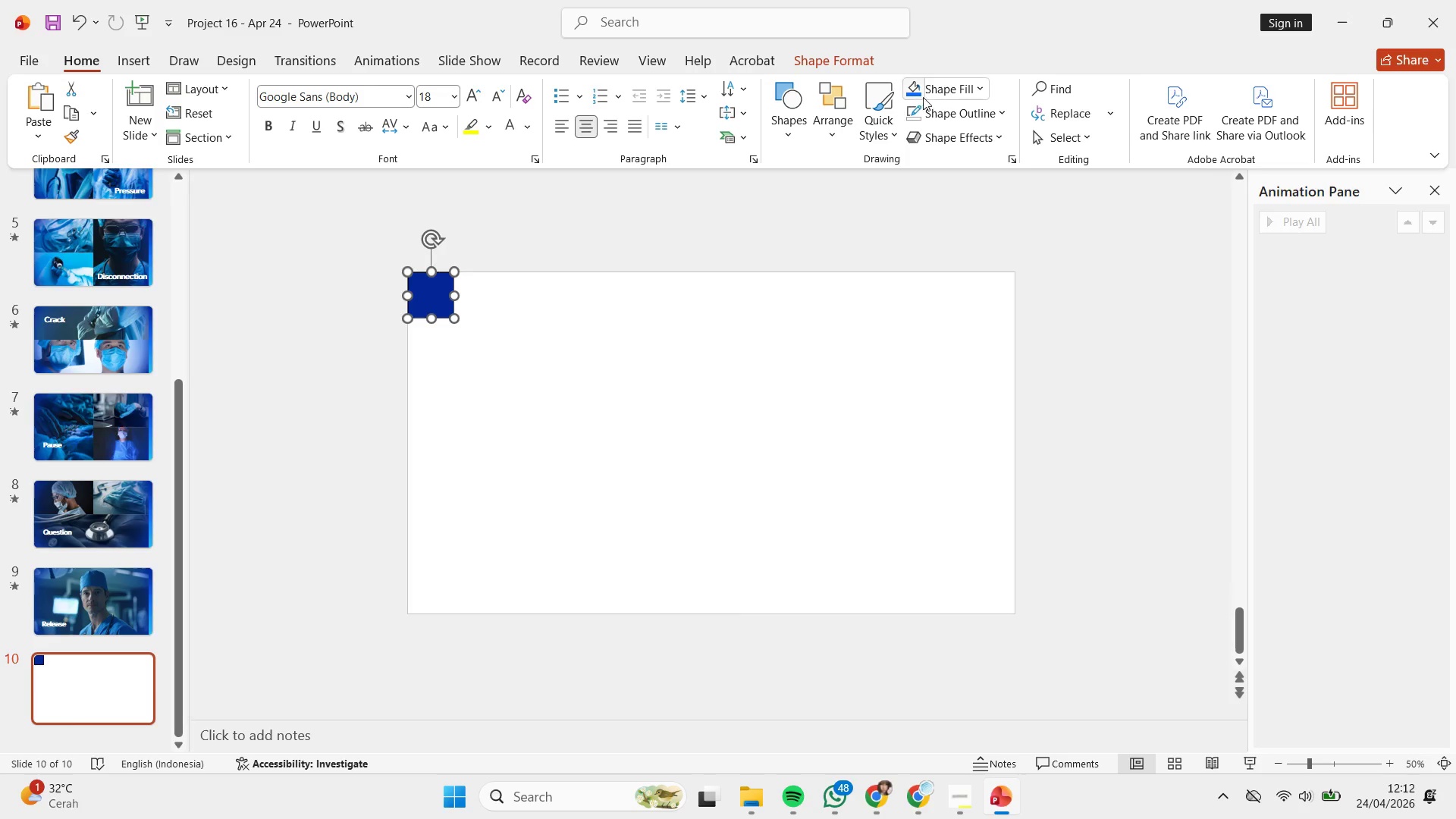 
left_click([964, 105])
 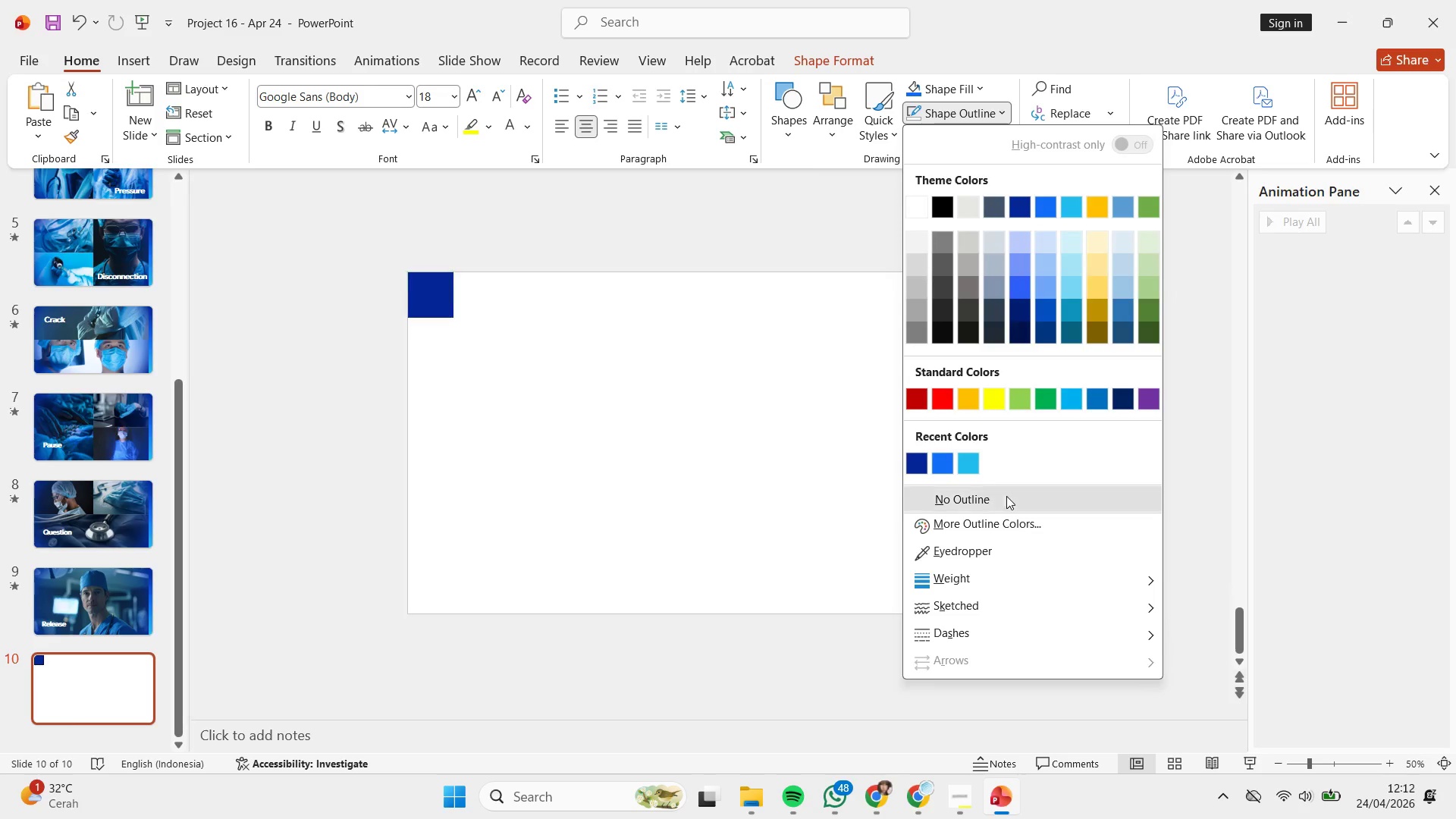 
double_click([627, 453])
 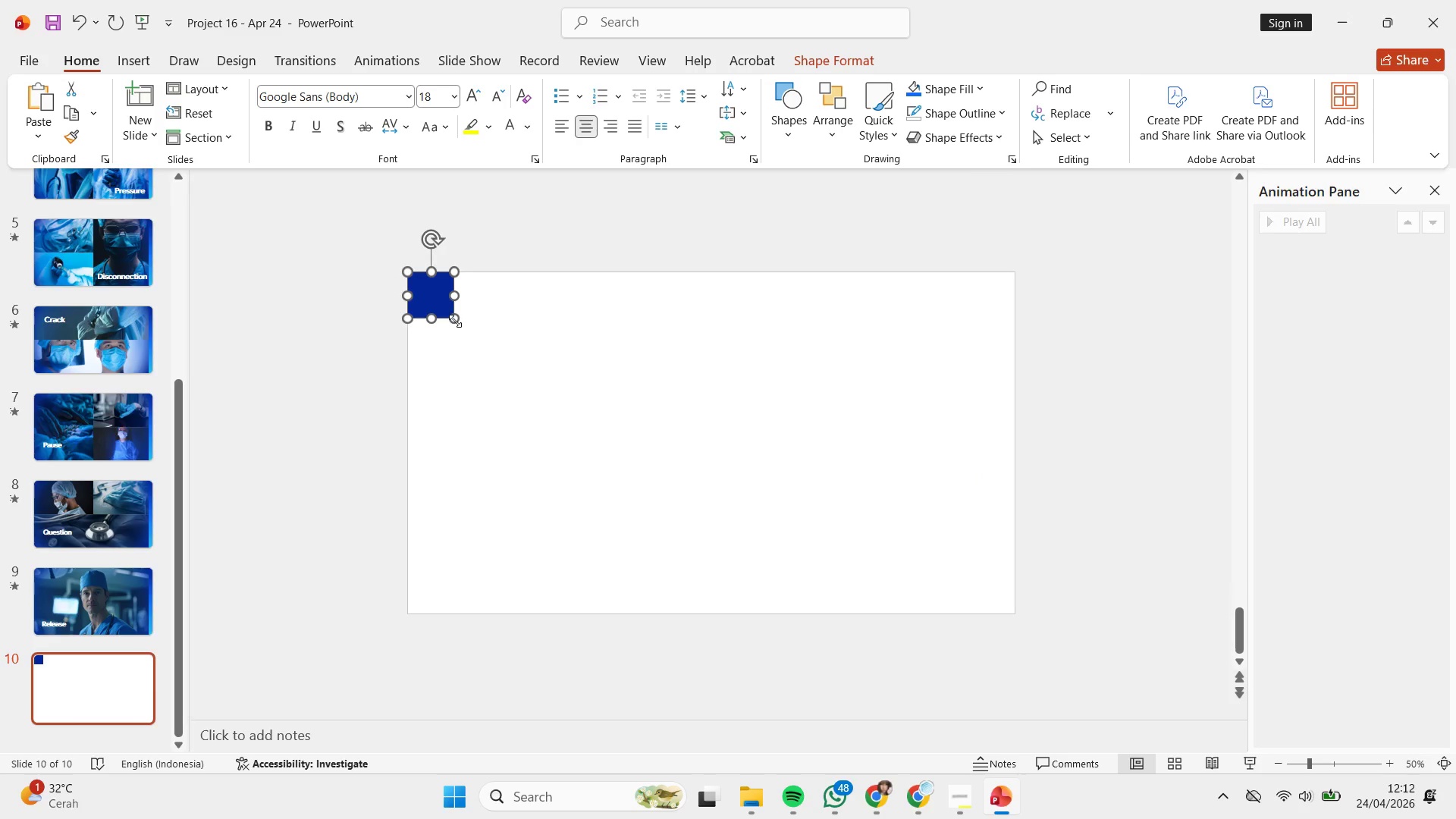 
left_click_drag(start_coordinate=[456, 321], to_coordinate=[708, 615])
 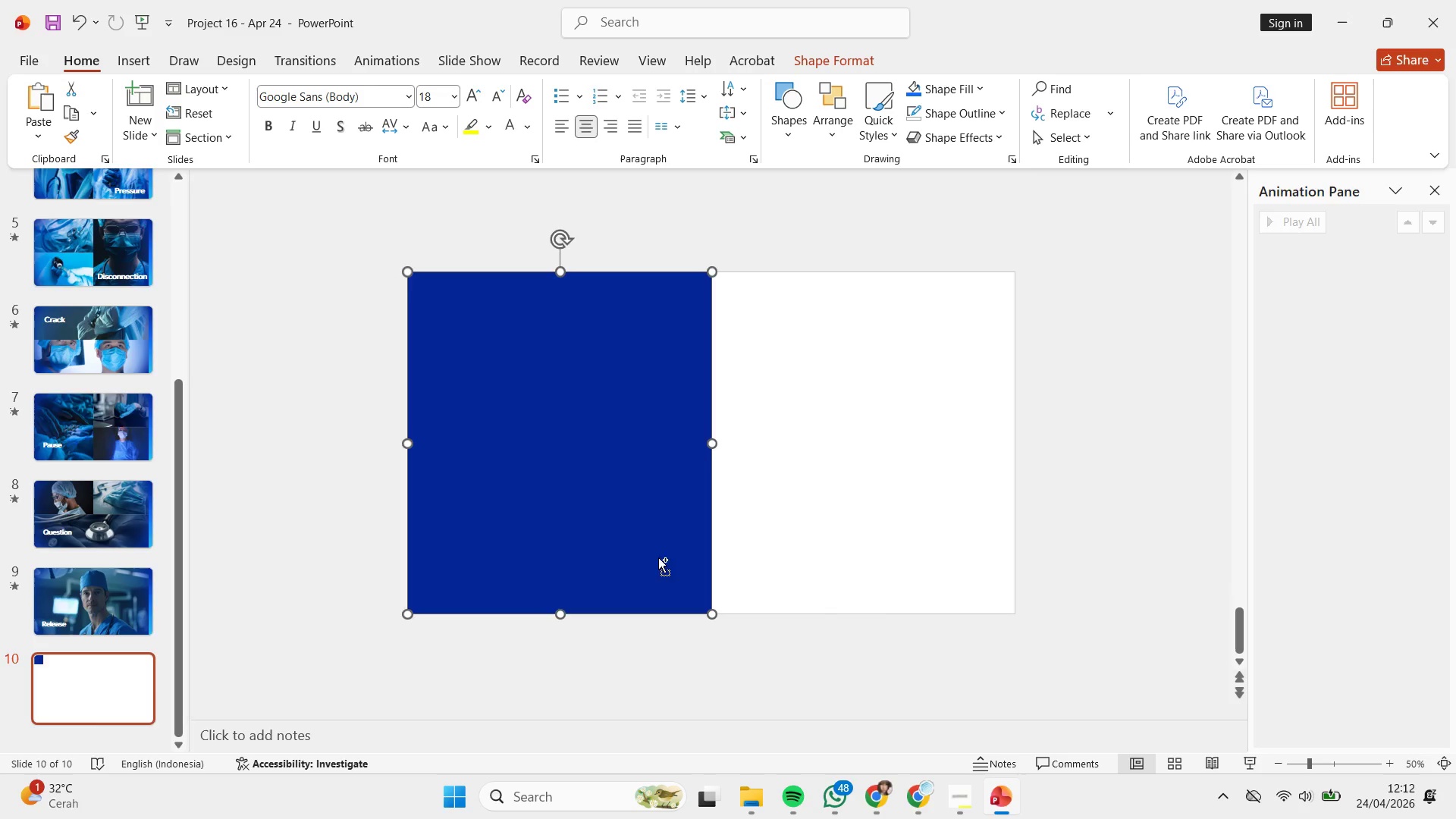 
hold_key(key=ControlLeft, duration=2.81)
hold_key(key=ShiftLeft, duration=2.77)
left_click_drag(start_coordinate=[561, 500], to_coordinate=[861, 527])
 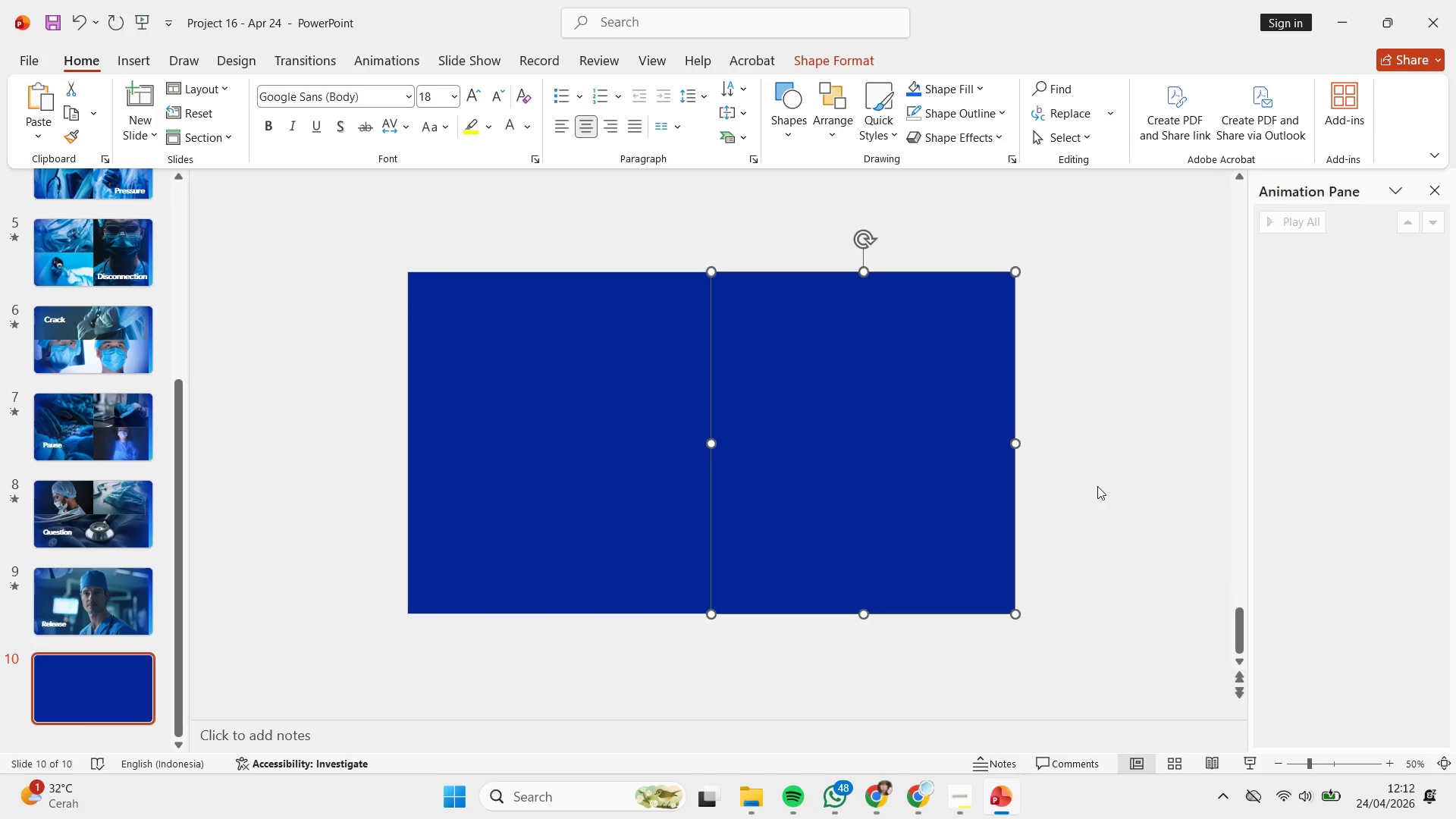 
left_click([1097, 486])
 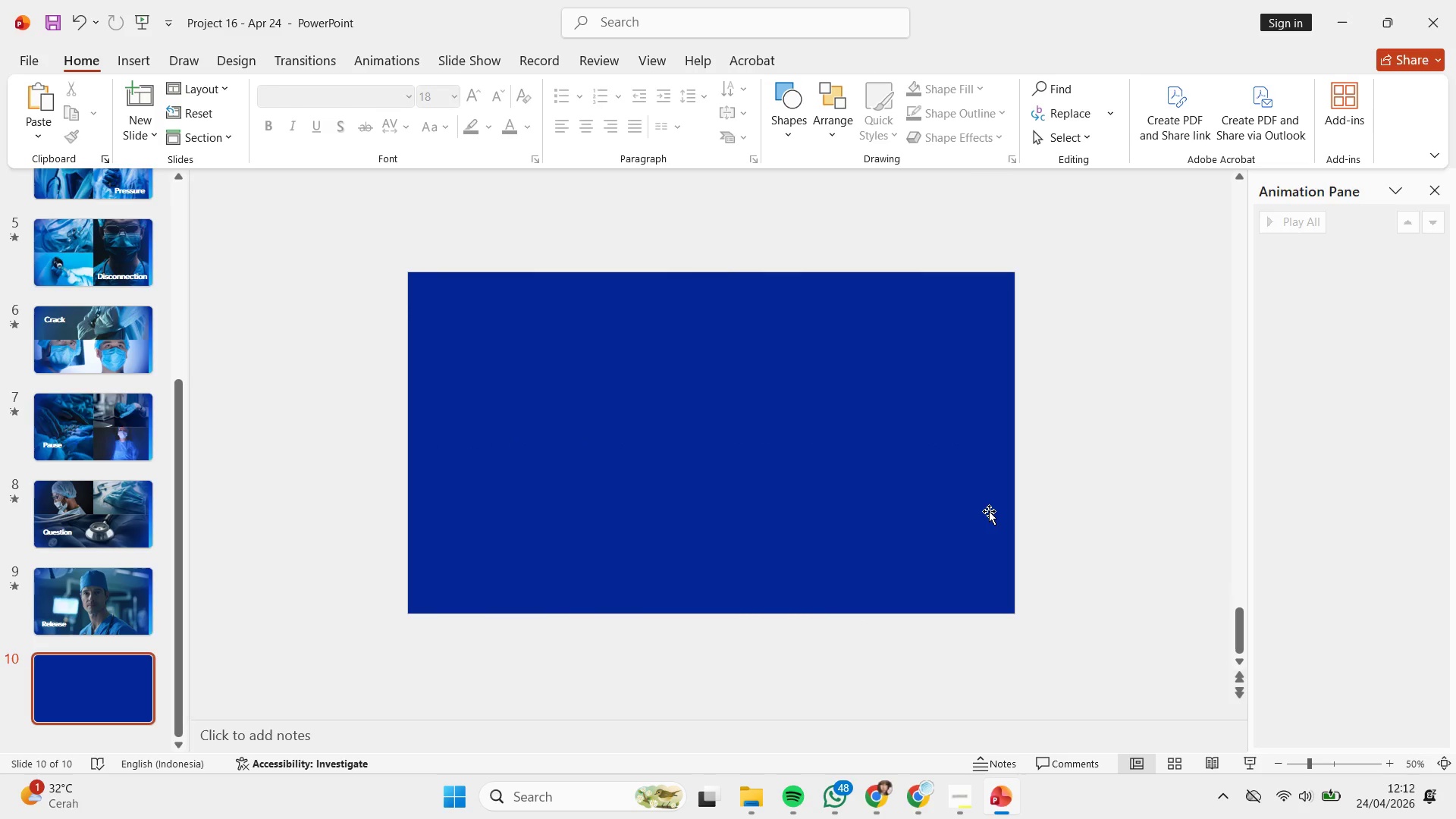 
left_click([989, 511])
 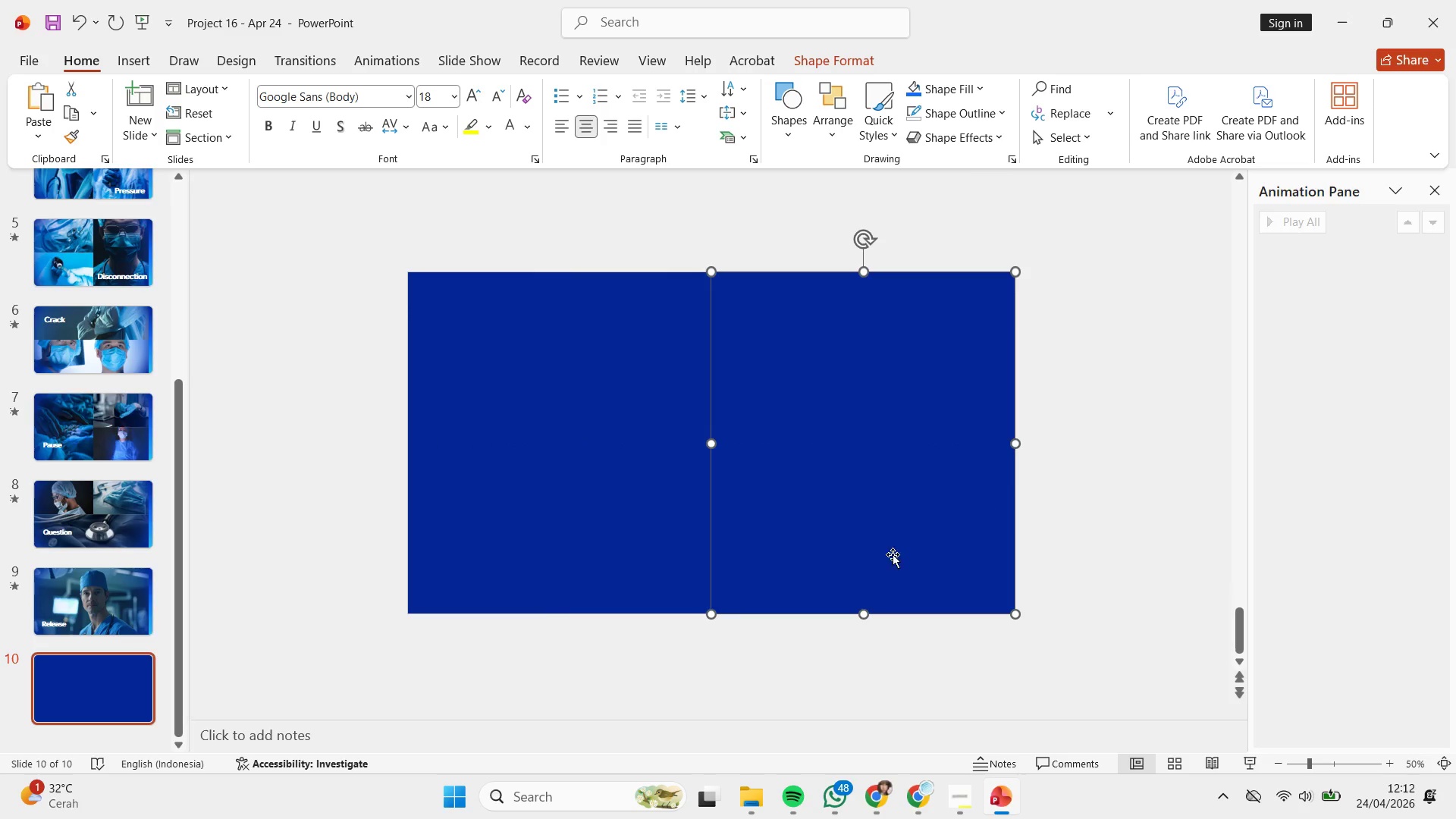 
hold_key(key=ShiftLeft, duration=3.77)
left_click_drag(start_coordinate=[867, 614], to_coordinate=[861, 445])
 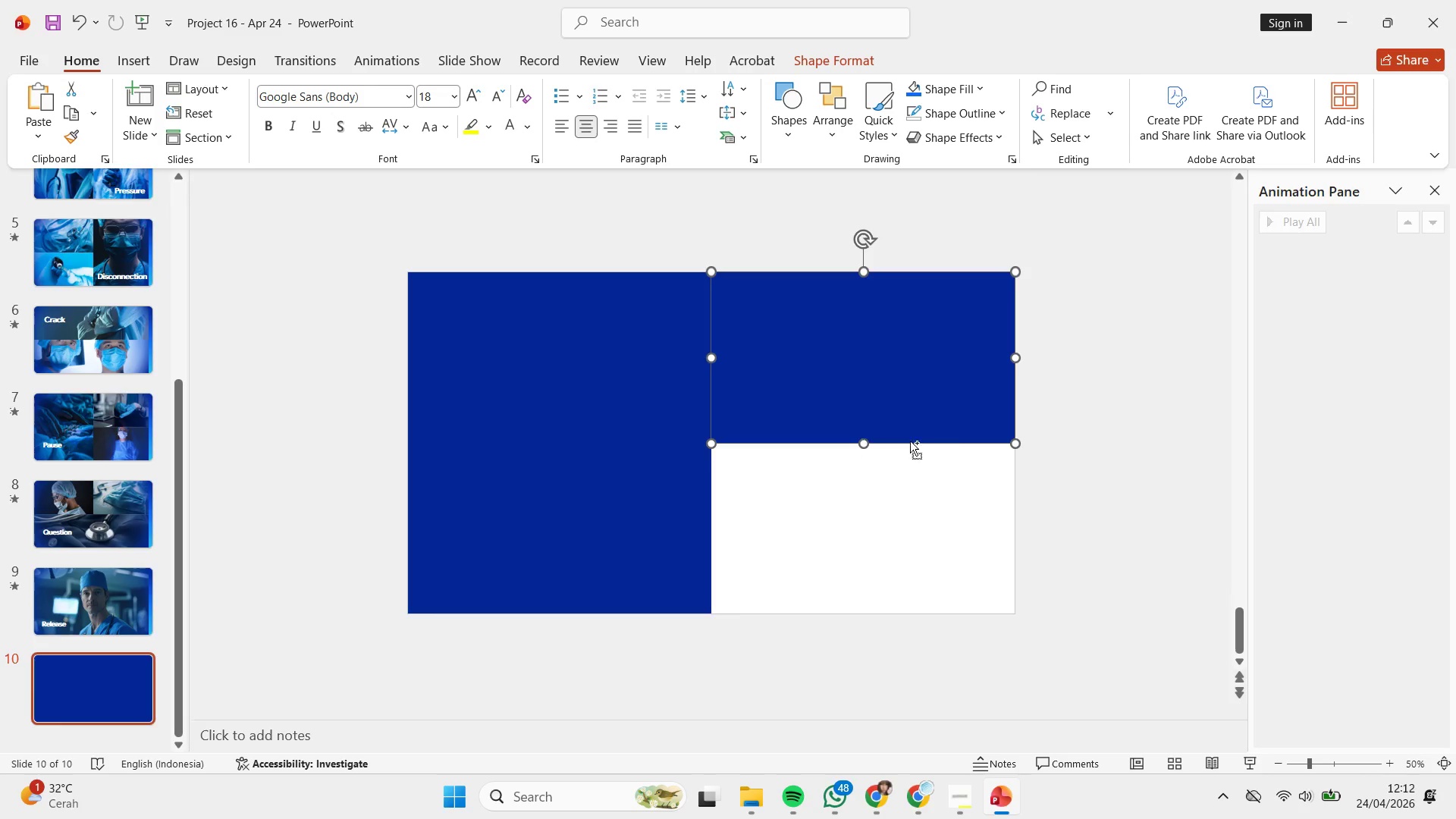 
key(Control+Z)
 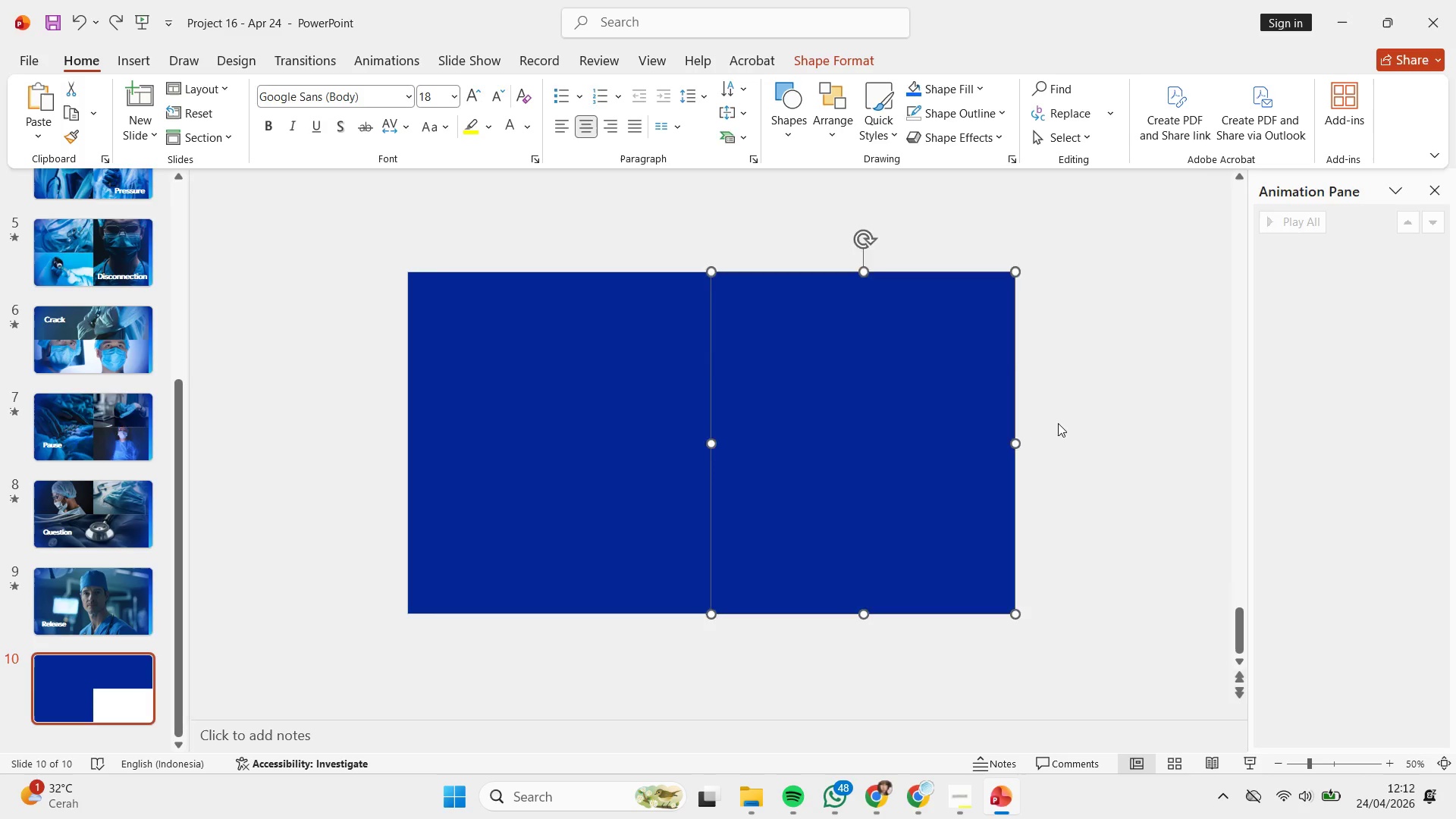 
left_click([1058, 423])
 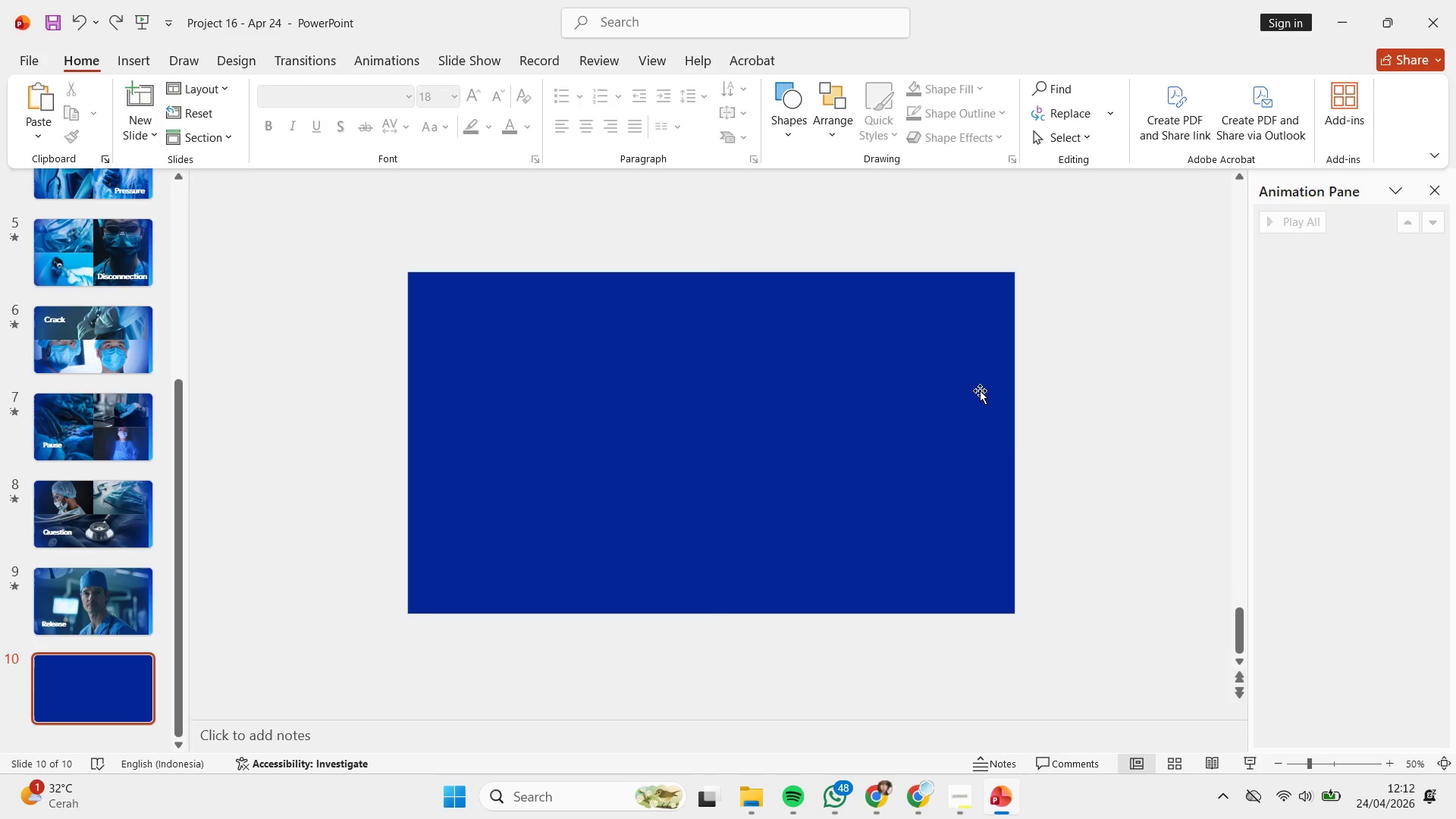 
left_click([973, 393])
 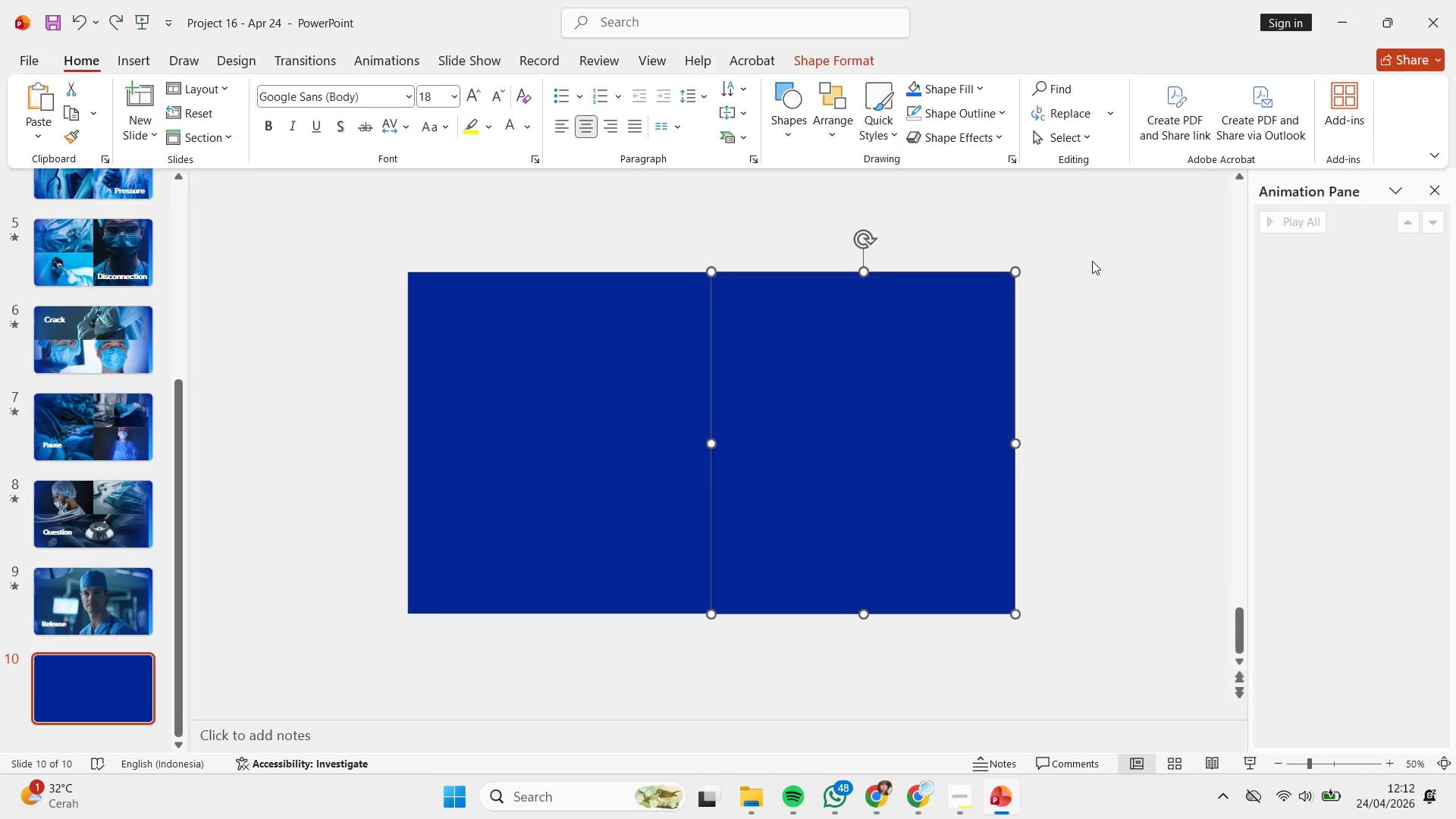 
left_click([1101, 255])
 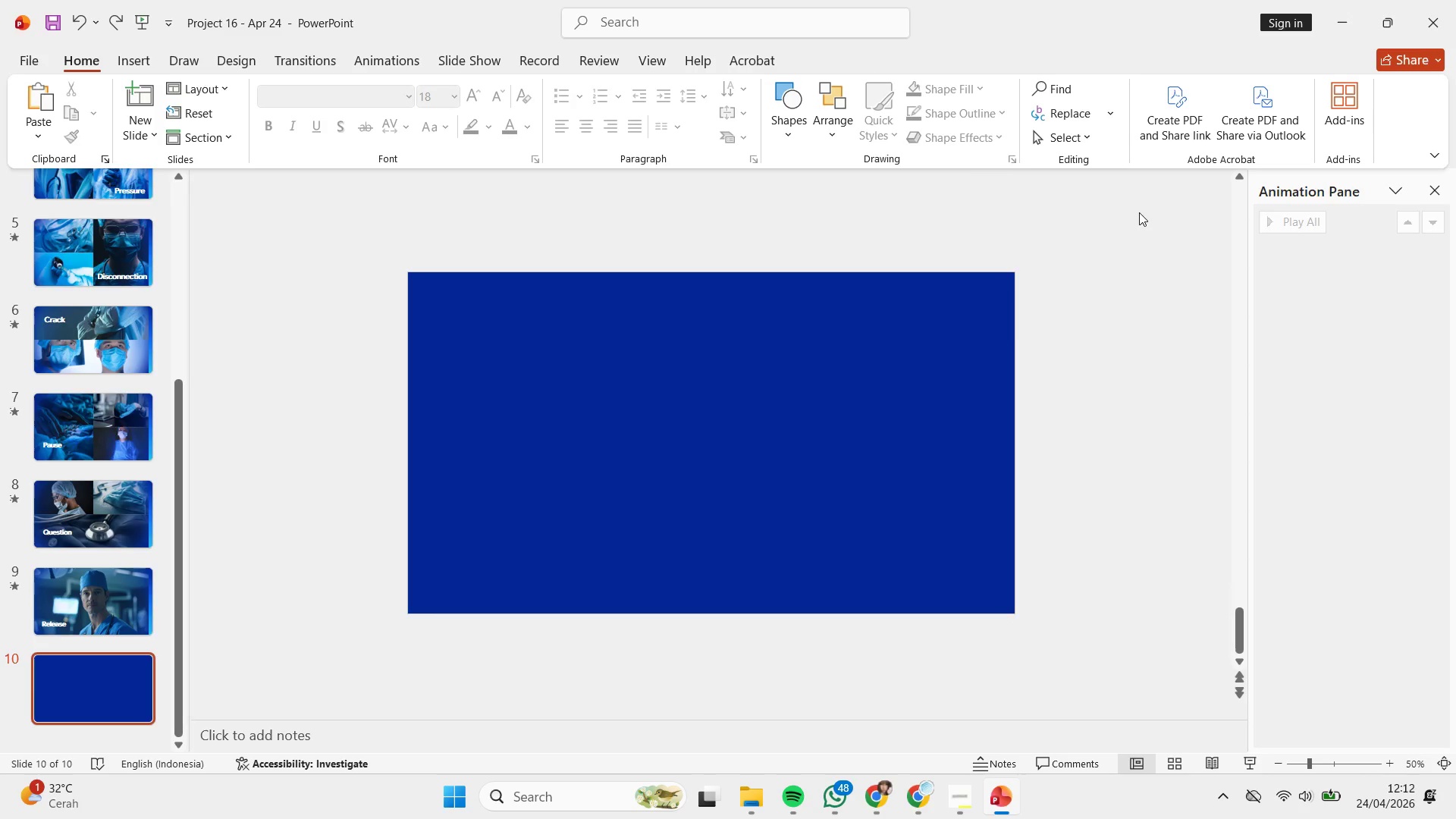 
left_click([881, 318])
 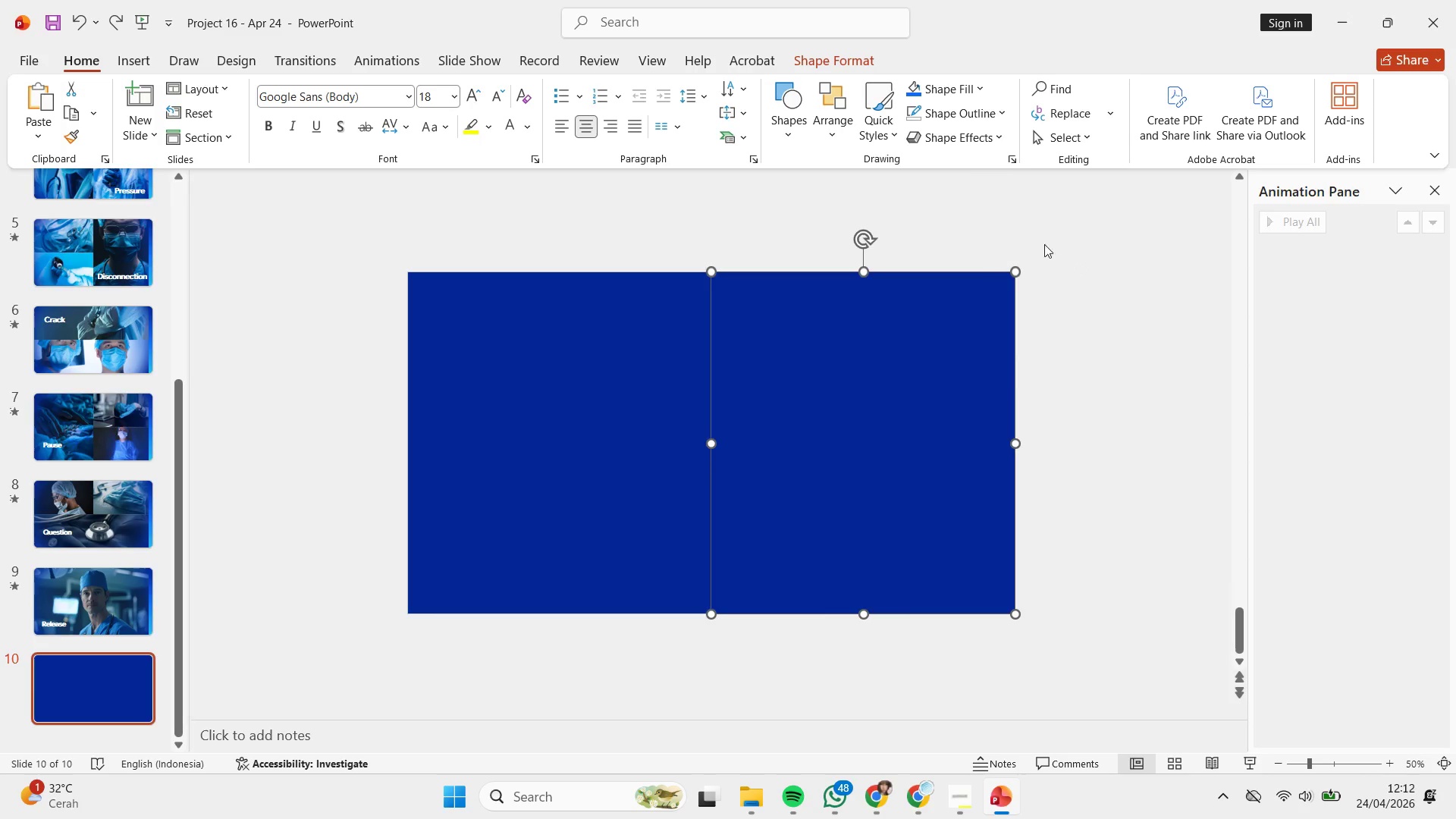 
left_click([1046, 243])
 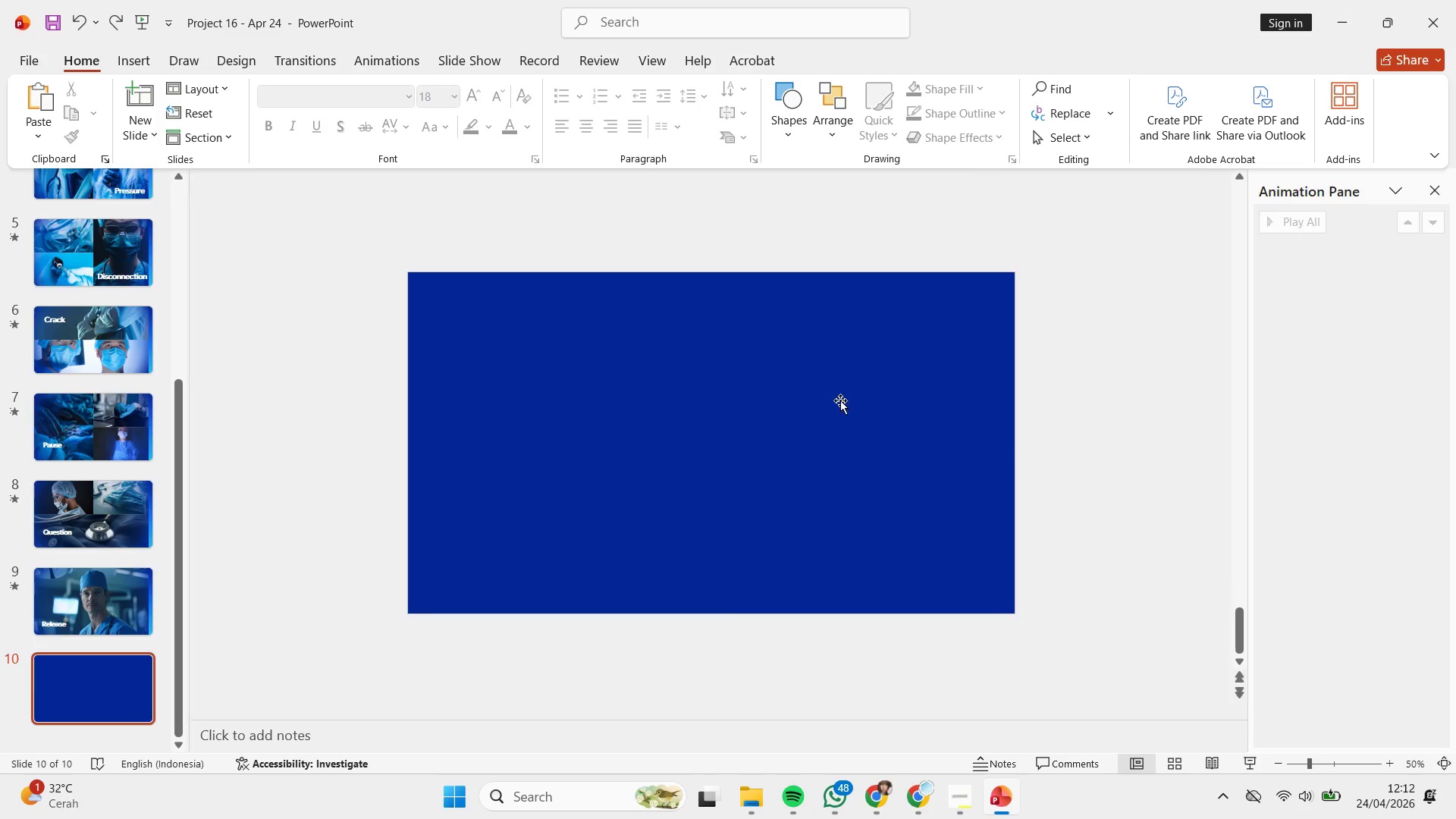 
left_click([839, 404])
 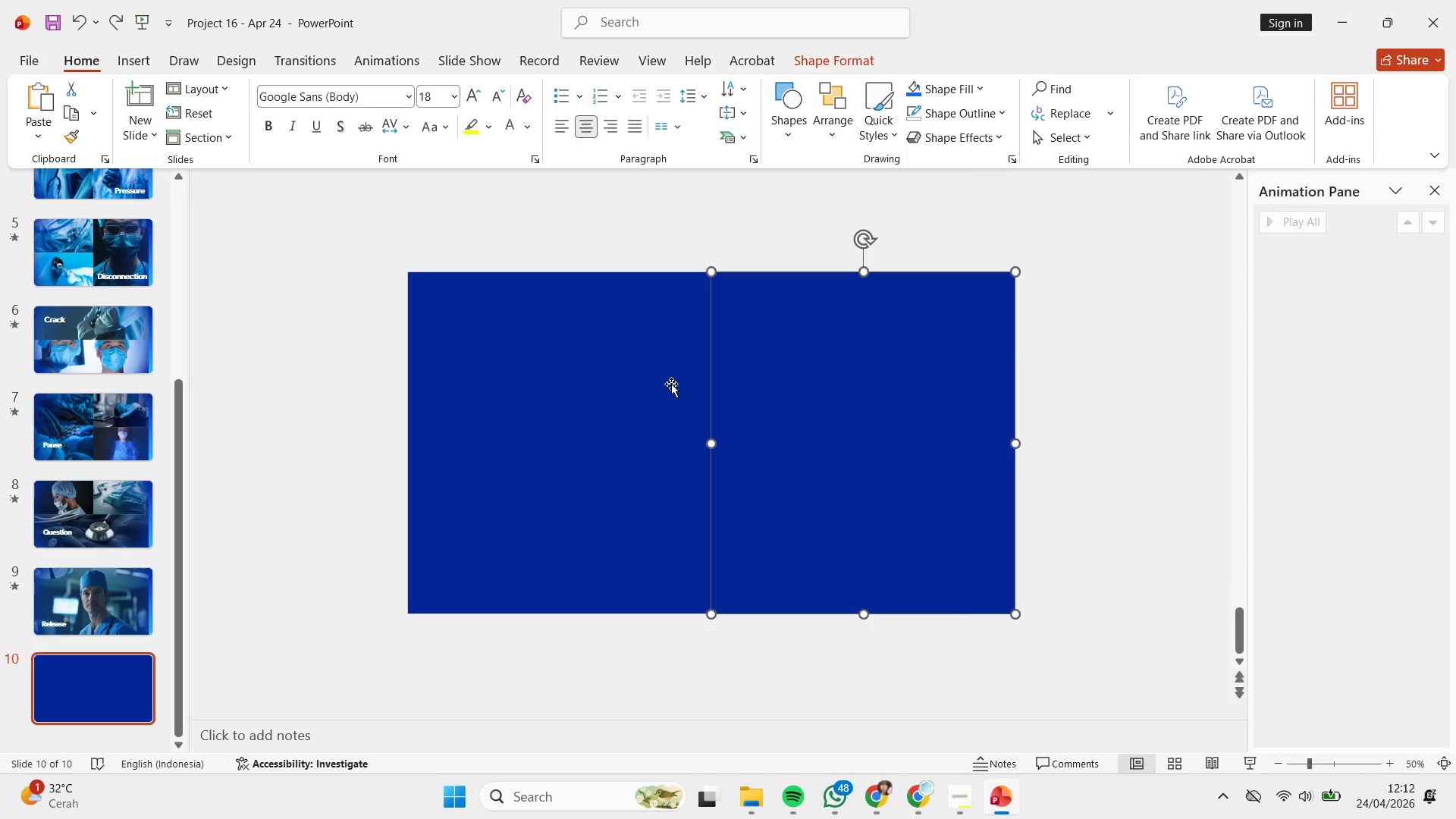 
hold_key(key=ShiftLeft, duration=1.98)
 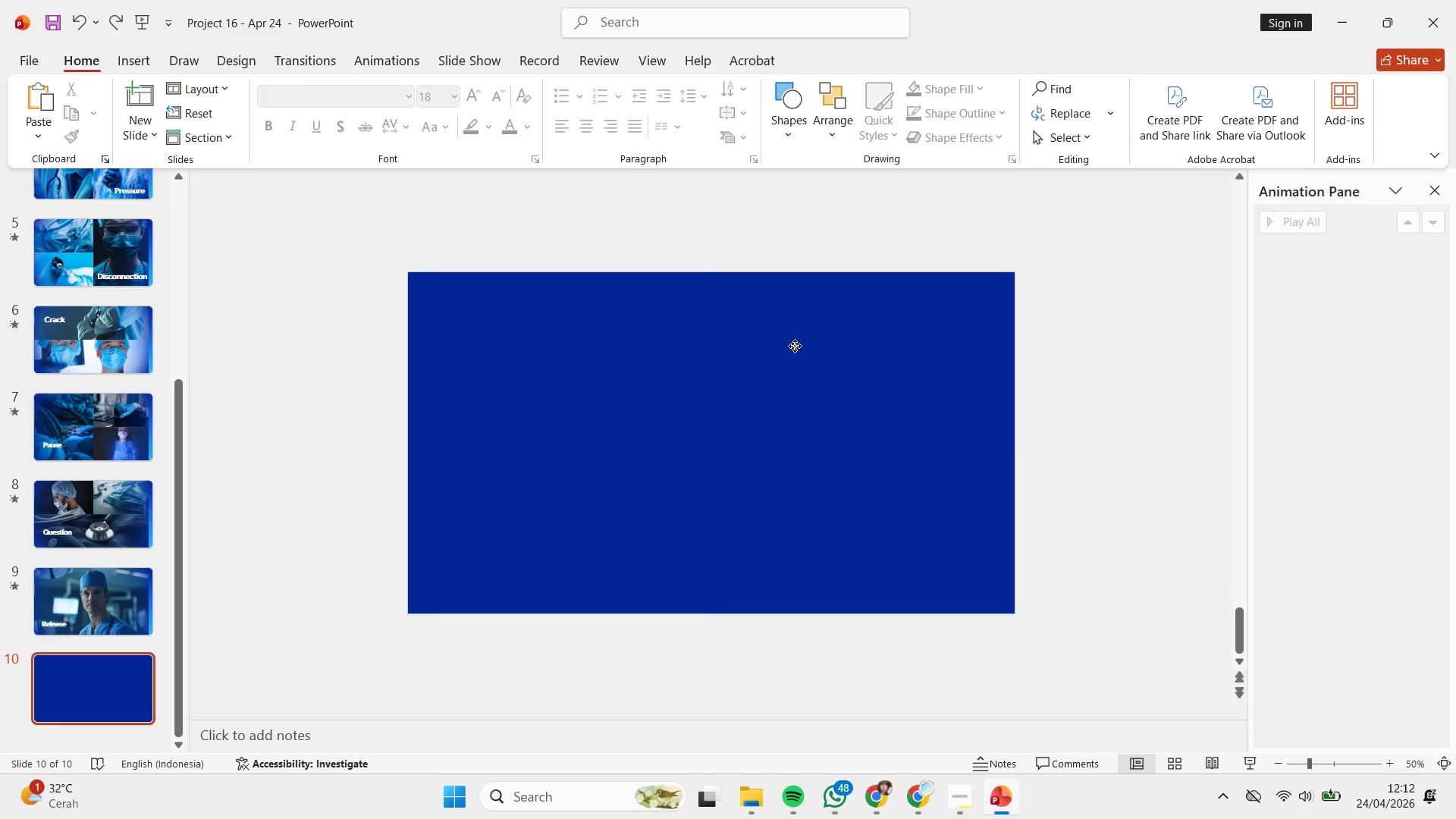 
double_click([795, 346])
 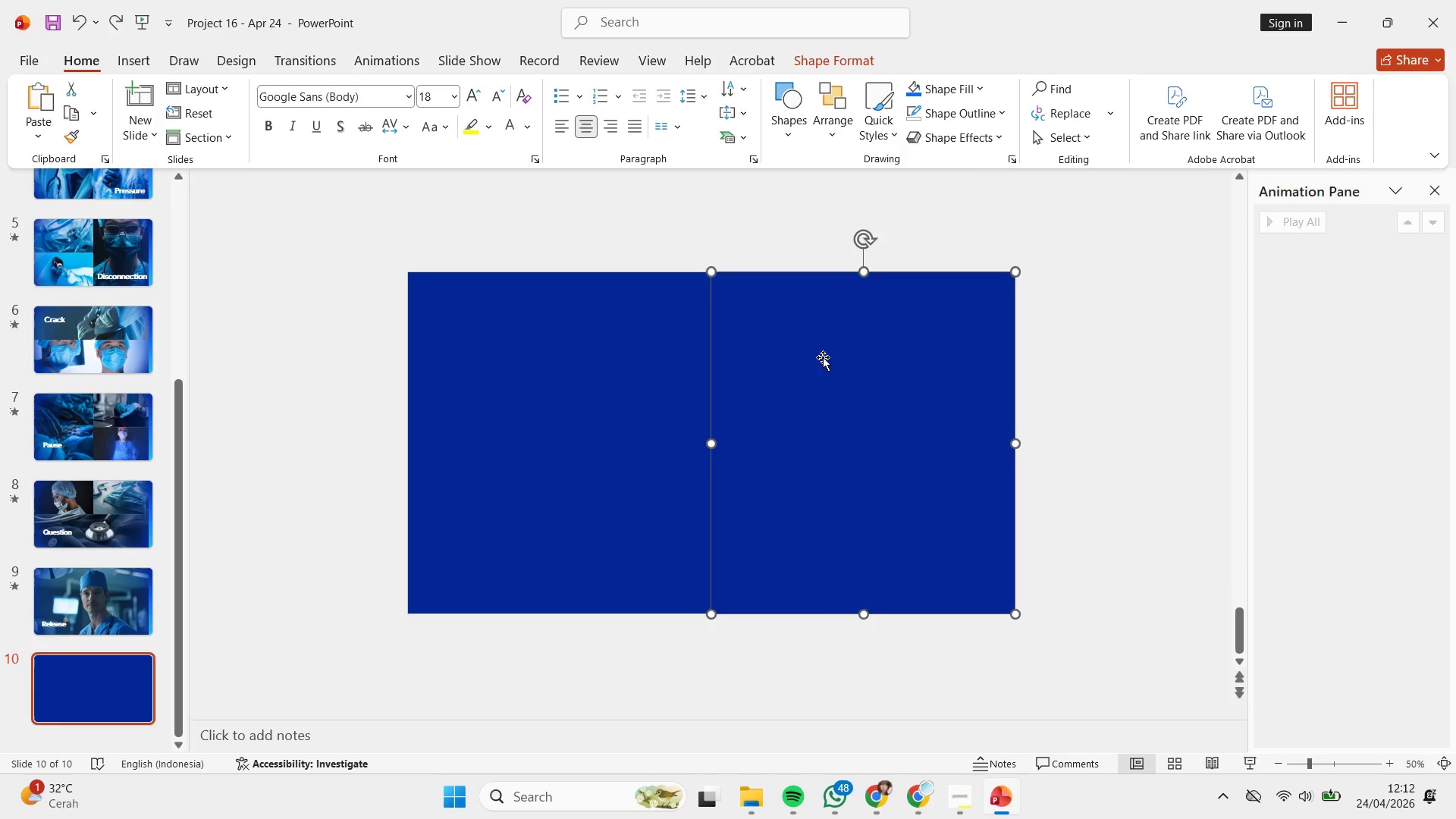 
hold_key(key=ShiftLeft, duration=0.98)
left_click_drag(start_coordinate=[849, 362], to_coordinate=[822, 365])
 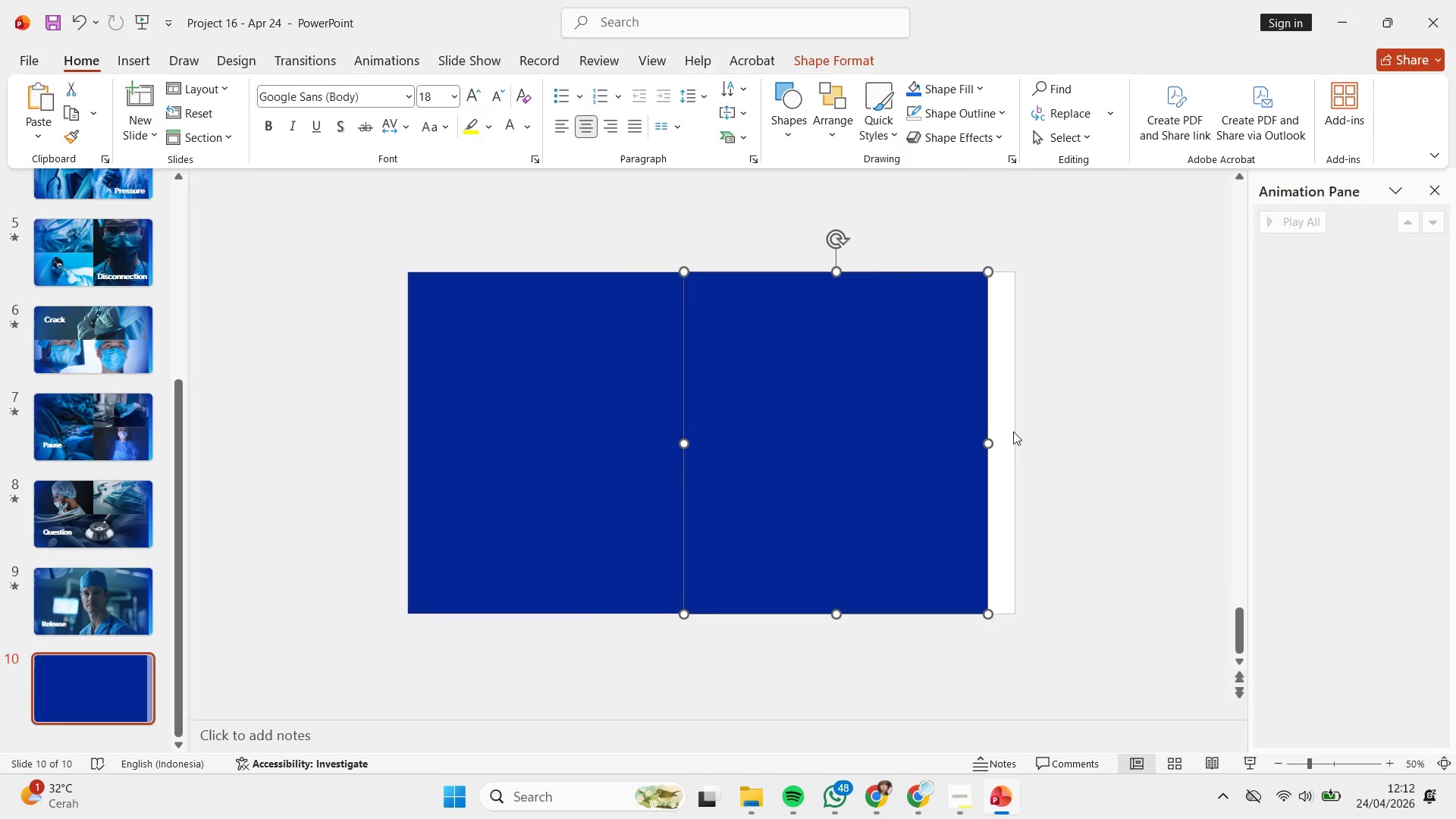 
hold_key(key=ShiftLeft, duration=0.75)
 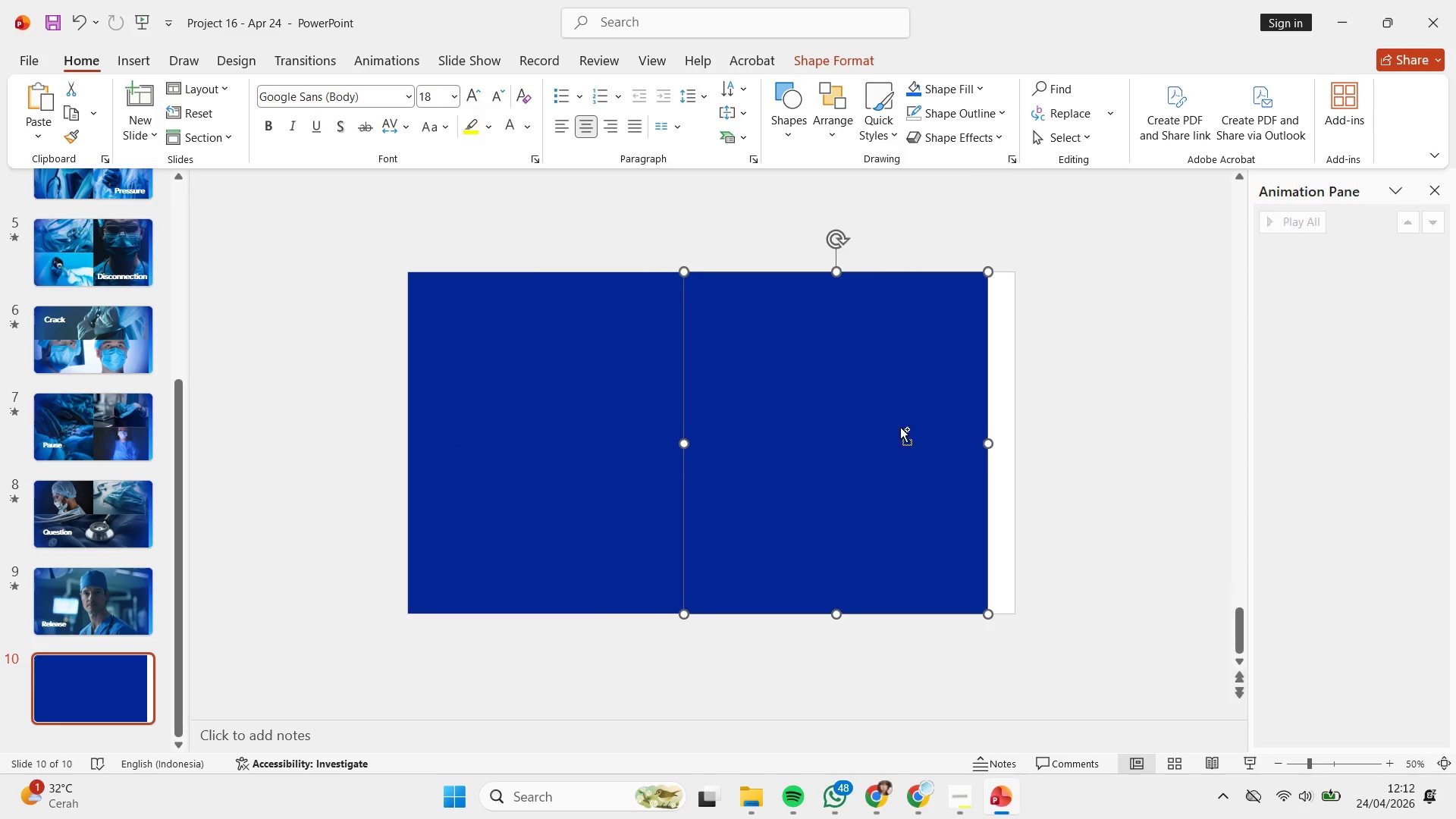 
hold_key(key=ControlLeft, duration=0.55)
 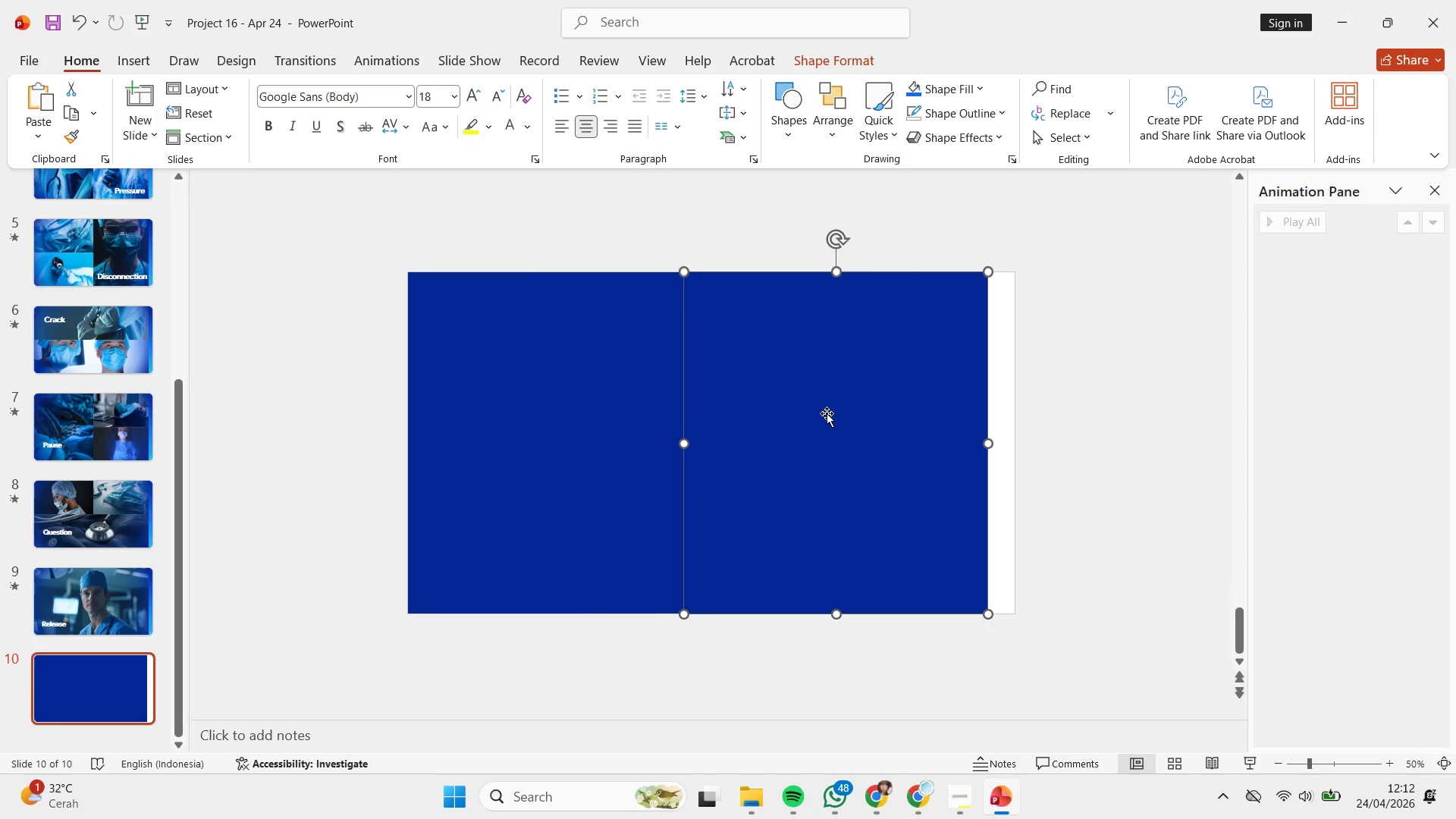 
hold_key(key=ShiftLeft, duration=1.72)
left_click_drag(start_coordinate=[827, 413], to_coordinate=[851, 410])
 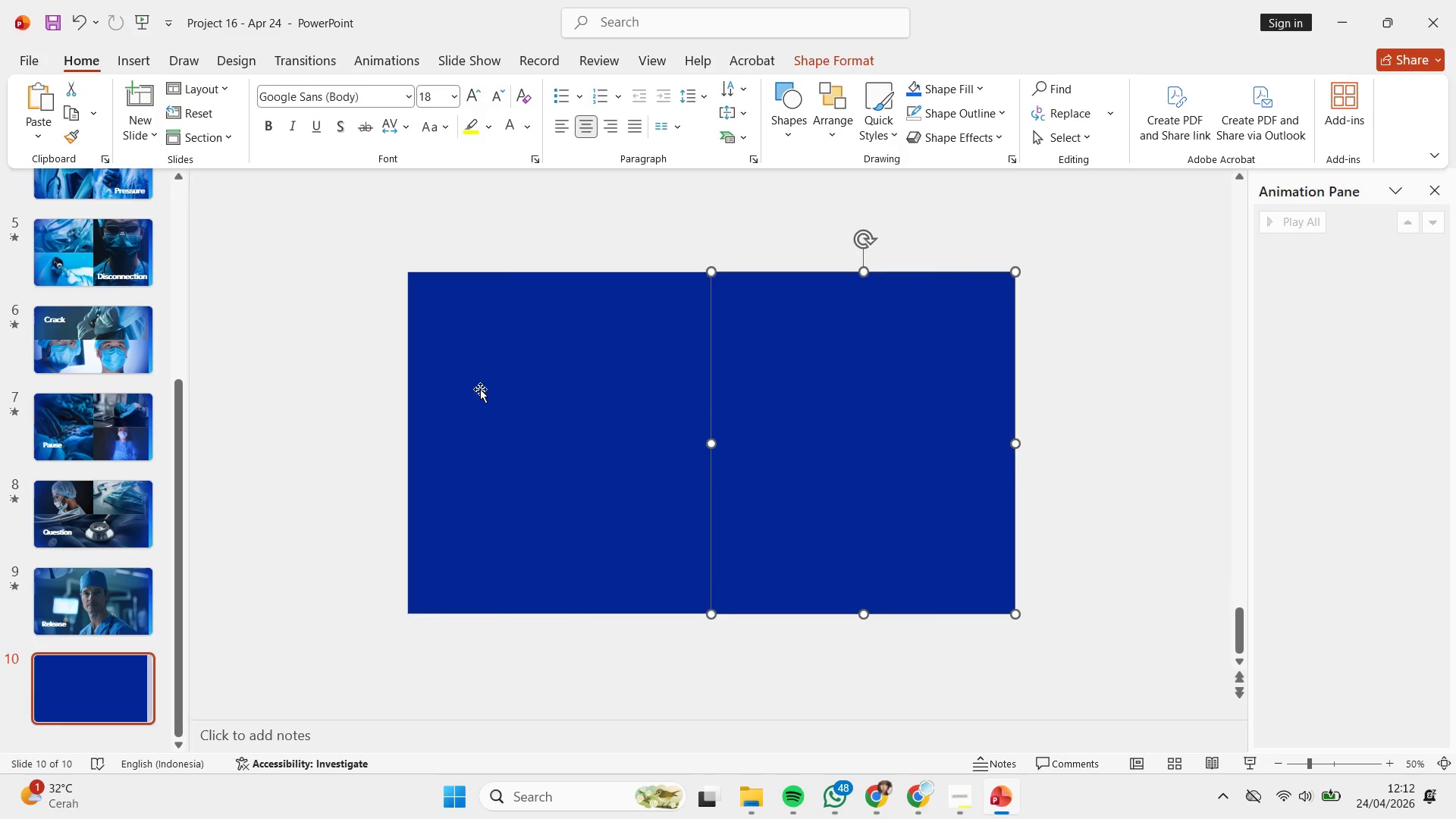 
hold_key(key=ShiftLeft, duration=0.56)
left_click([480, 389])
 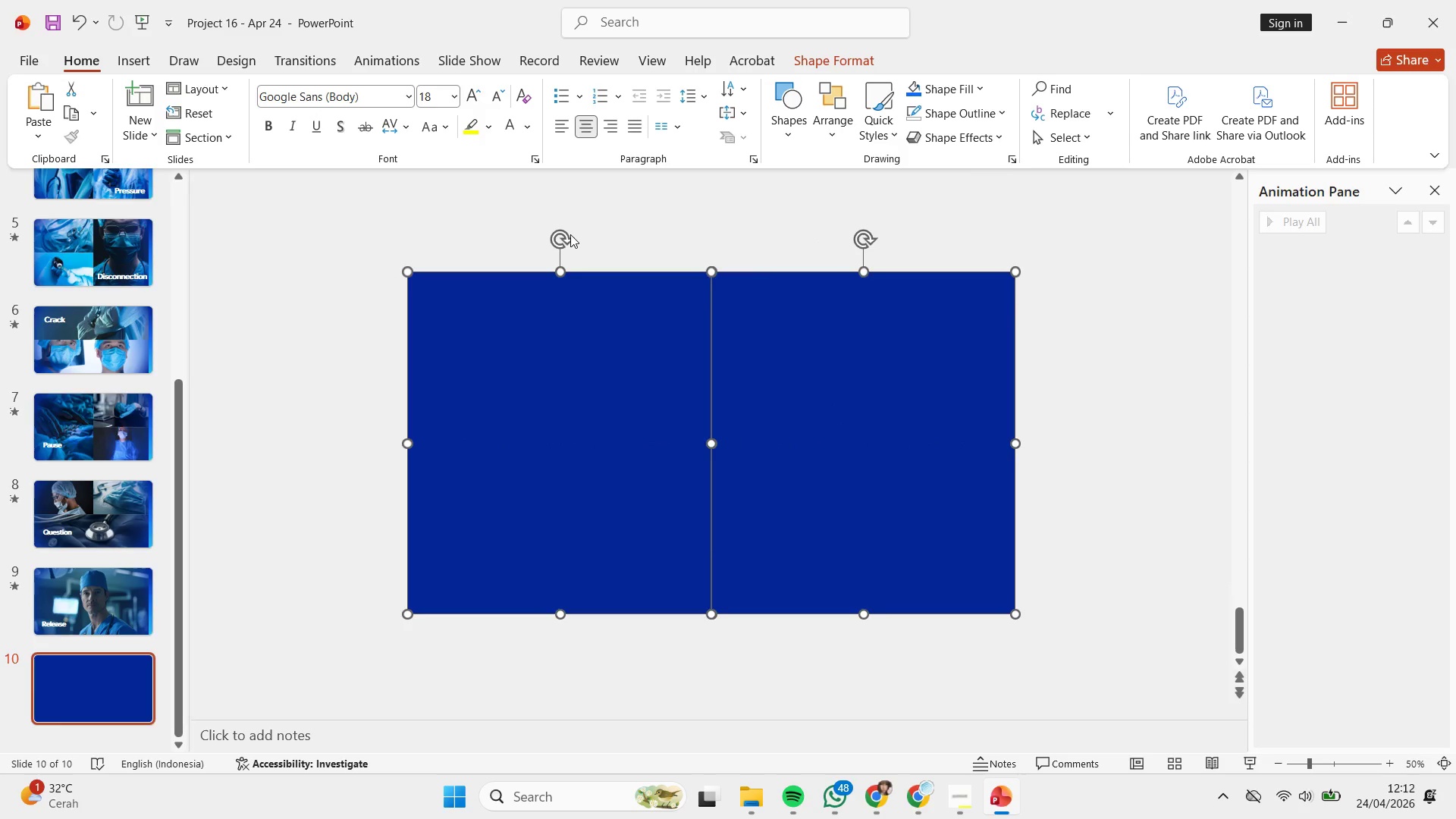 
left_click([570, 234])
 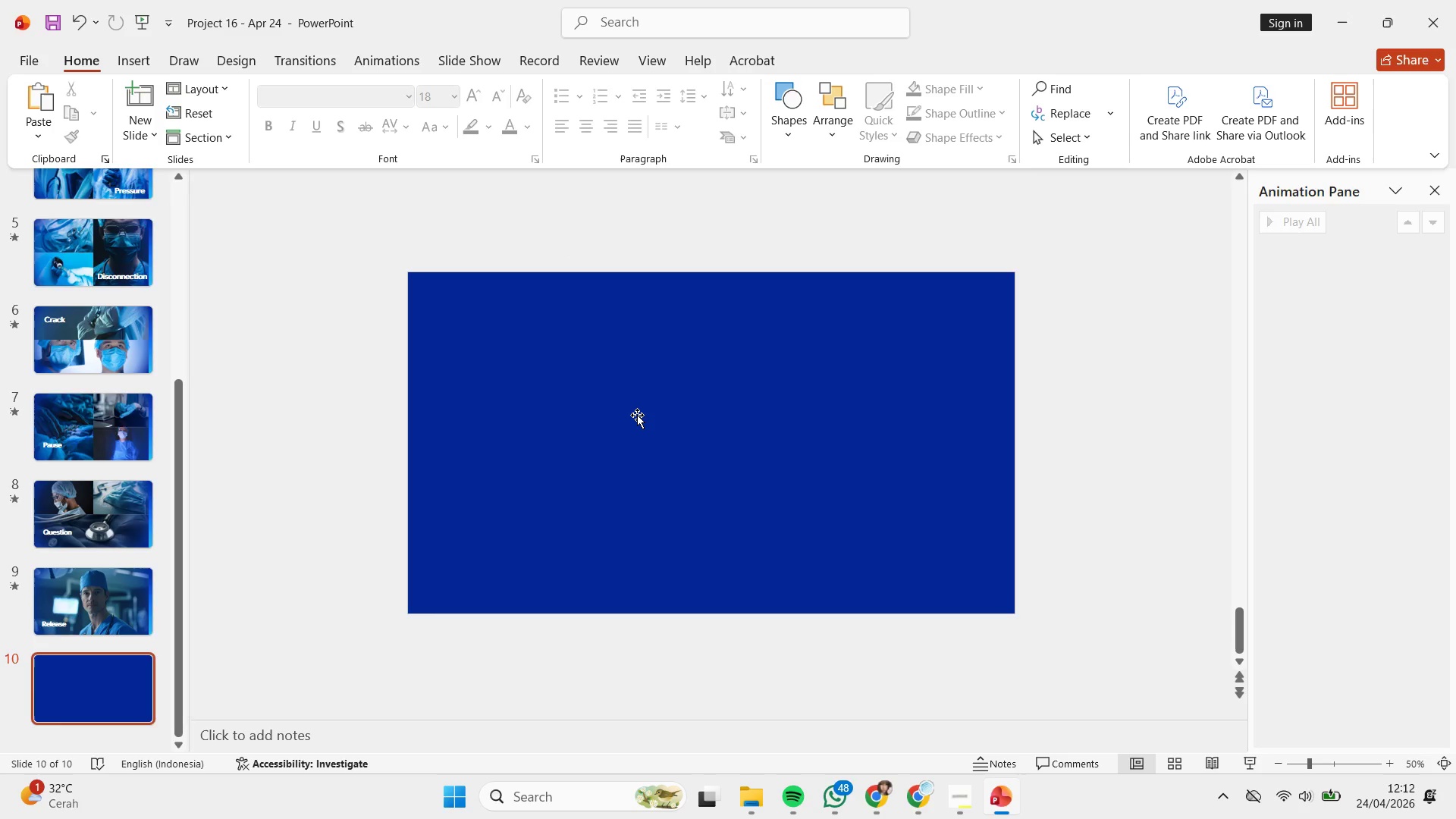 
left_click([637, 415])
 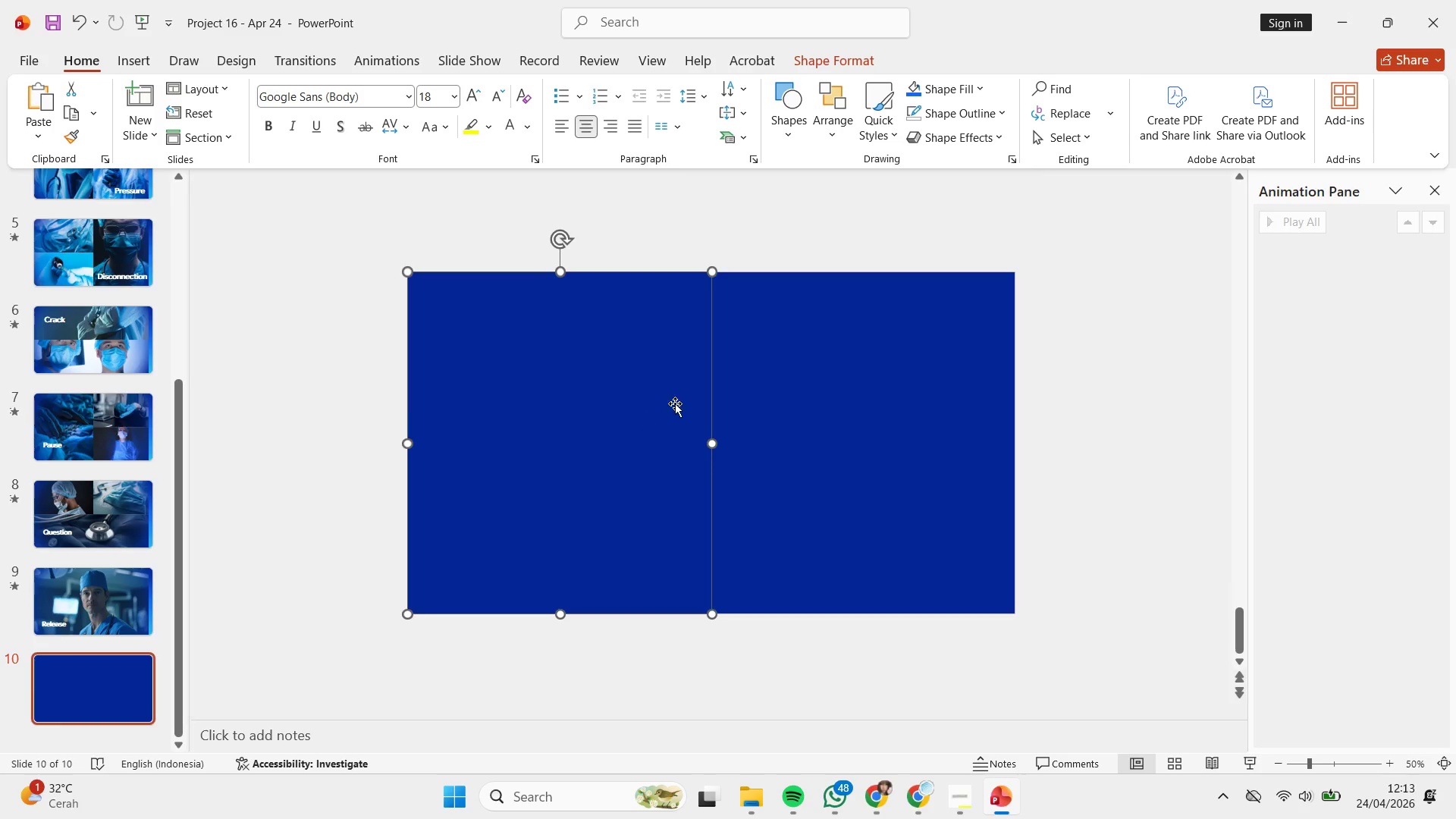 
hold_key(key=ShiftLeft, duration=0.62)
double_click([857, 391])
 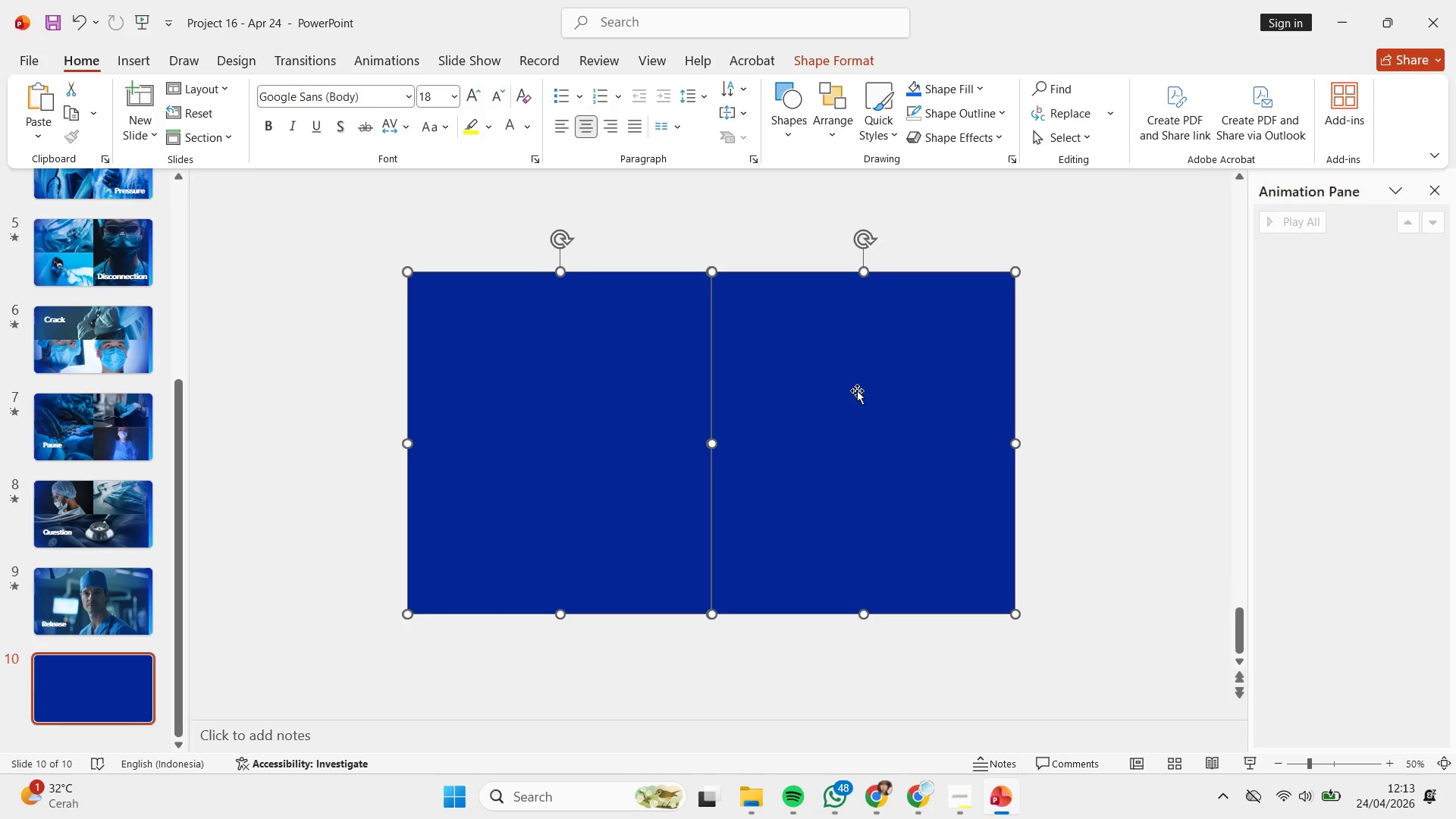 
left_click([857, 391])
 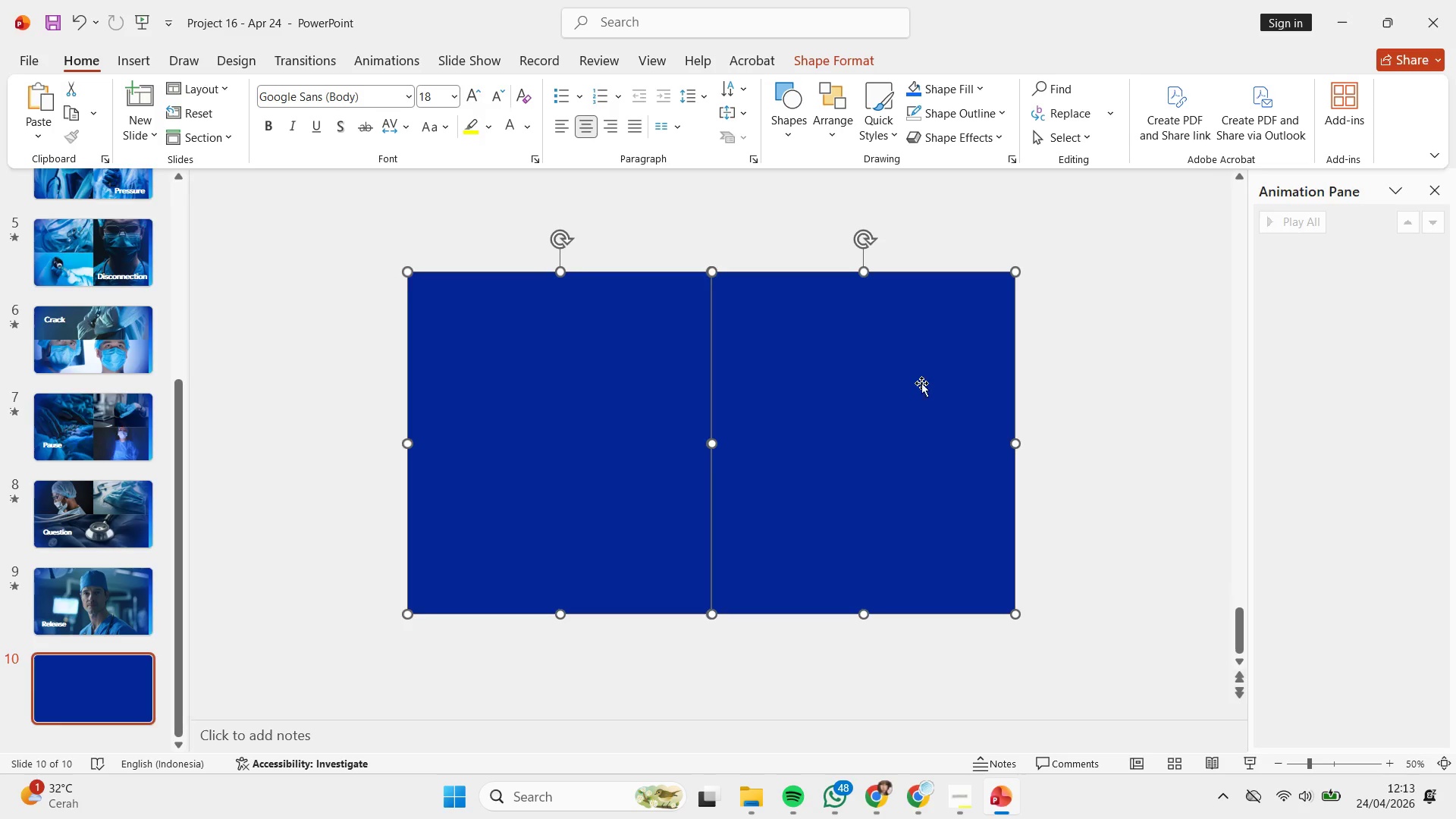 
double_click([1119, 403])
 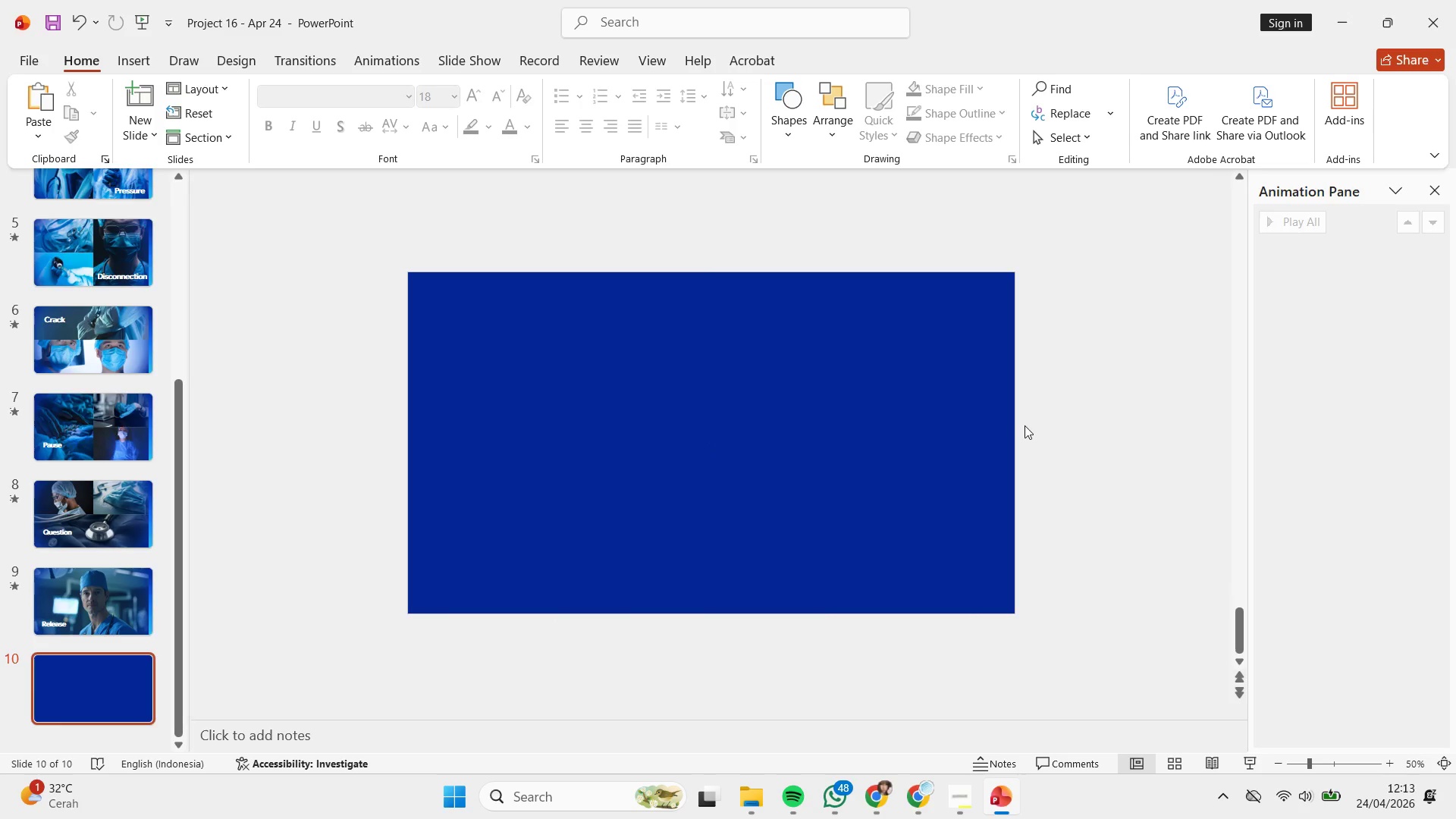 
triple_click([1025, 425])
 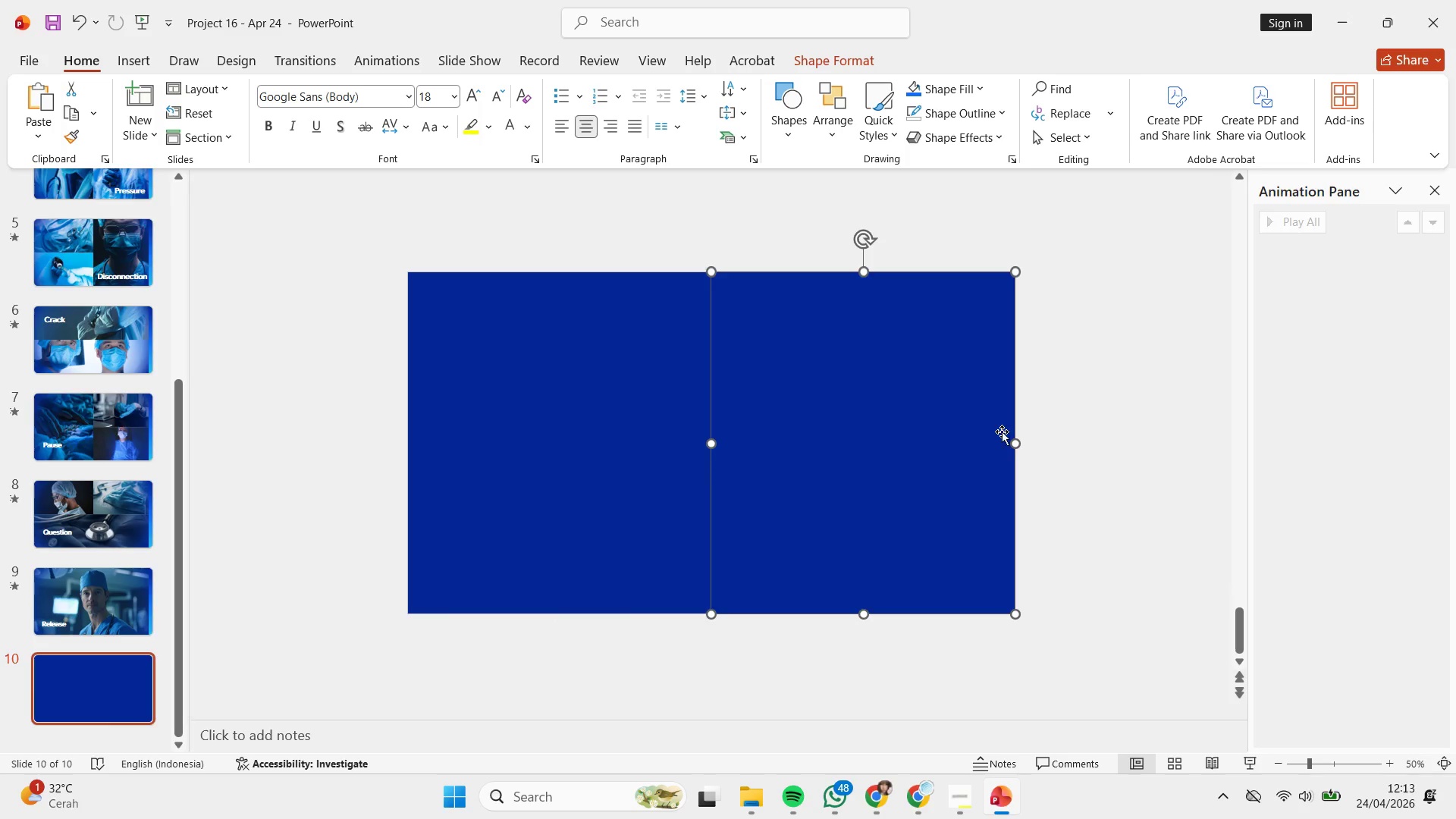 
key(Backspace)
 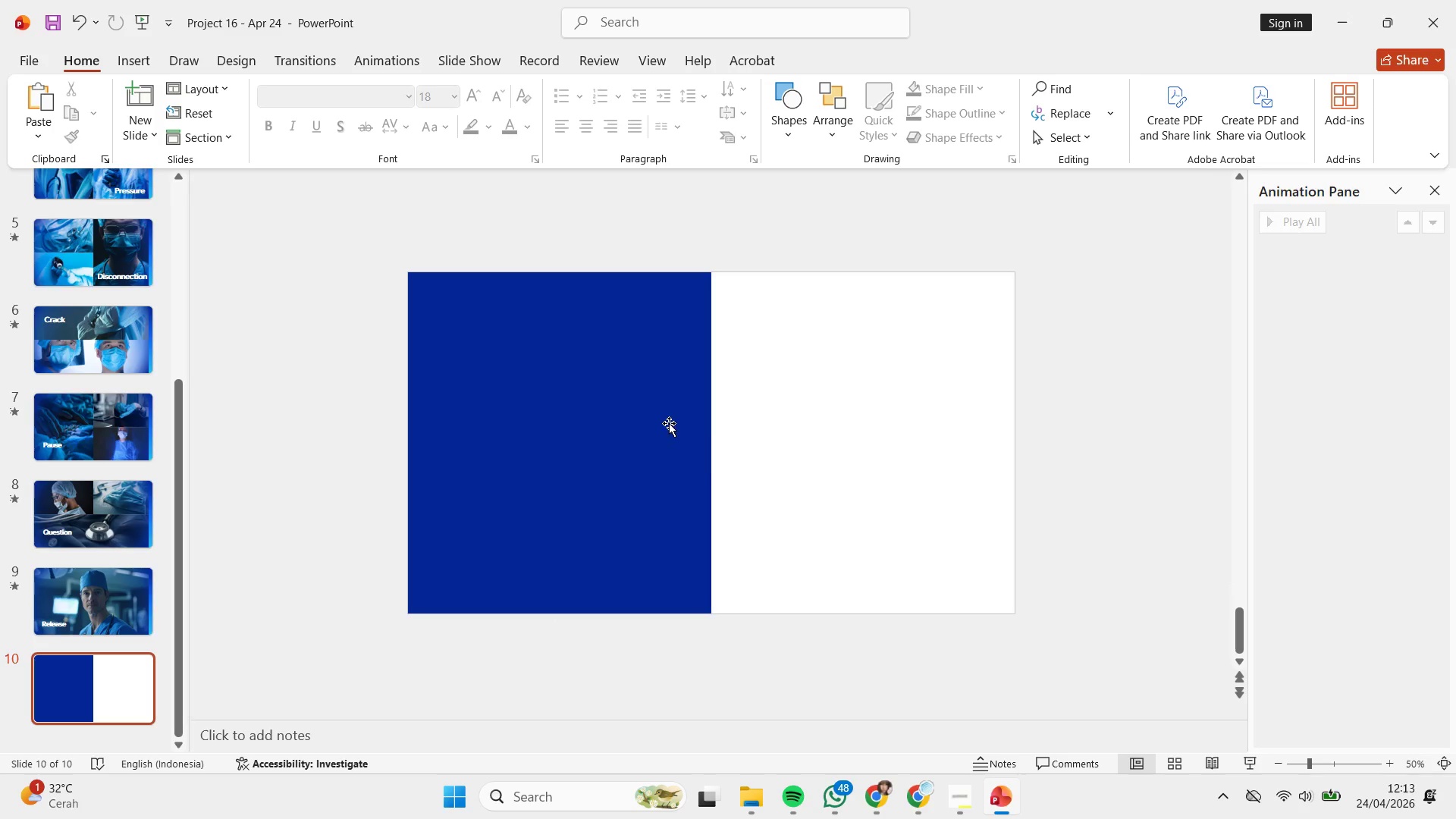 
left_click([670, 426])
 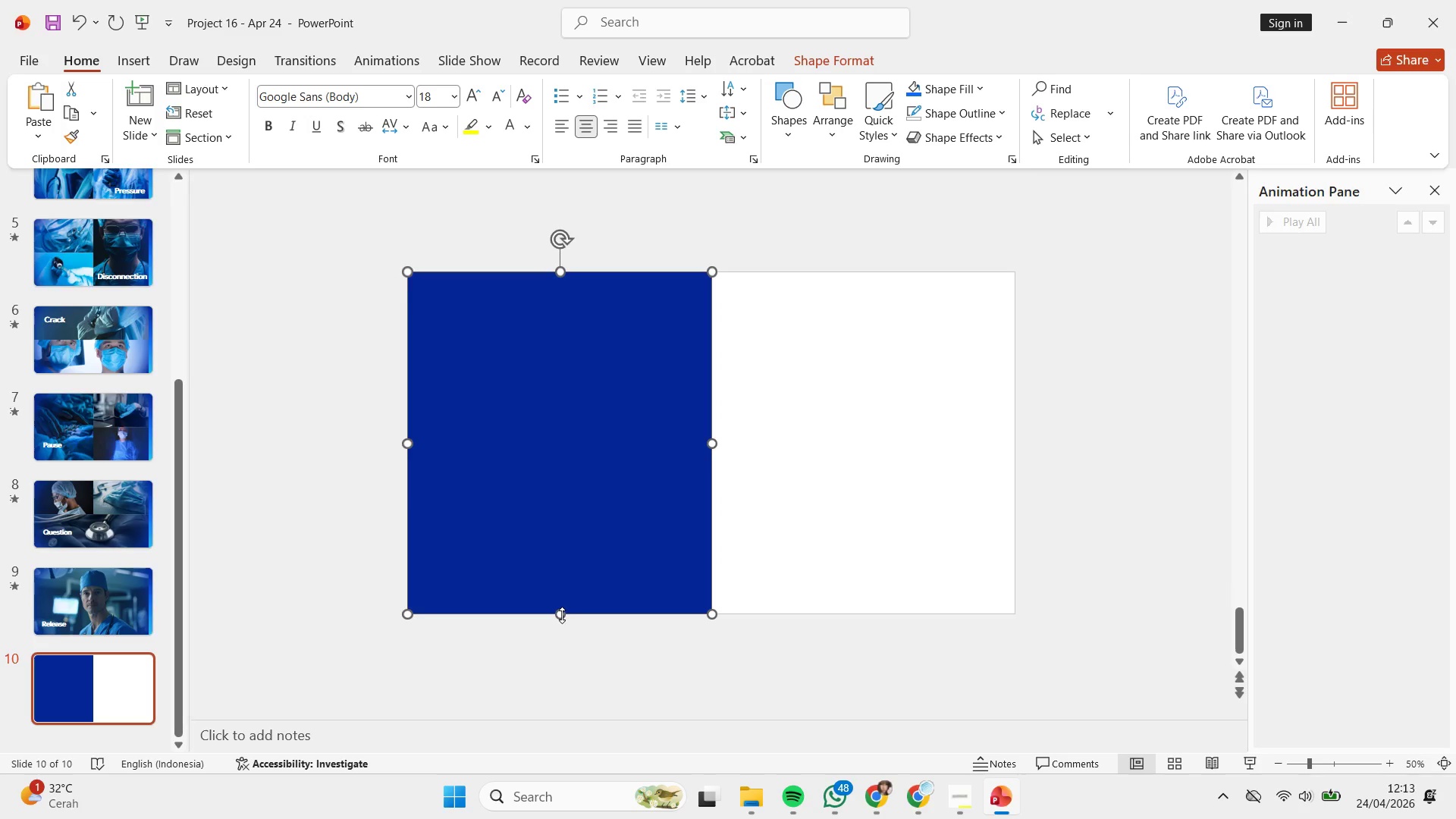 
left_click_drag(start_coordinate=[562, 615], to_coordinate=[566, 442])
 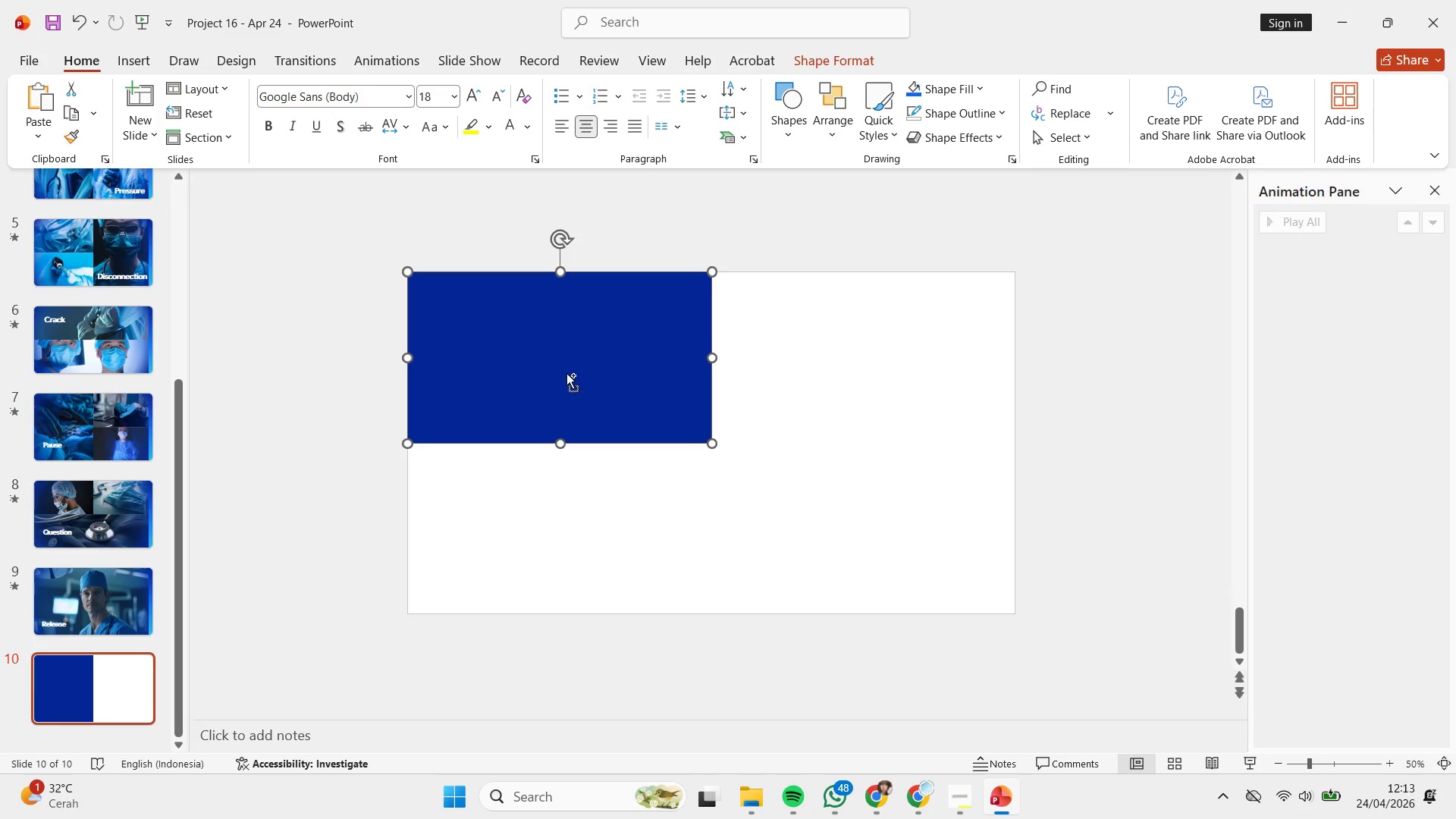 
hold_key(key=ControlLeft, duration=1.74)
hold_key(key=ShiftLeft, duration=4.38)
left_click_drag(start_coordinate=[566, 367], to_coordinate=[620, 541])
 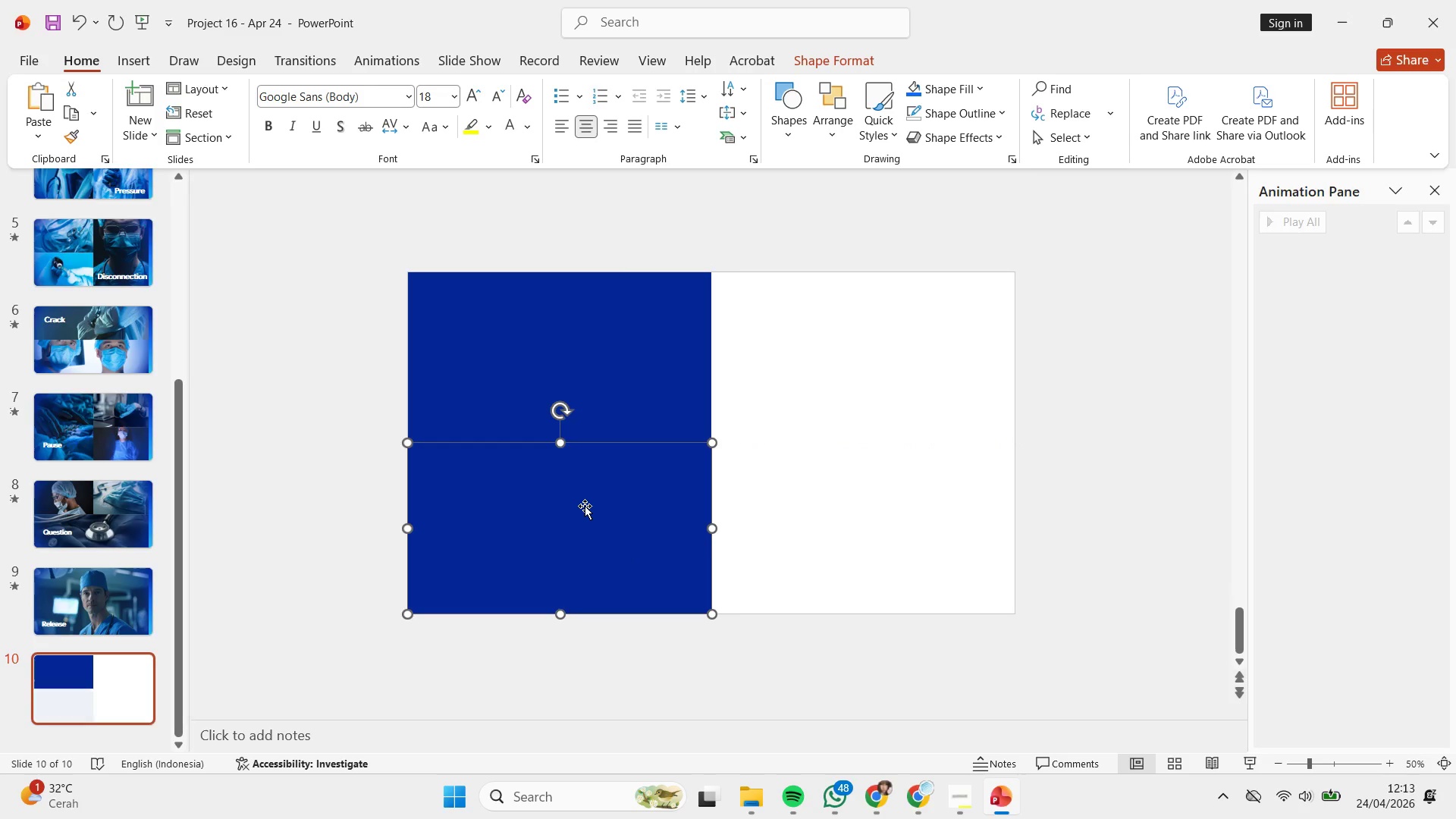 
left_click_drag(start_coordinate=[585, 506], to_coordinate=[885, 531])
 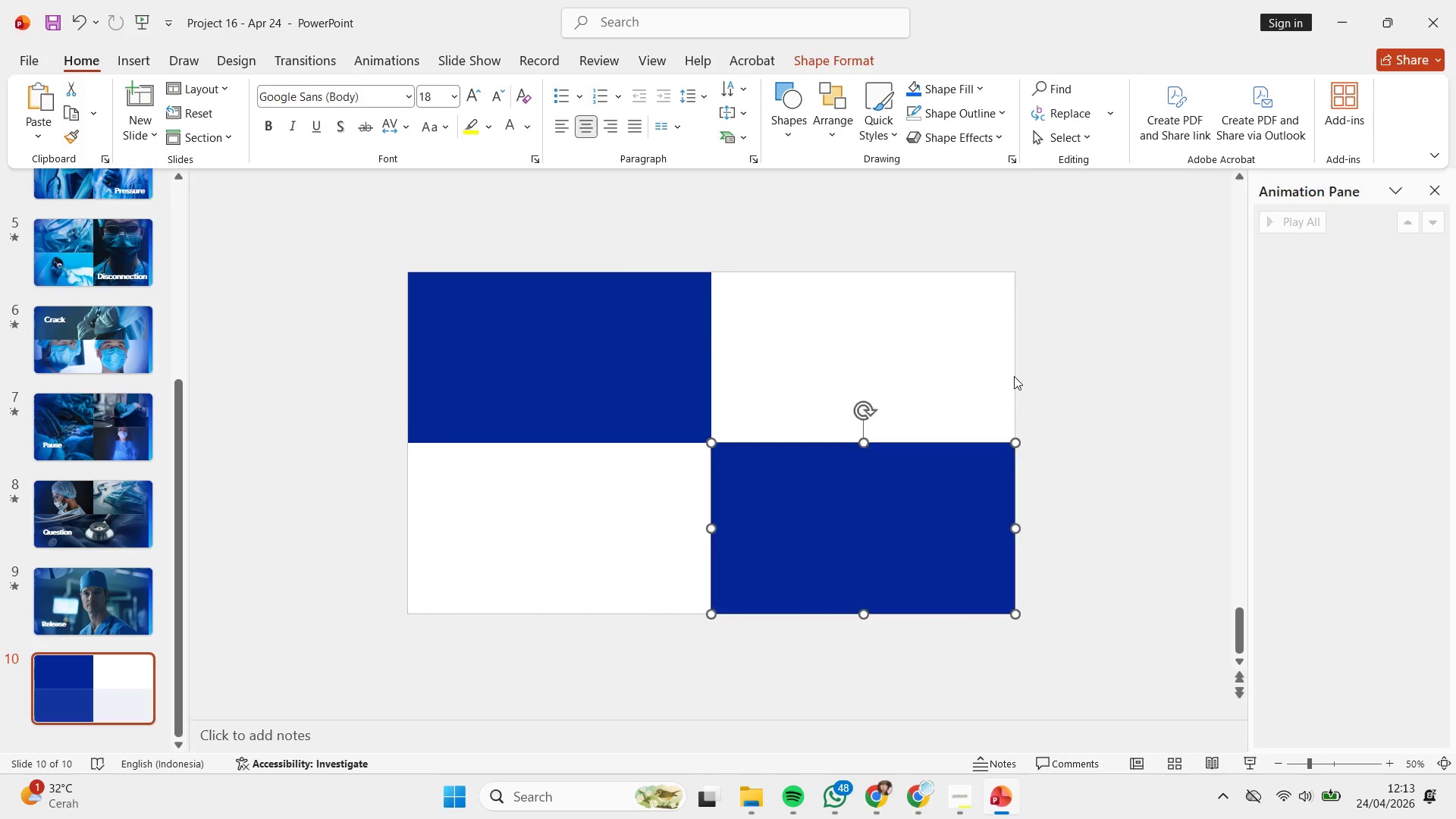 
left_click([1014, 376])
 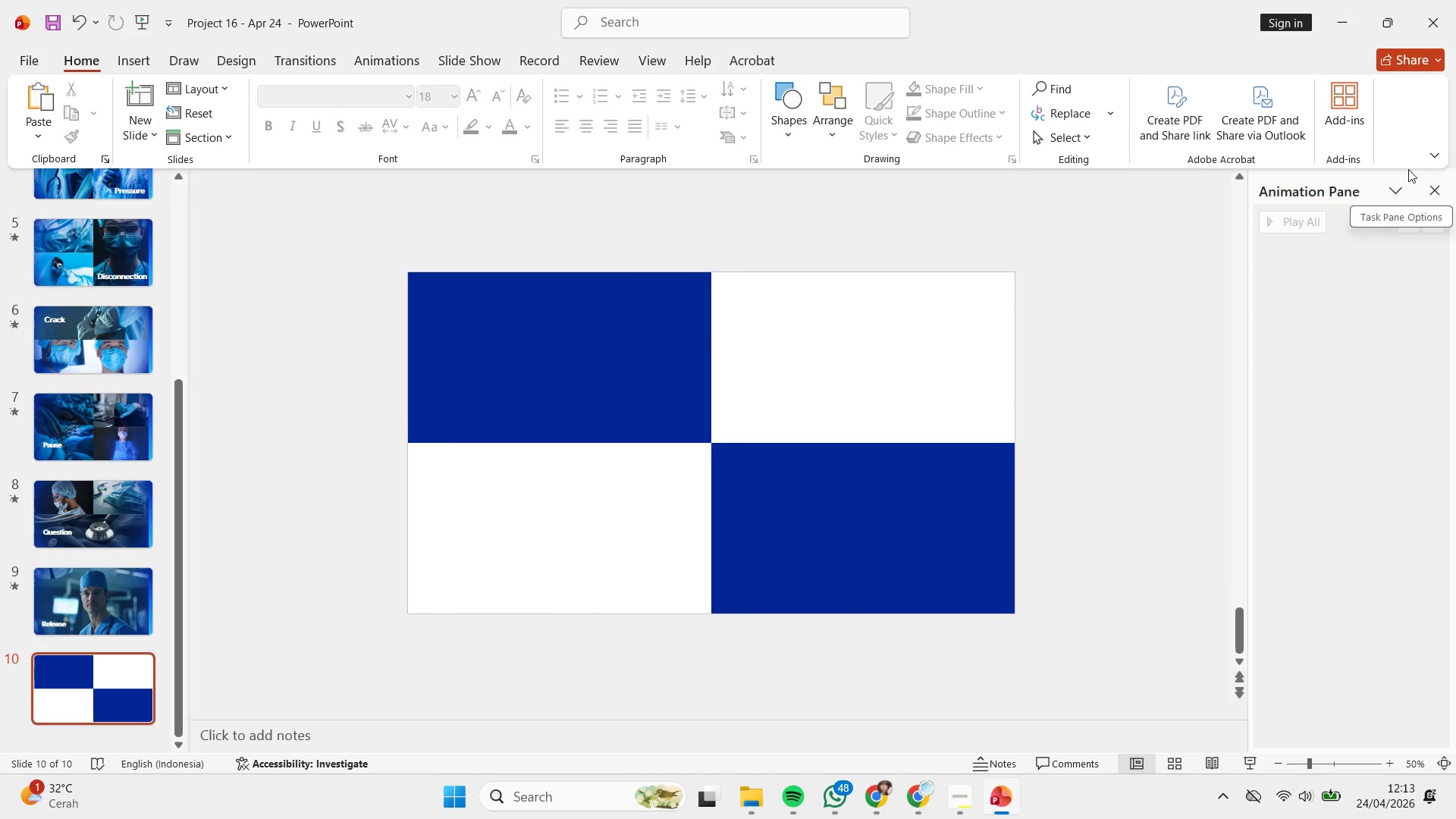 
left_click([1431, 191])
 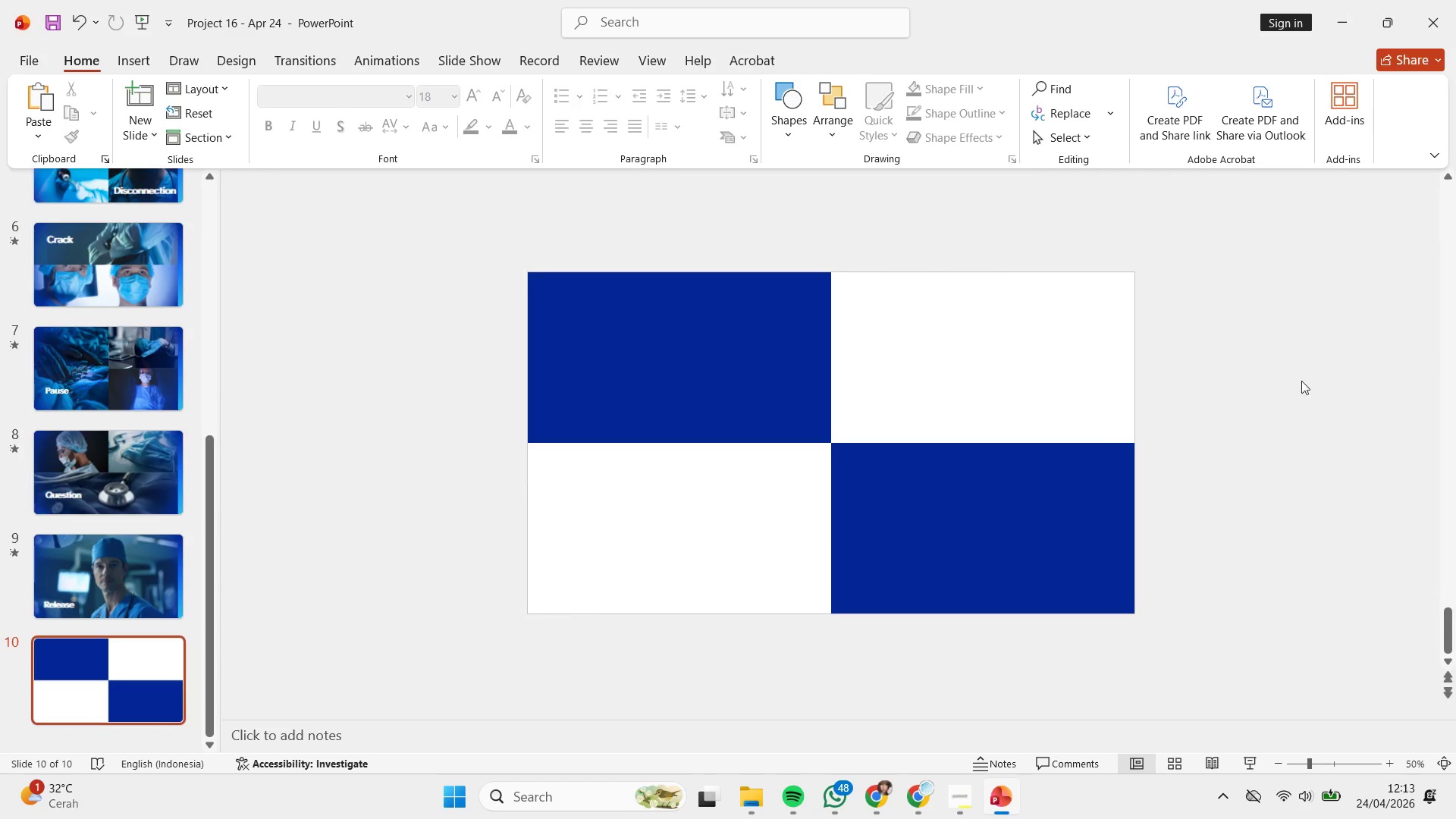 
left_click([1279, 383])
 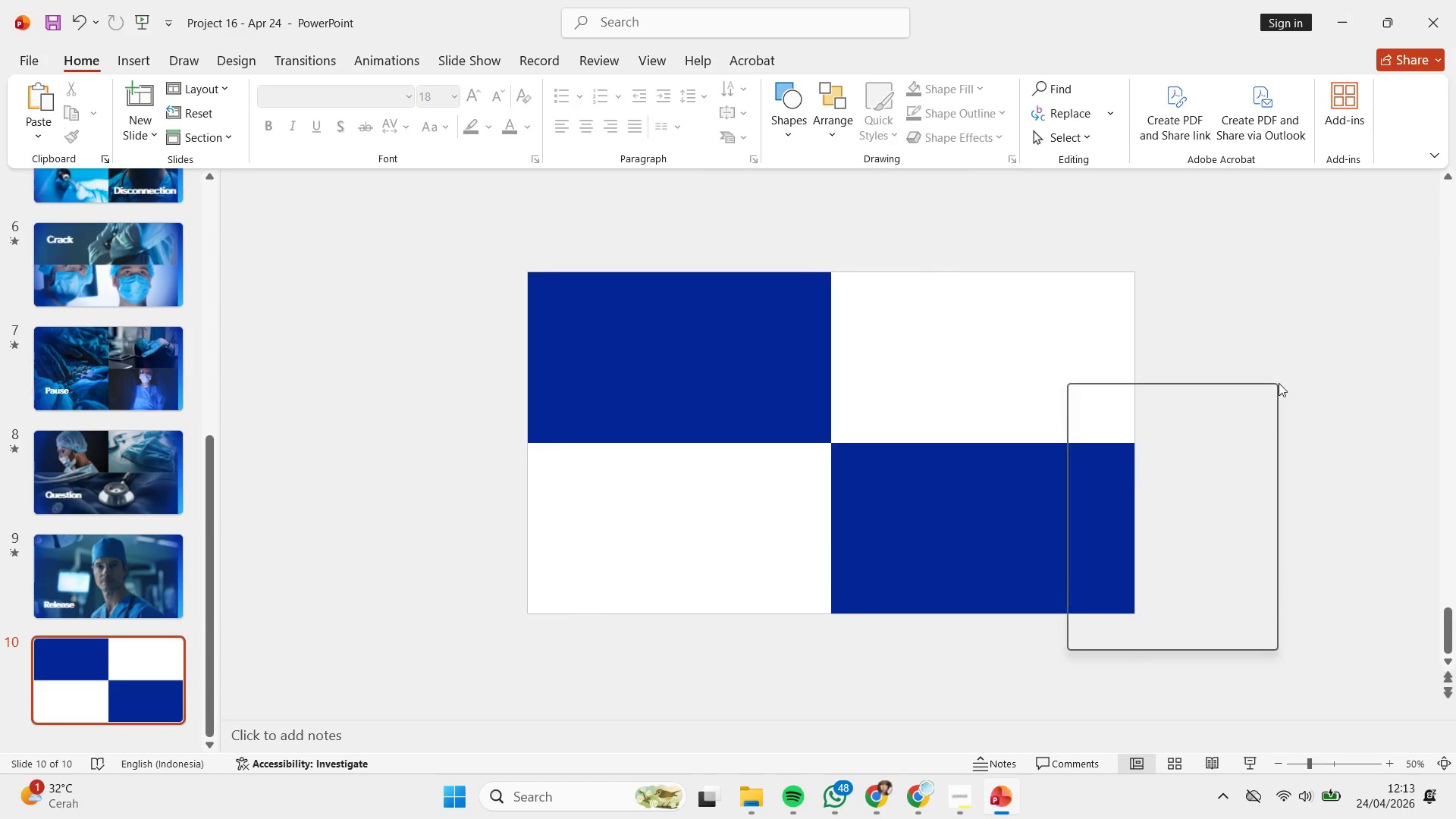 
right_click([1279, 383])
 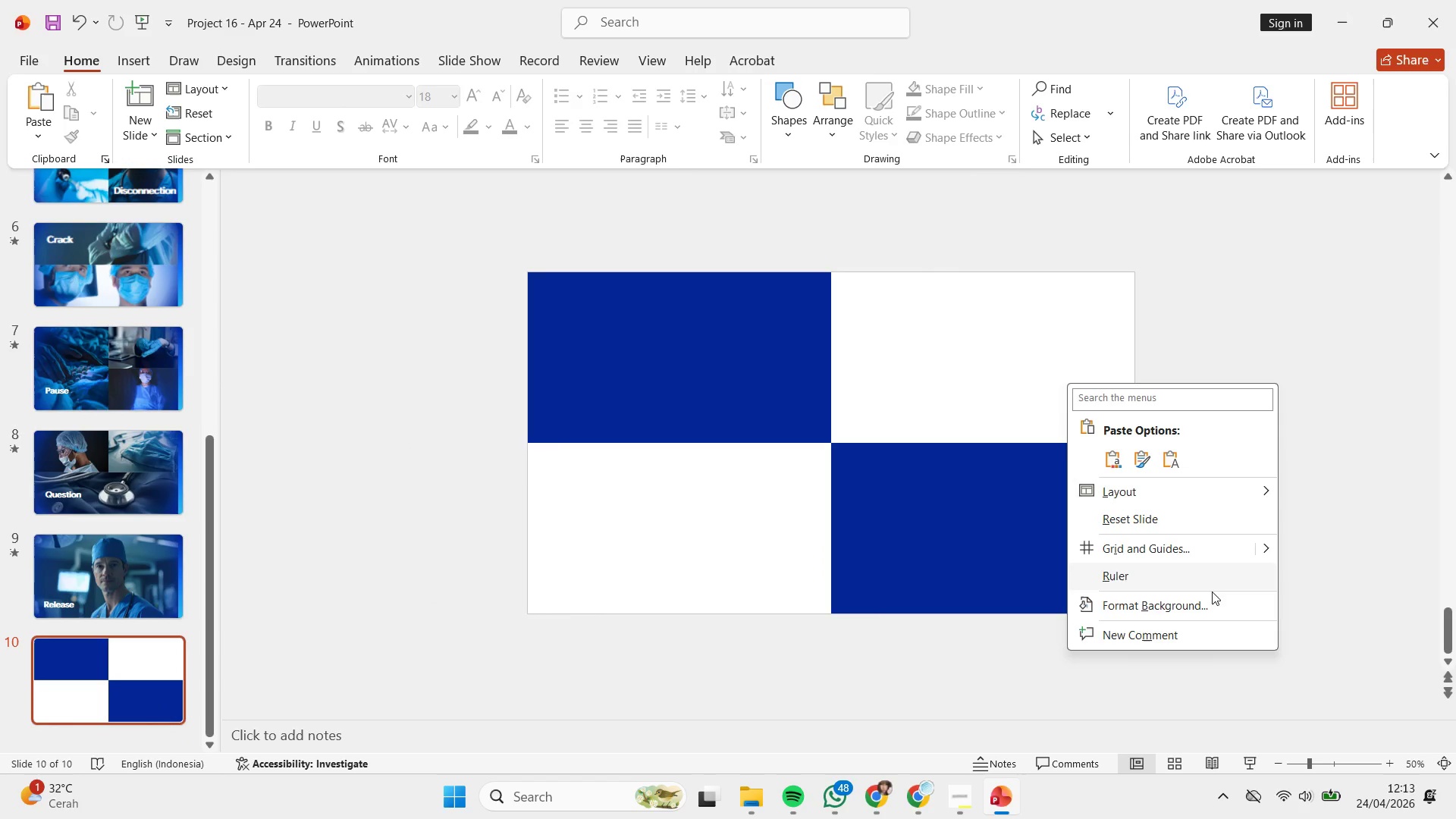 
left_click([1203, 605])
 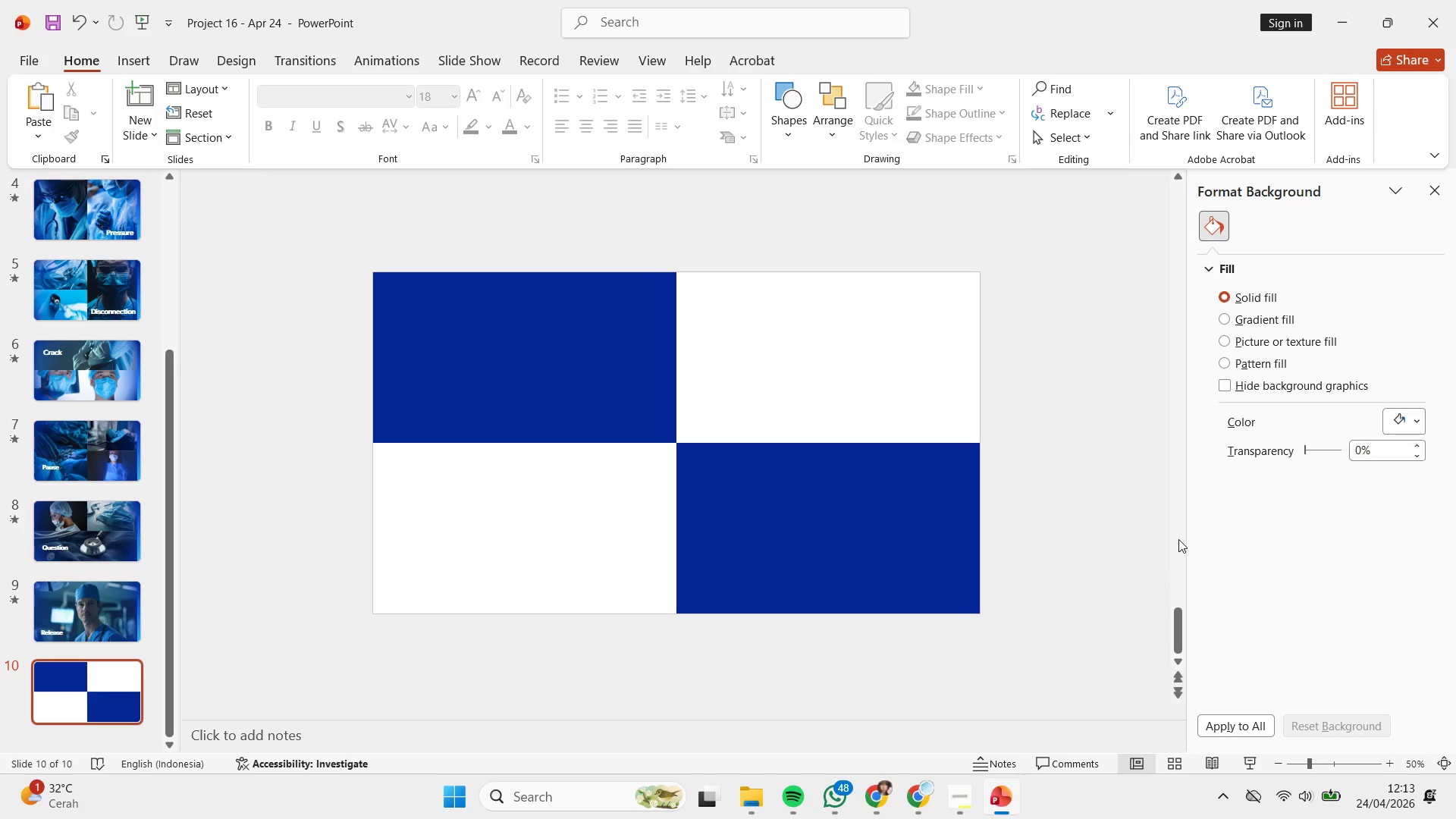 
wait(12.3)
 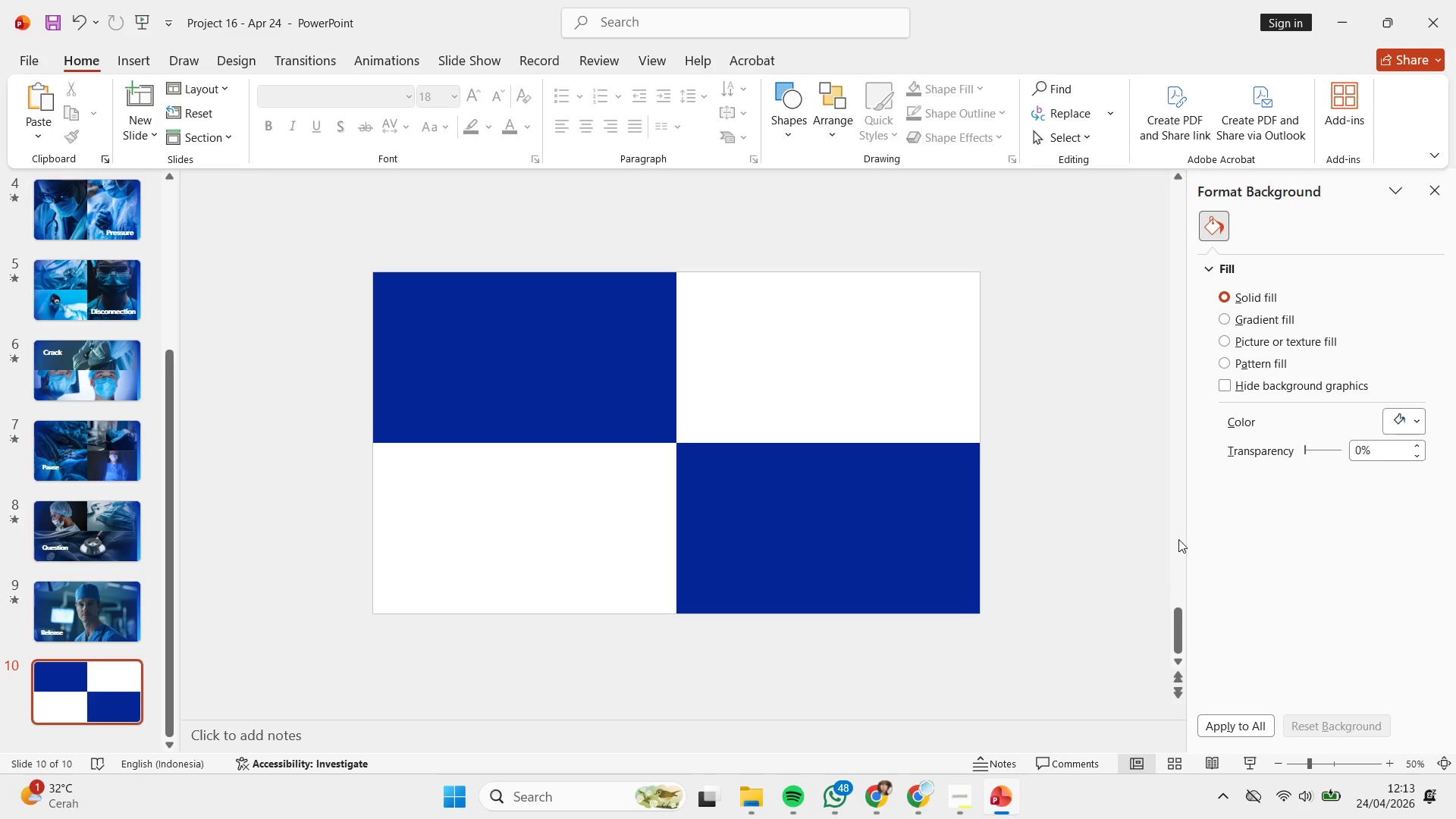 
left_click([600, 369])
 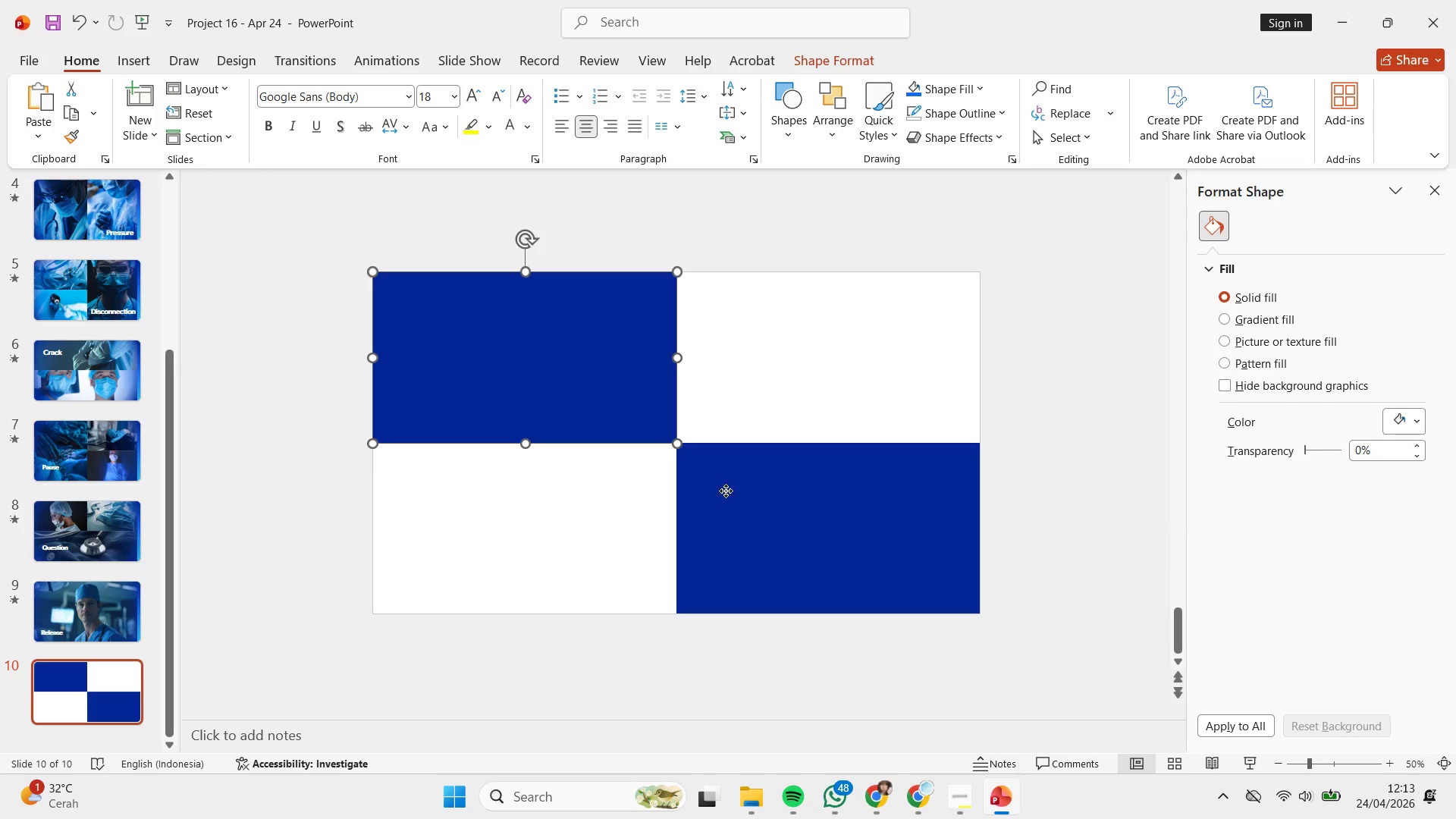 
hold_key(key=ShiftLeft, duration=0.34)
double_click([814, 551])
 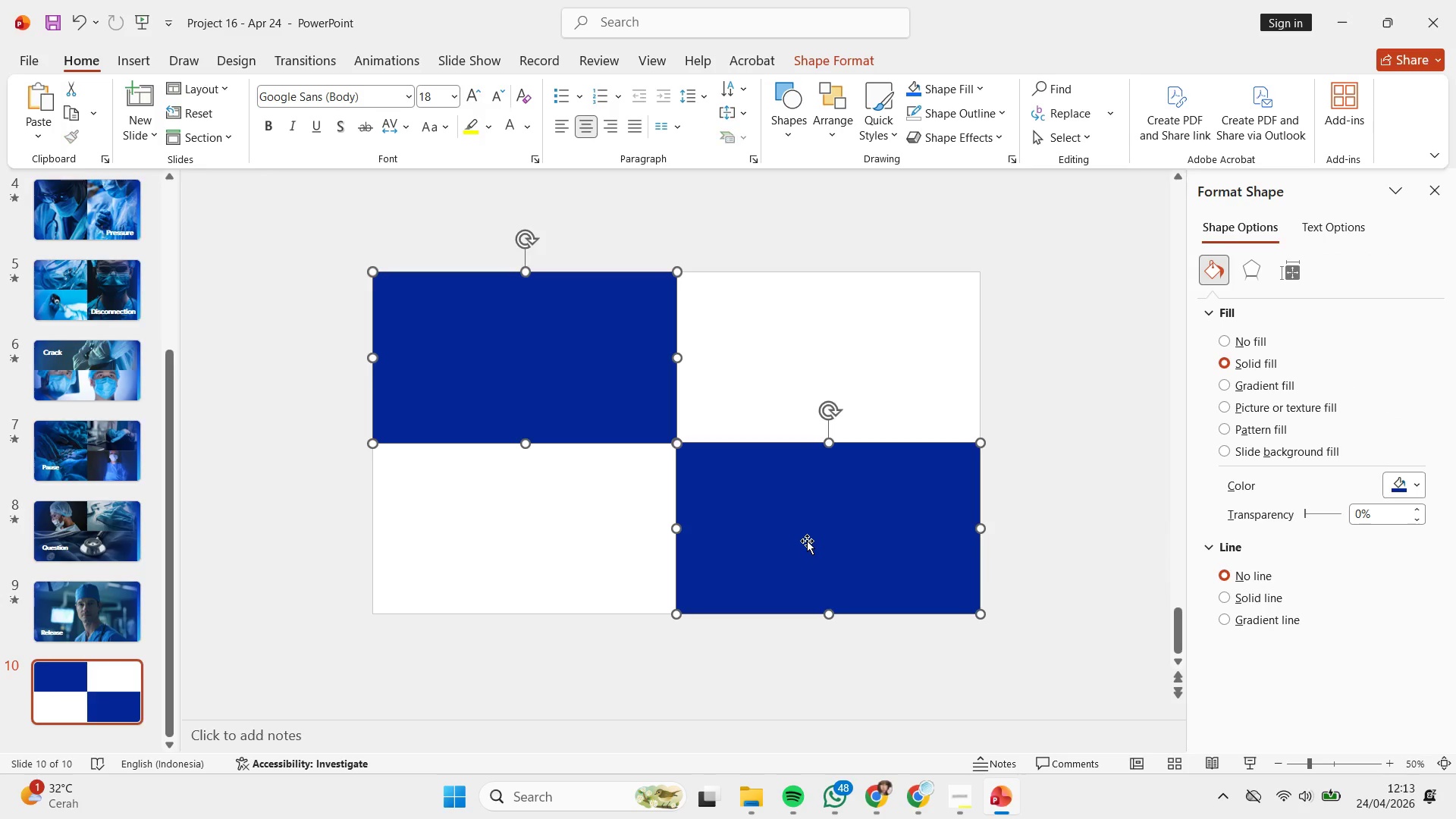 
key(Control+C)
 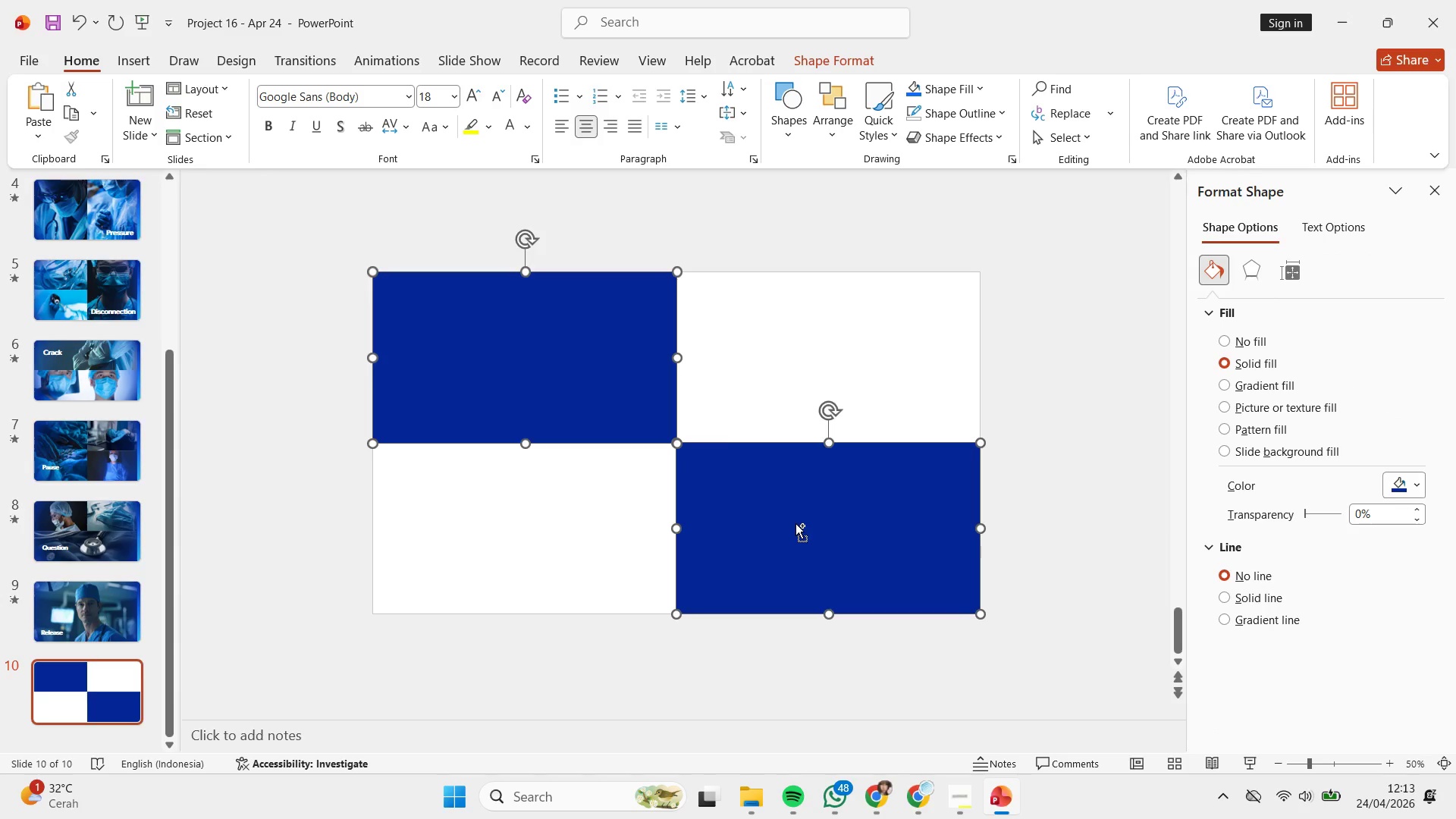 
key(Control+C)
 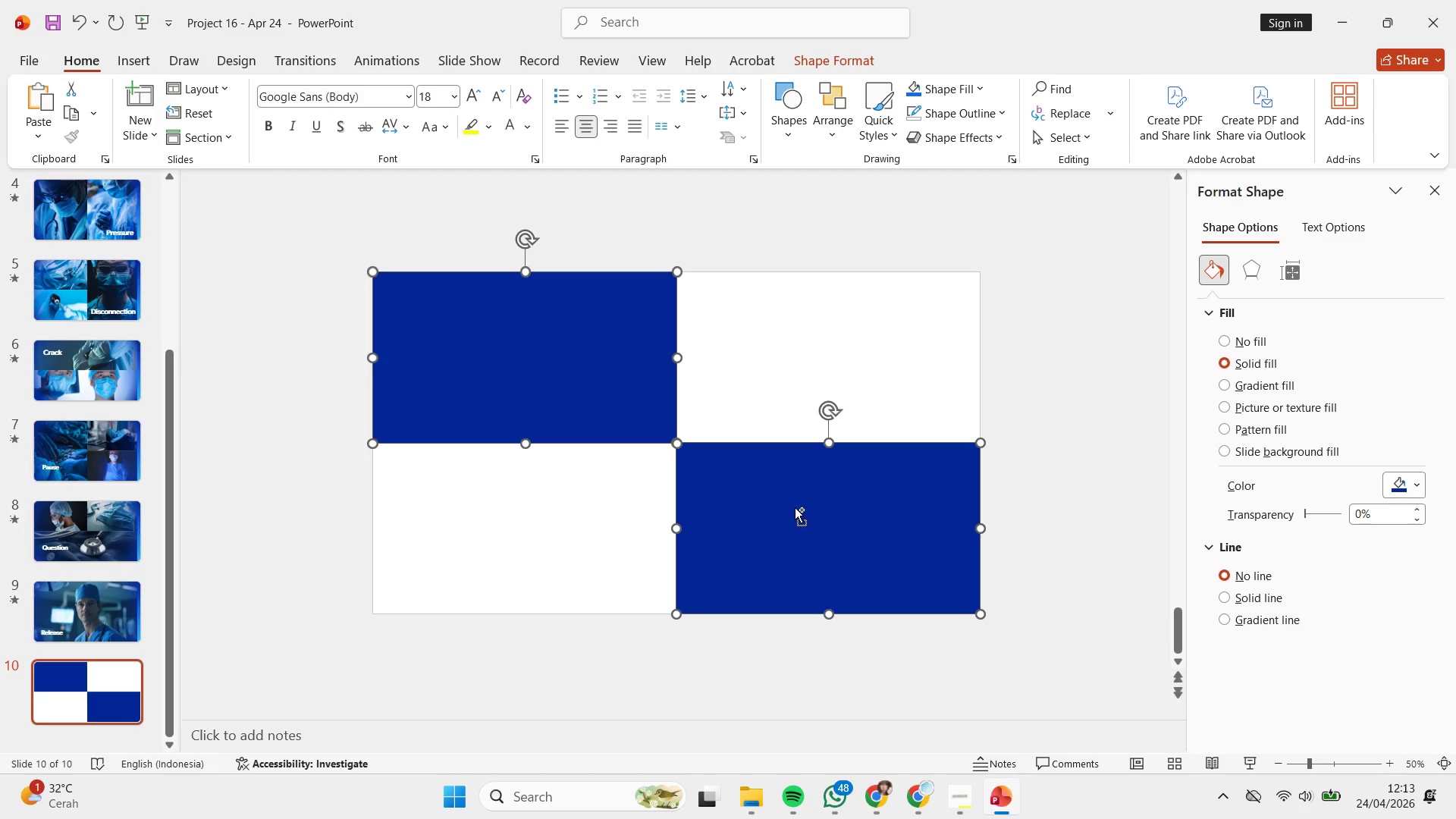 
key(Control+C)
 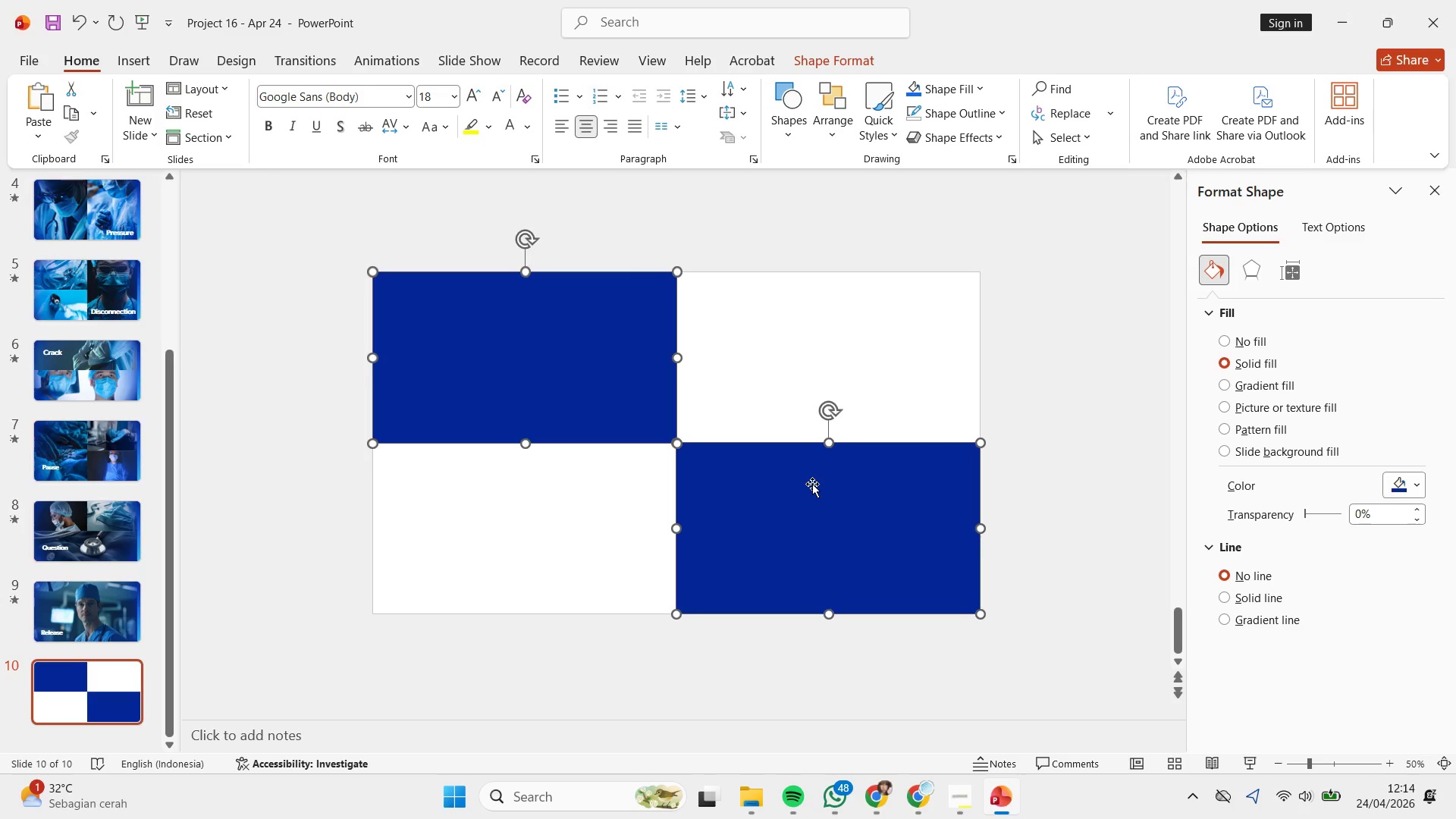 
wait(34.77)
 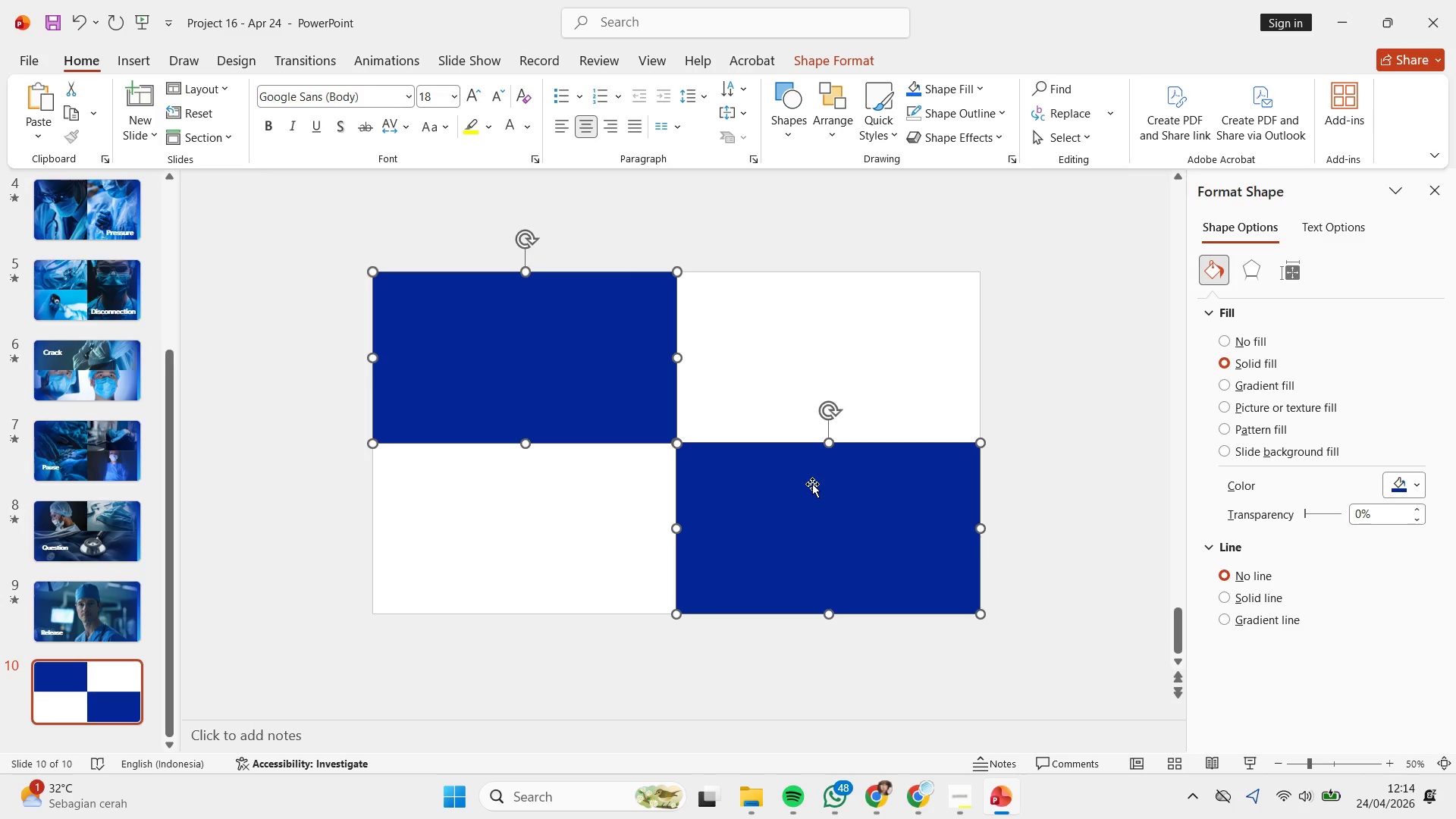 
key(Control+C)
 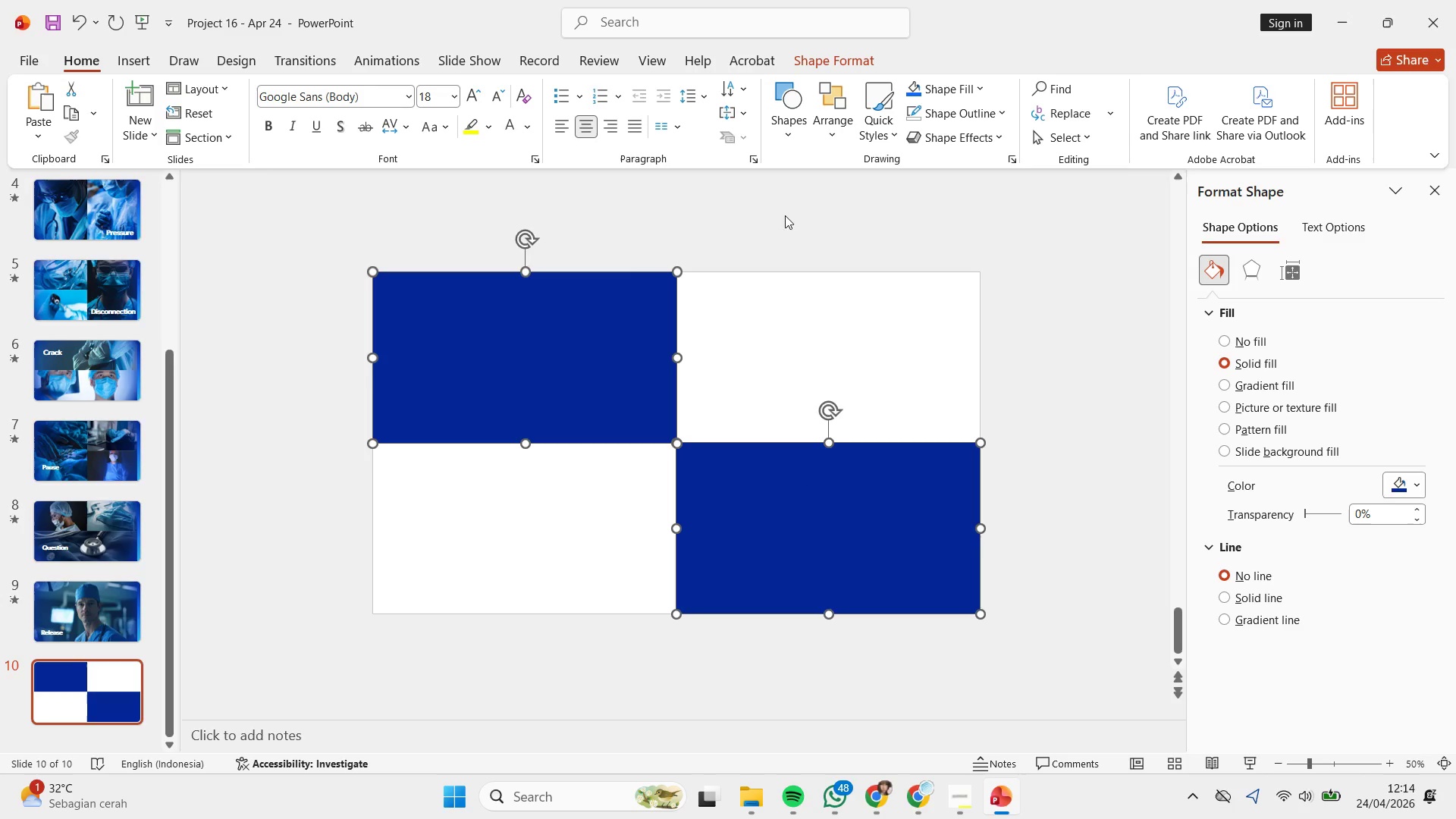 
key(Control+C)
 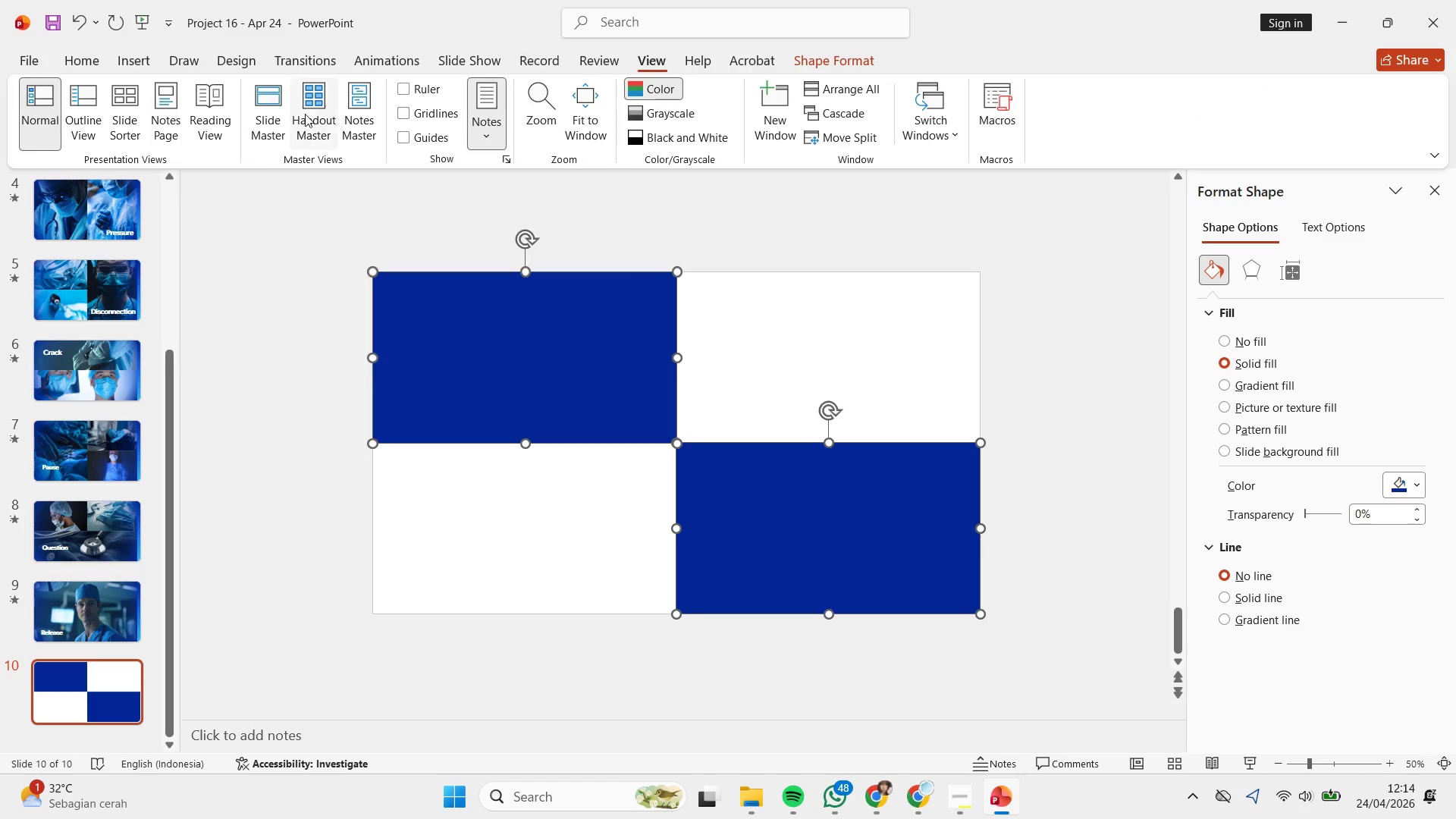 
left_click([277, 114])
 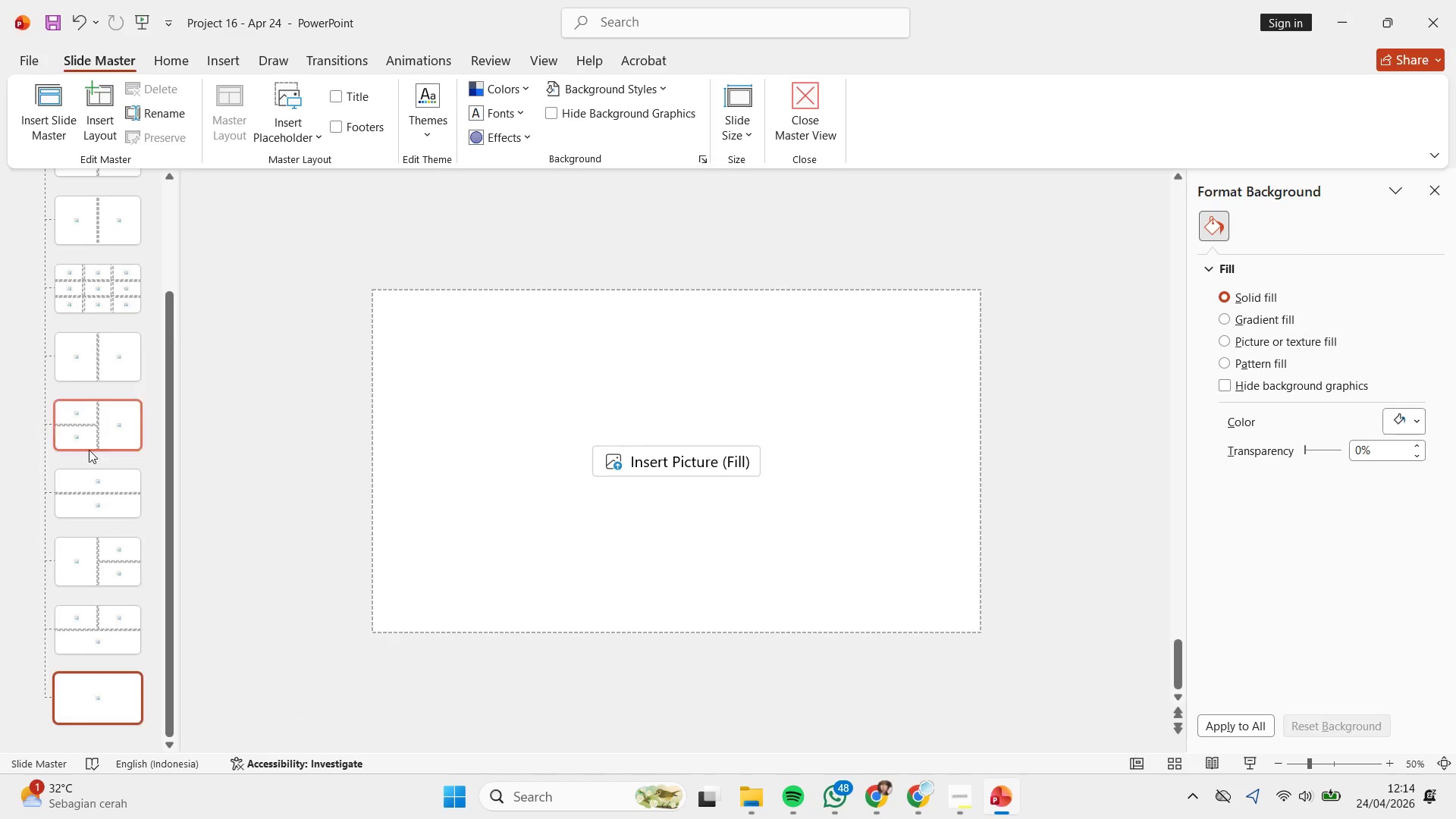 
scroll: coordinate [88, 506], scroll_direction: down, amount: 2.0
 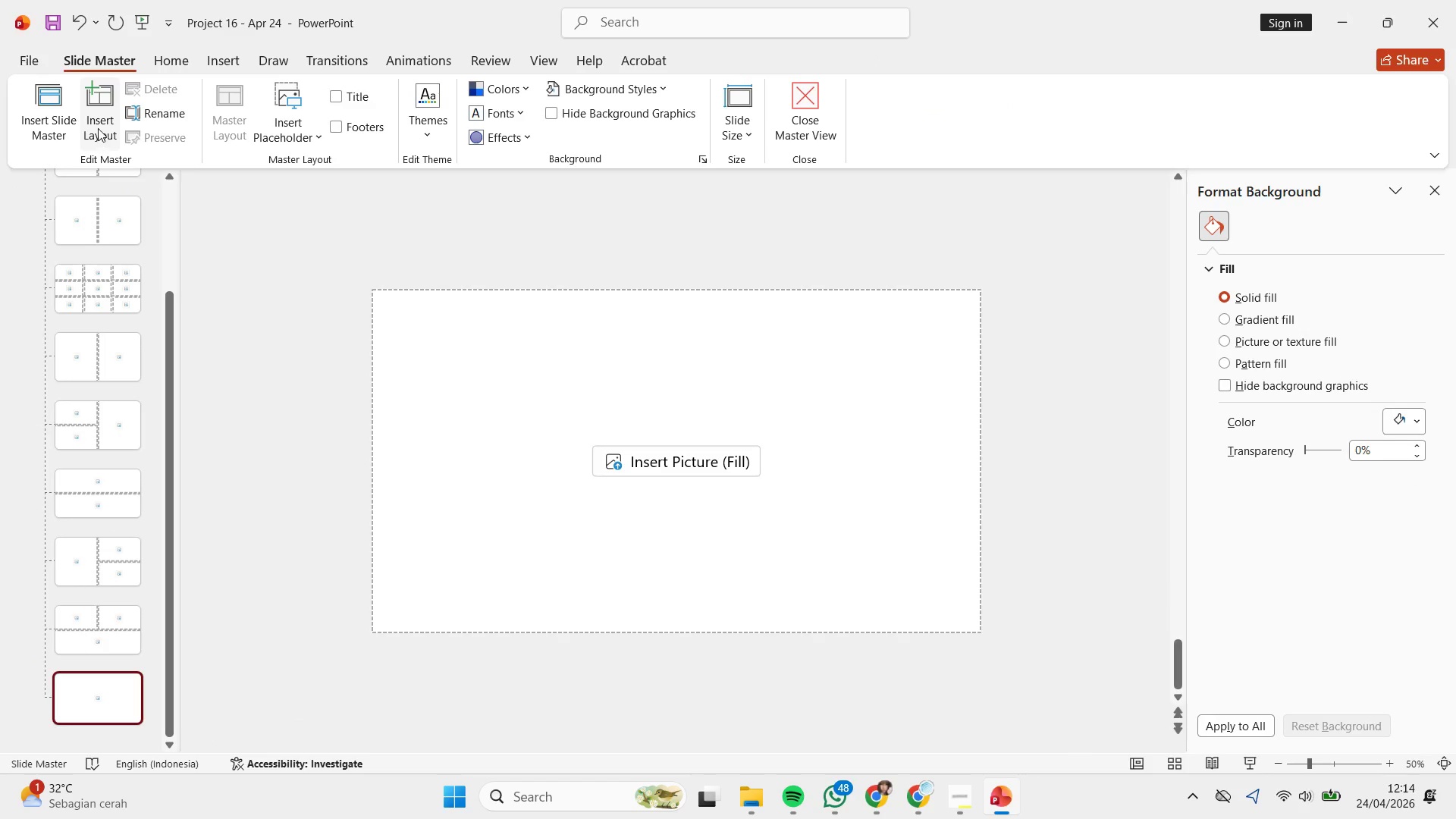 
left_click([98, 122])
 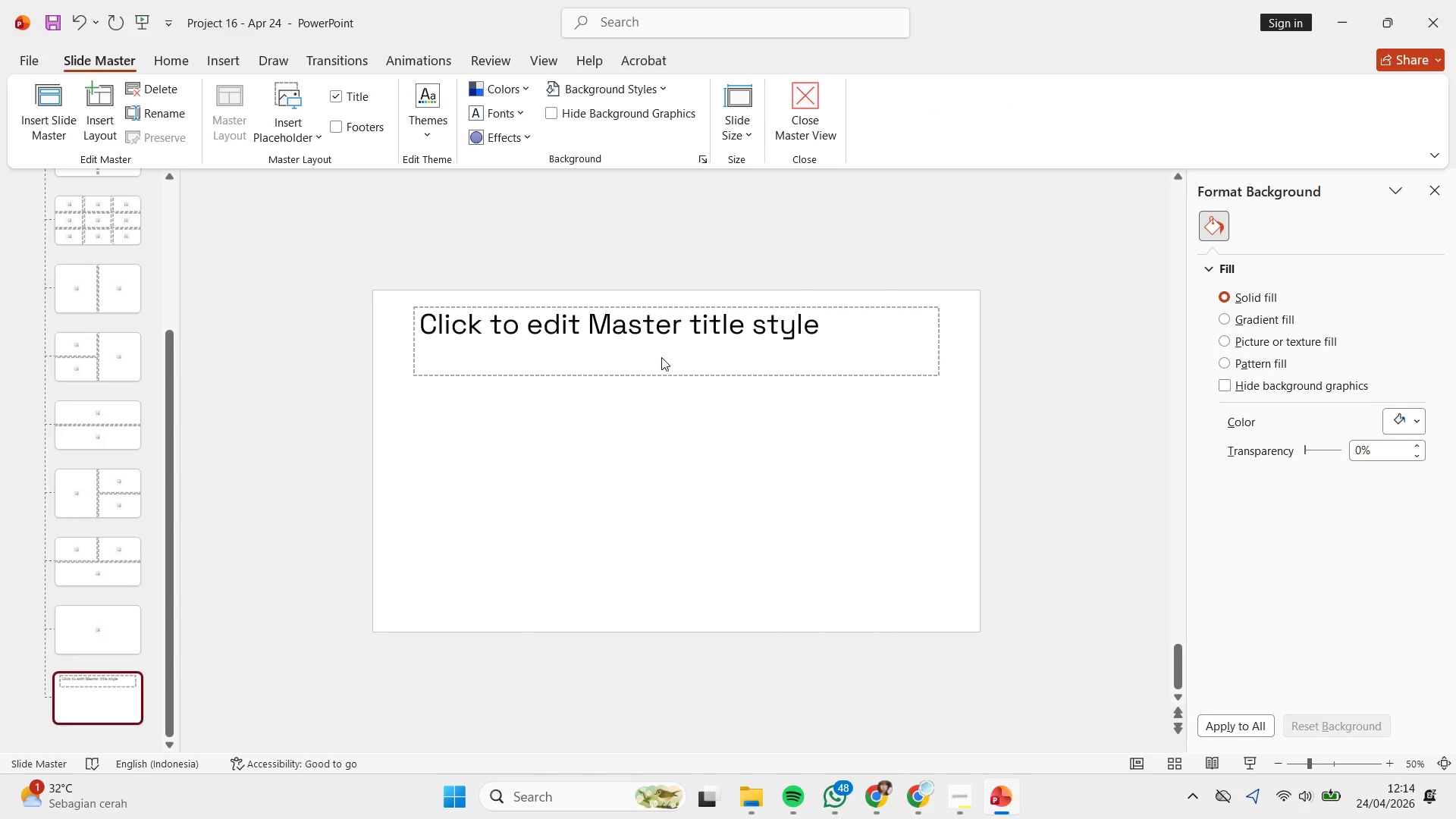 
left_click([669, 372])
 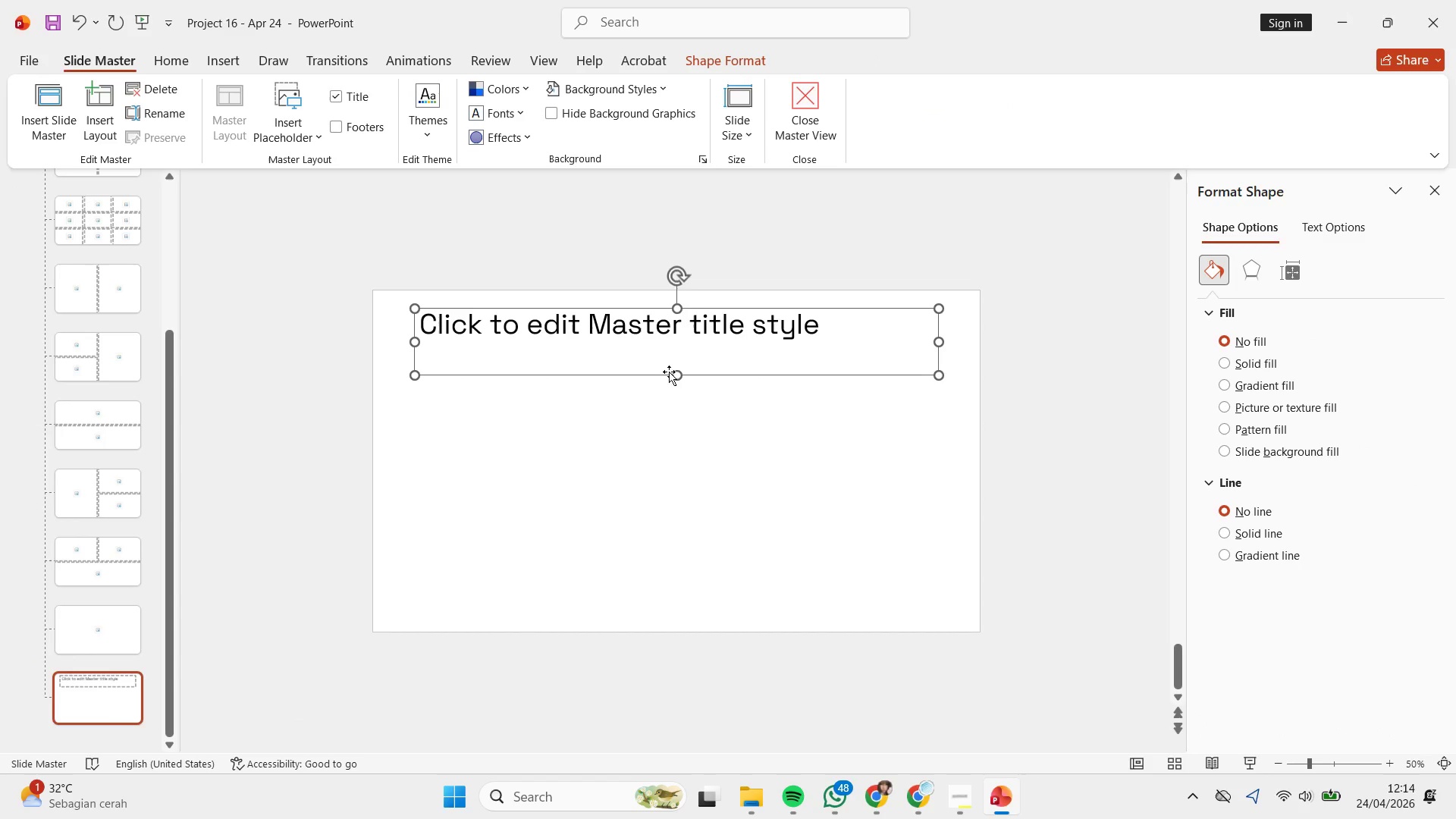 
key(Control+Backspace)
 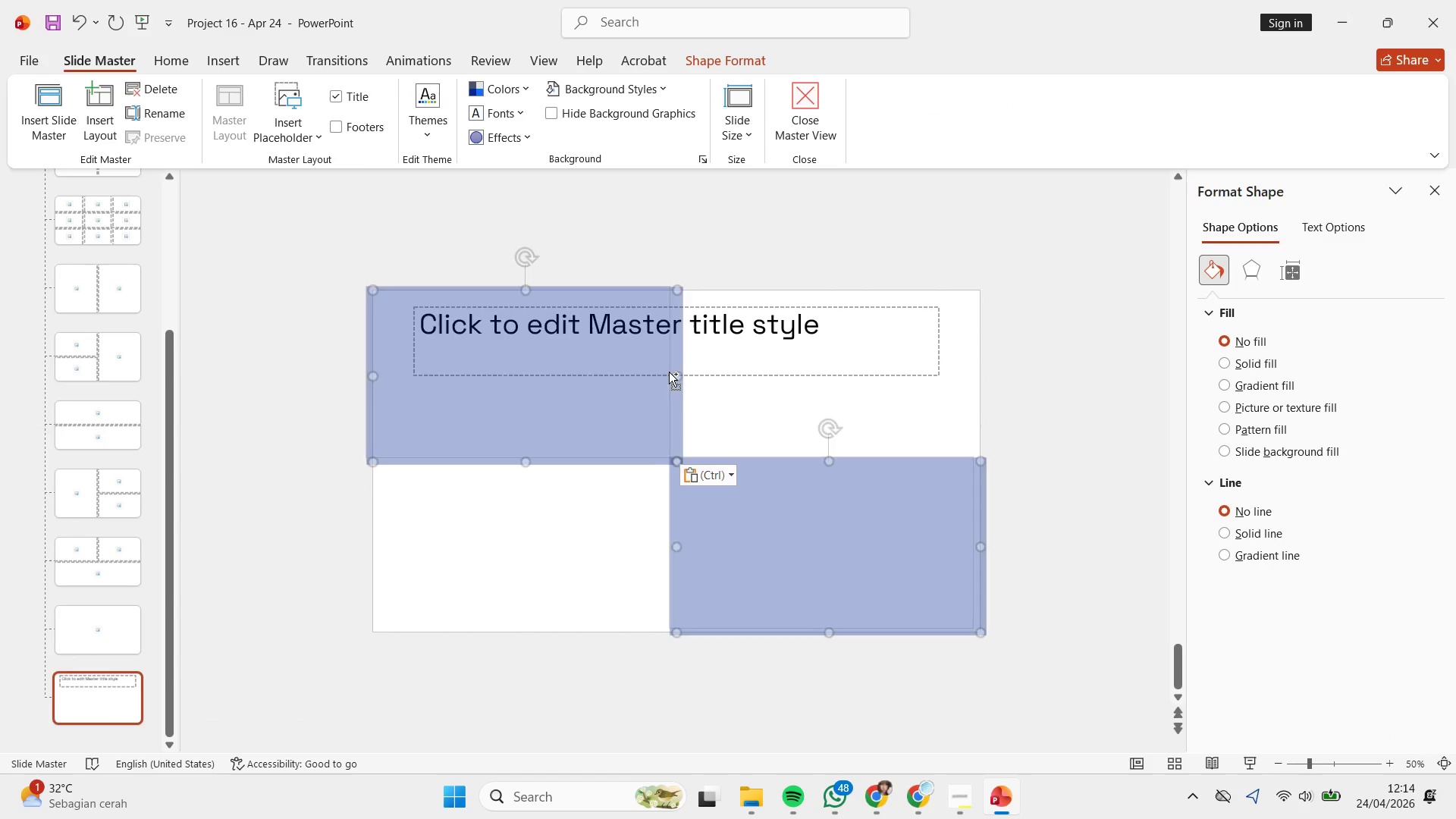 
key(Control+V)
 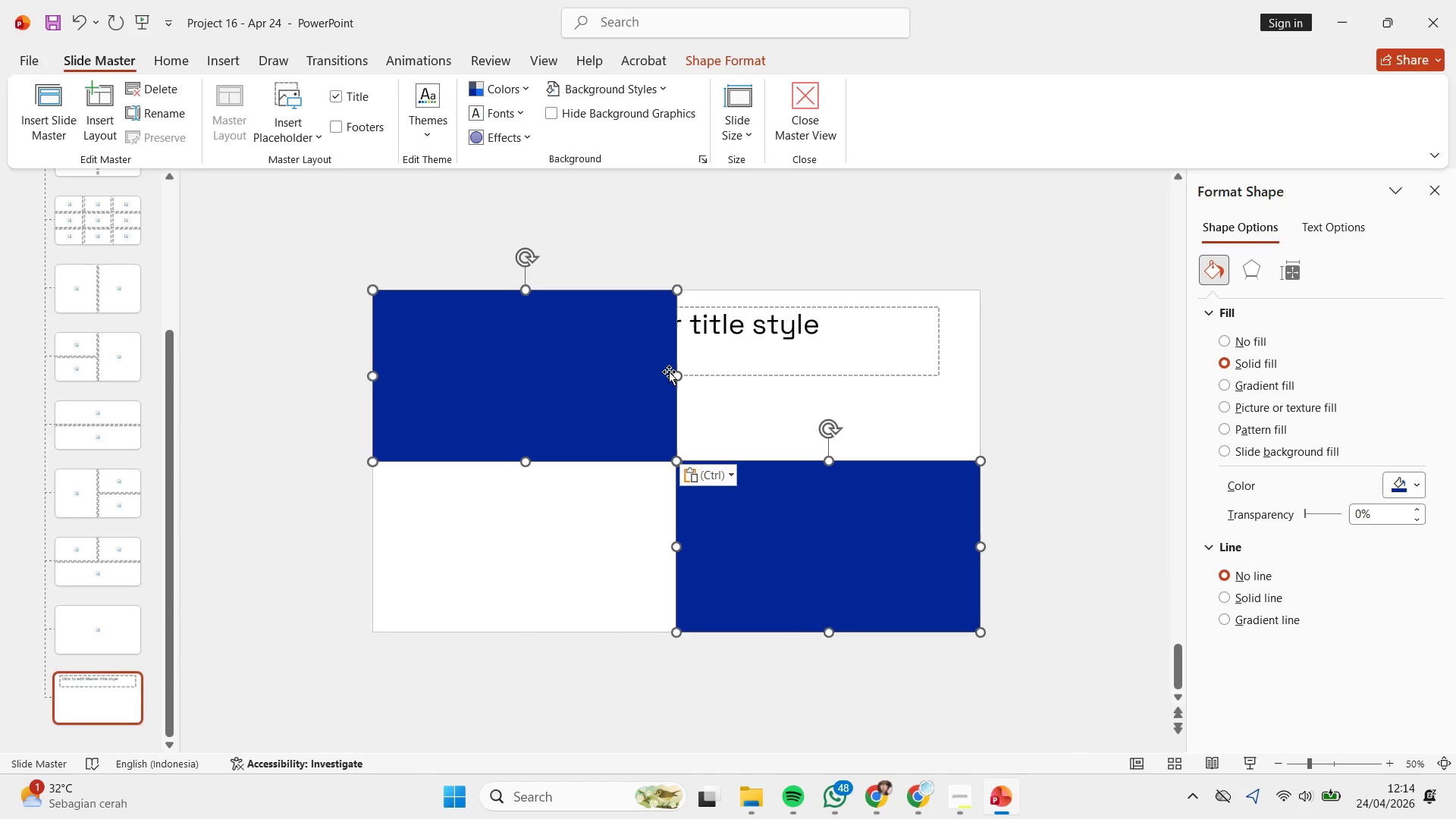 
key(Control+ControlLeft)
 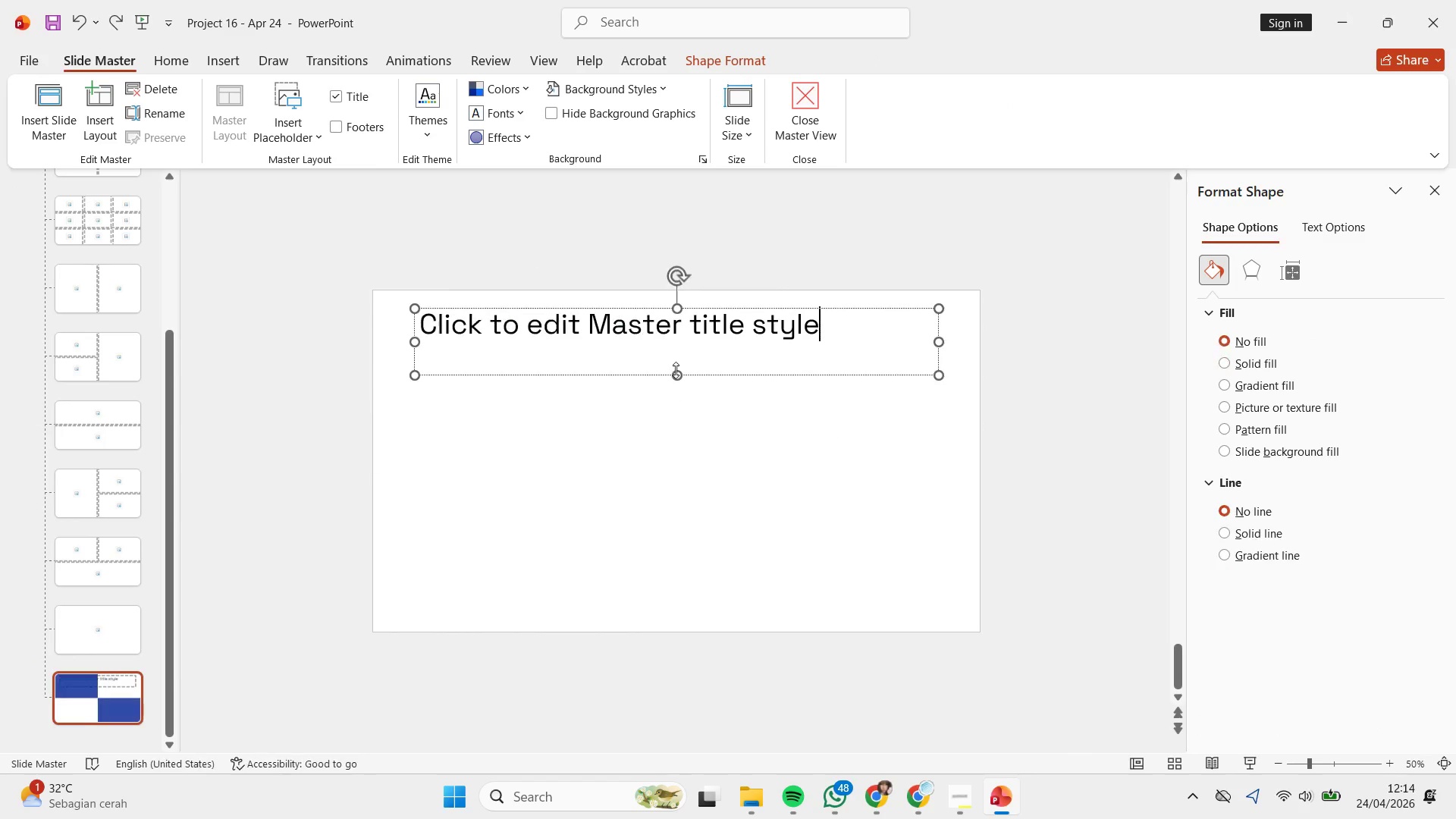 
key(Control+Z)
 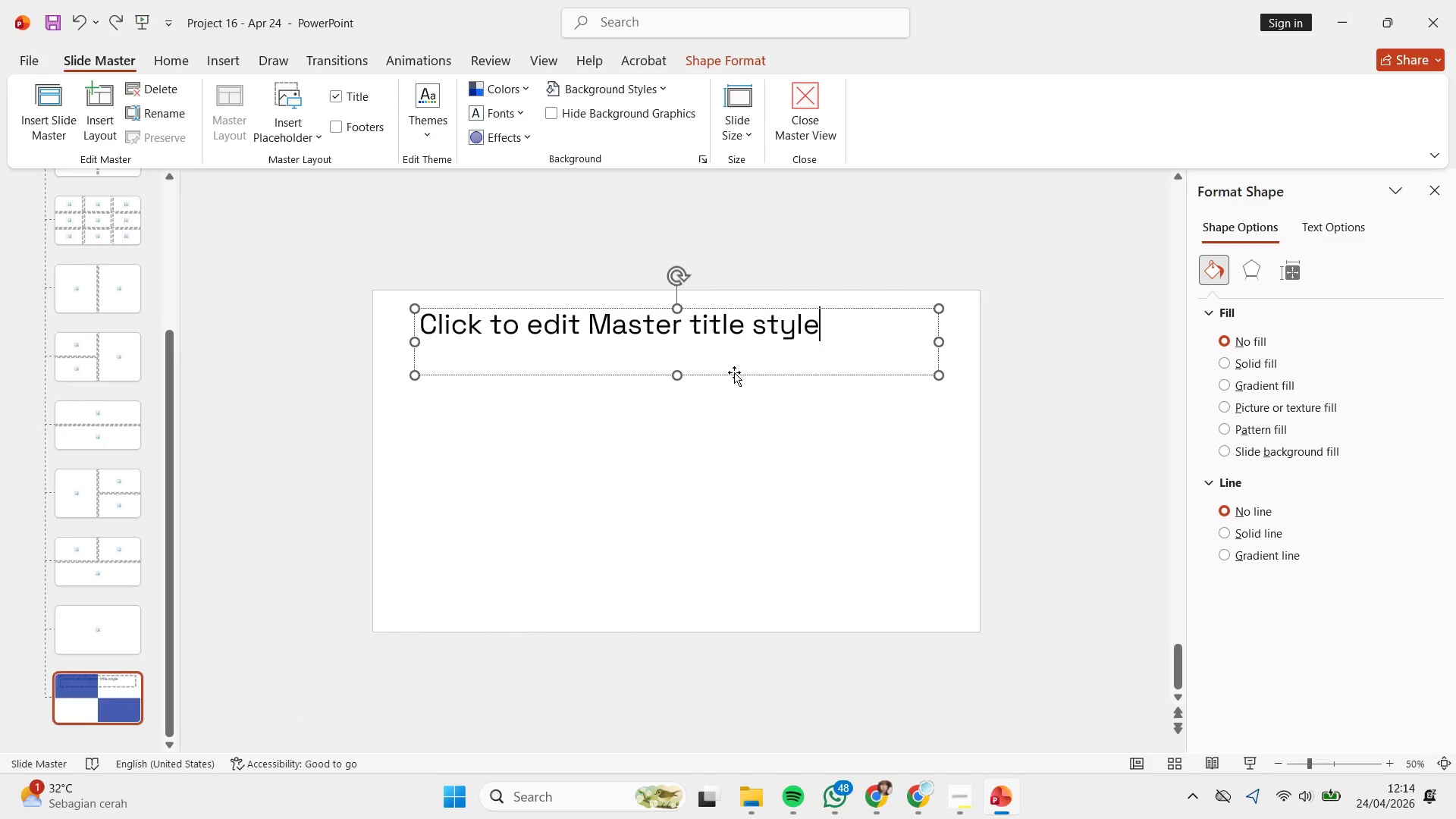 
left_click([734, 372])
 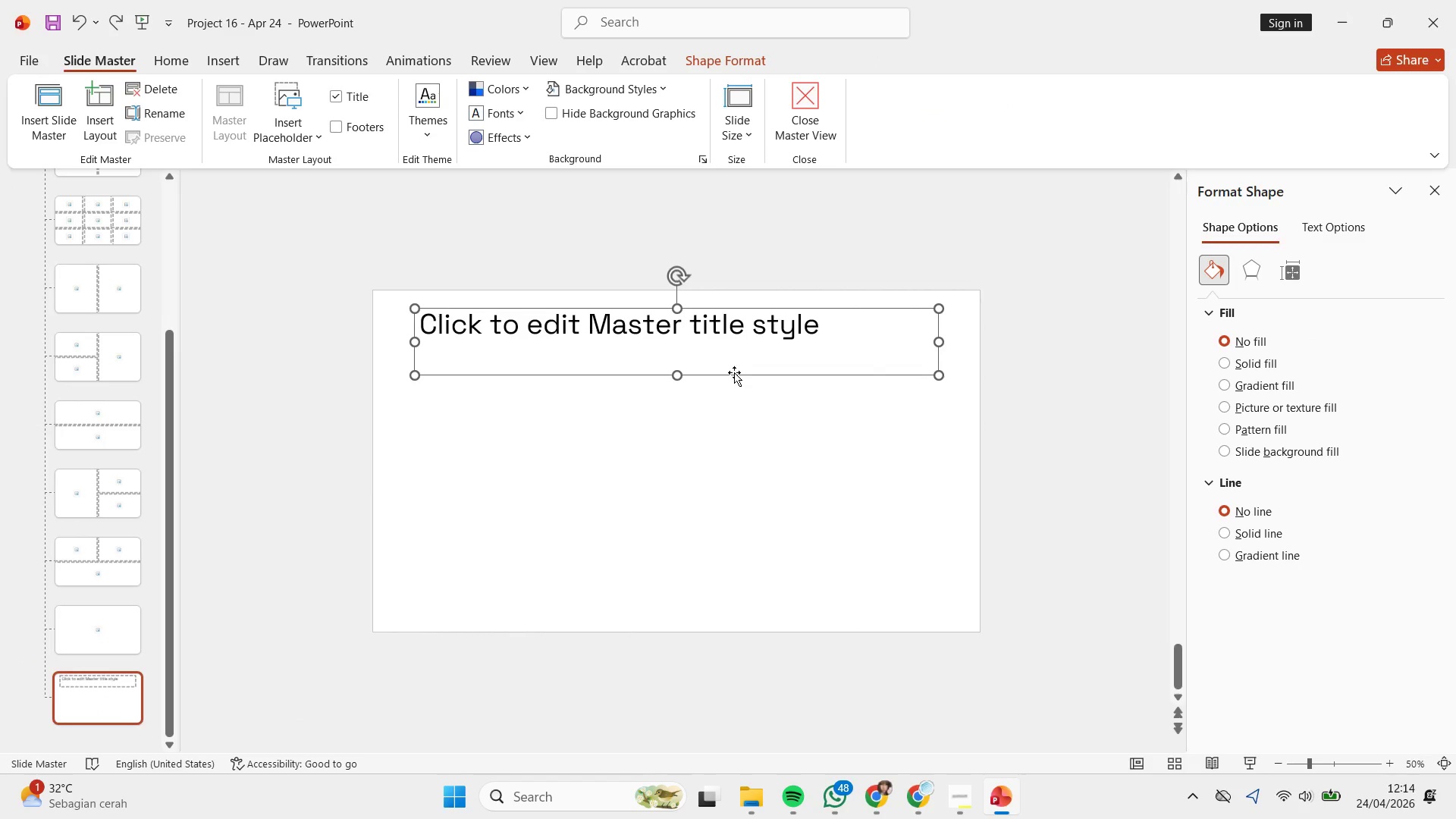 
key(Backspace)
 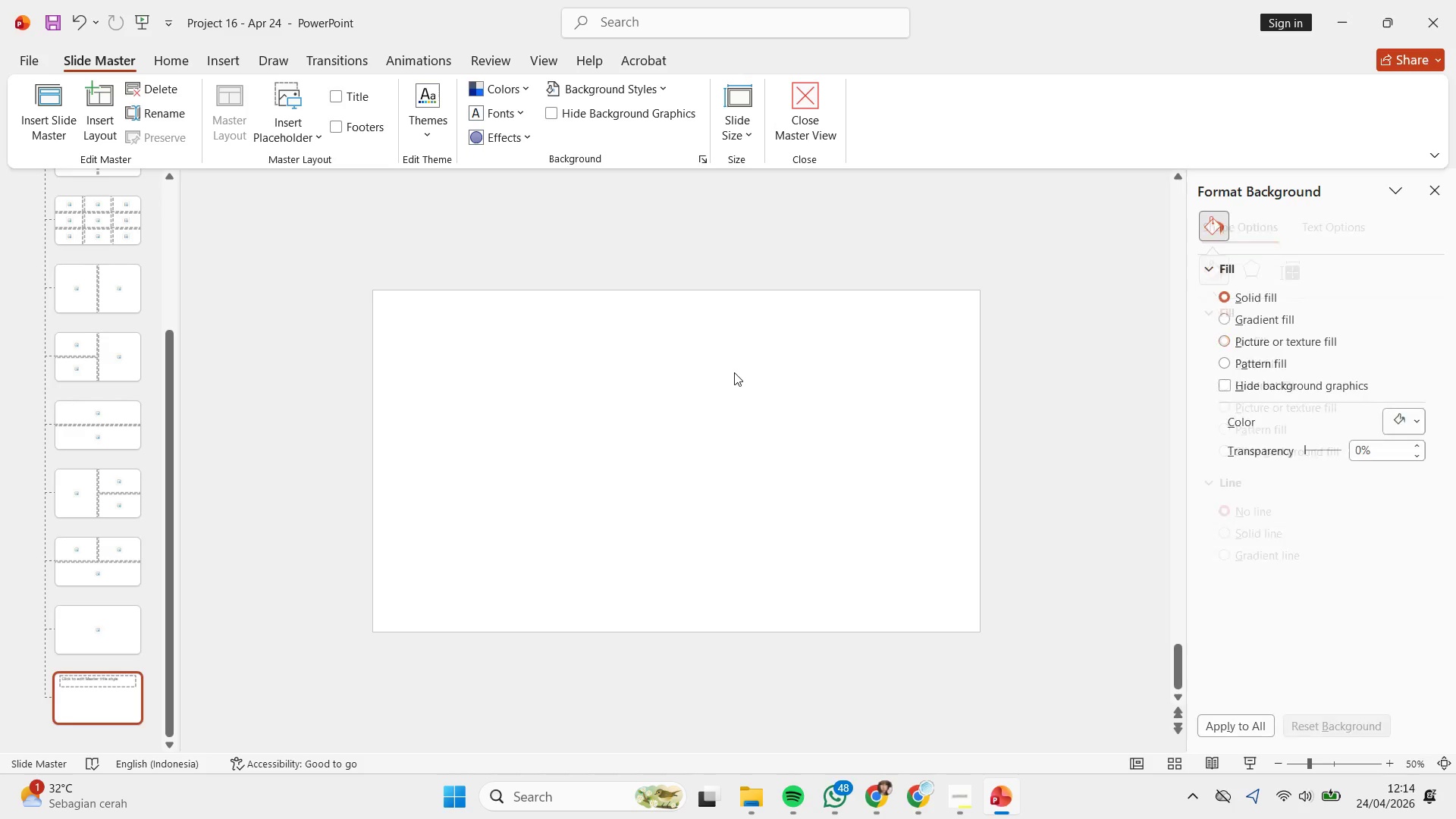 
key(Control+V)
 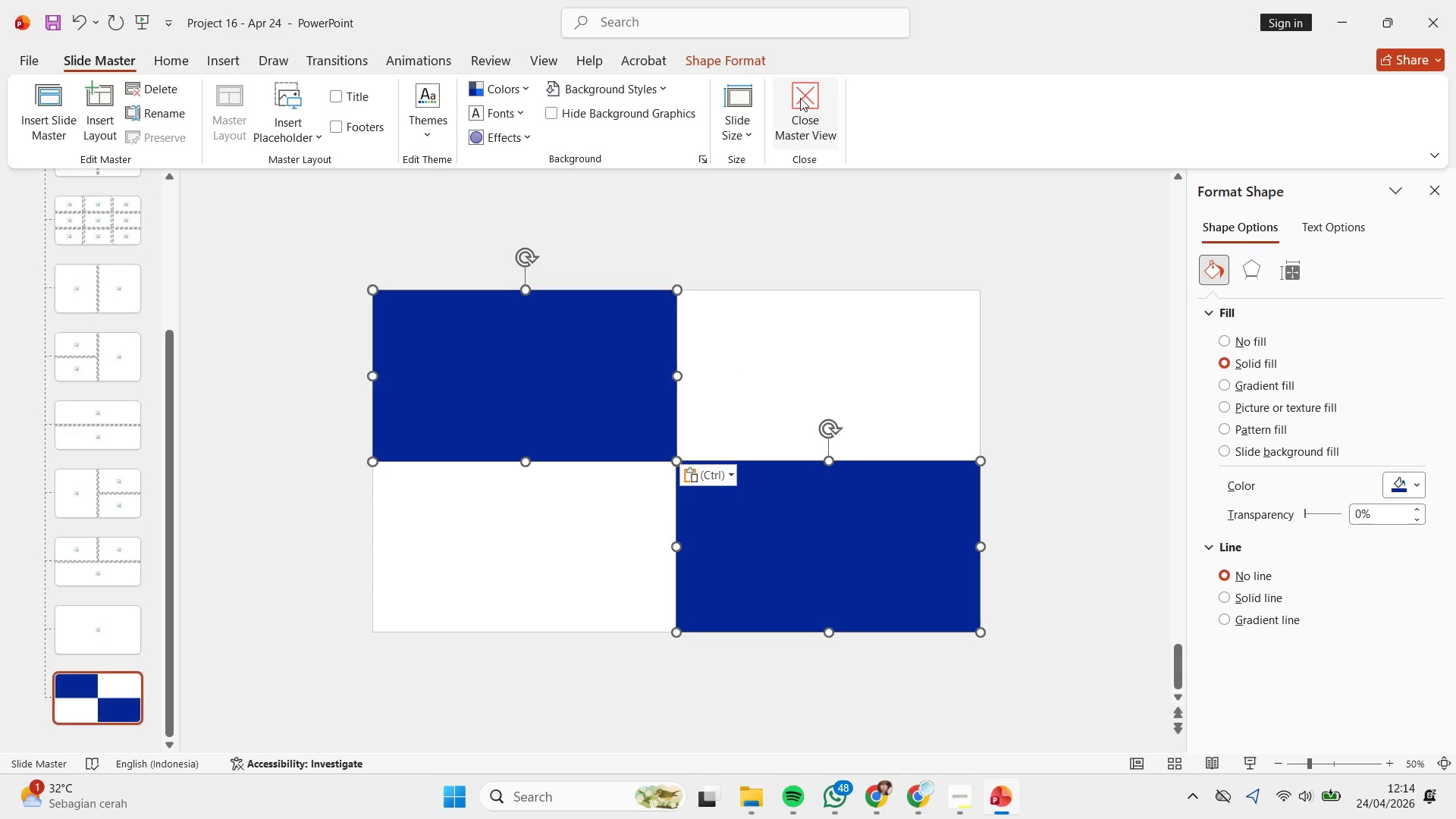 
left_click([799, 95])
 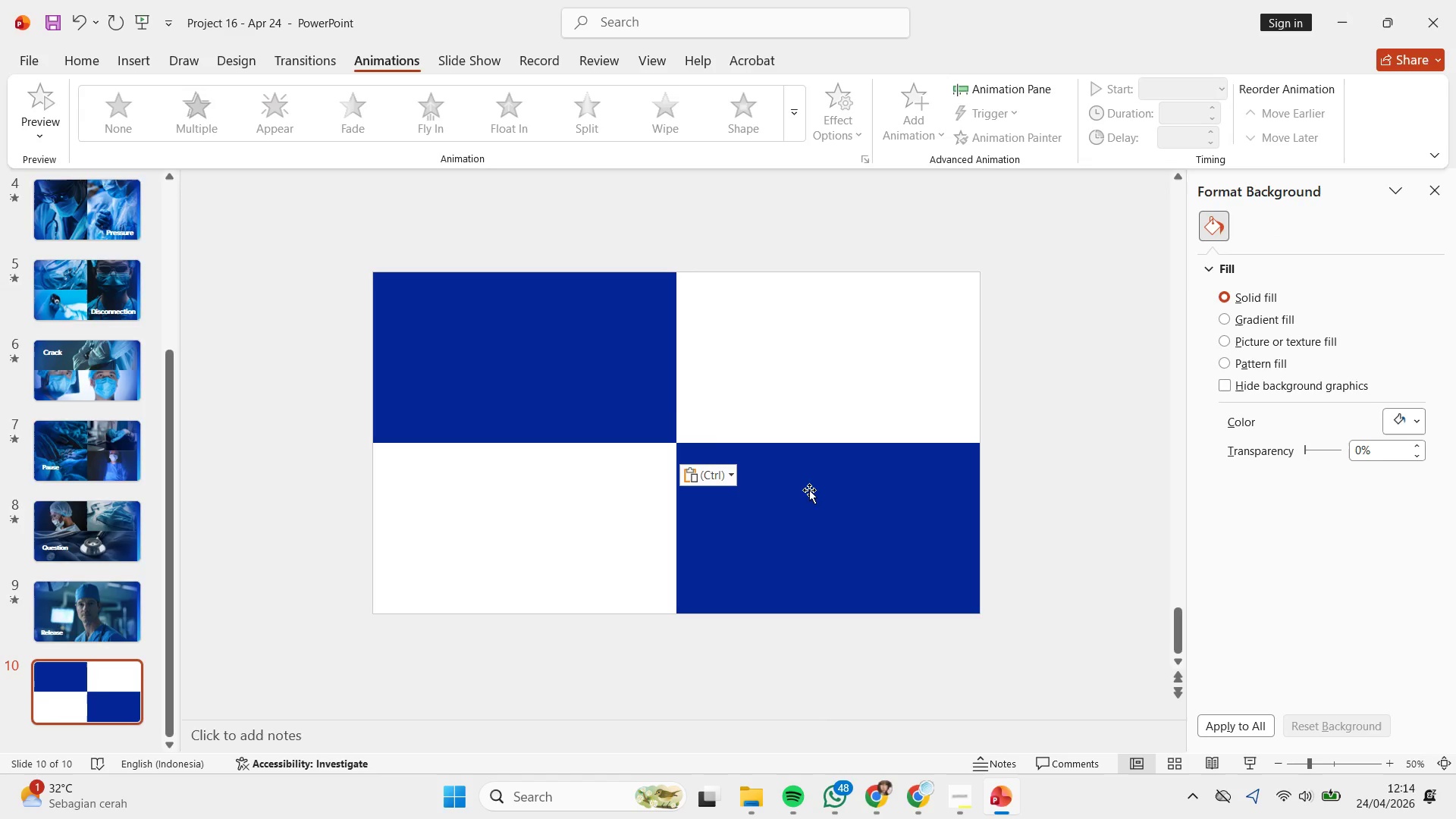 
left_click([668, 405])
 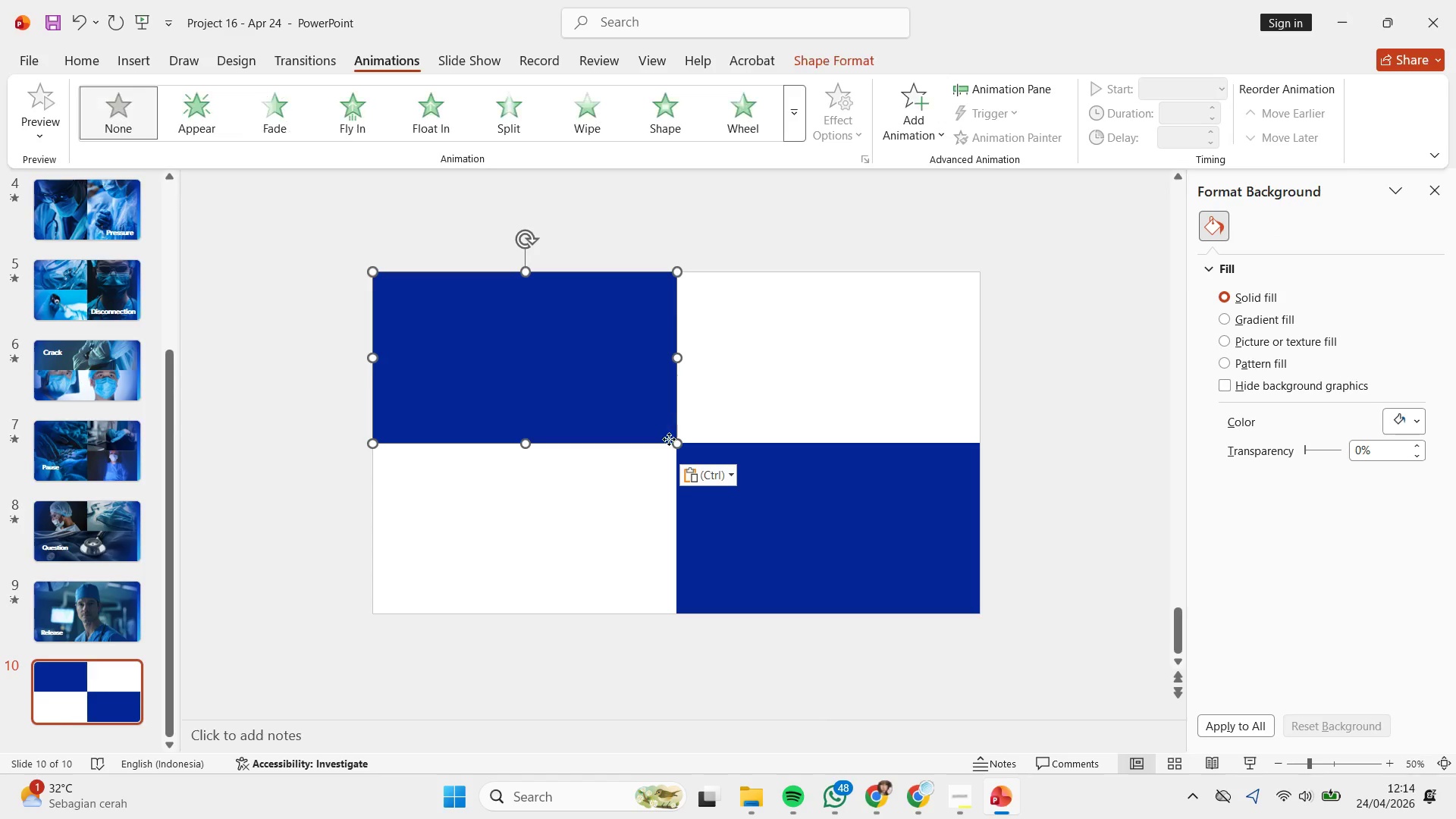 
hold_key(key=ShiftLeft, duration=0.39)
double_click([698, 504])
 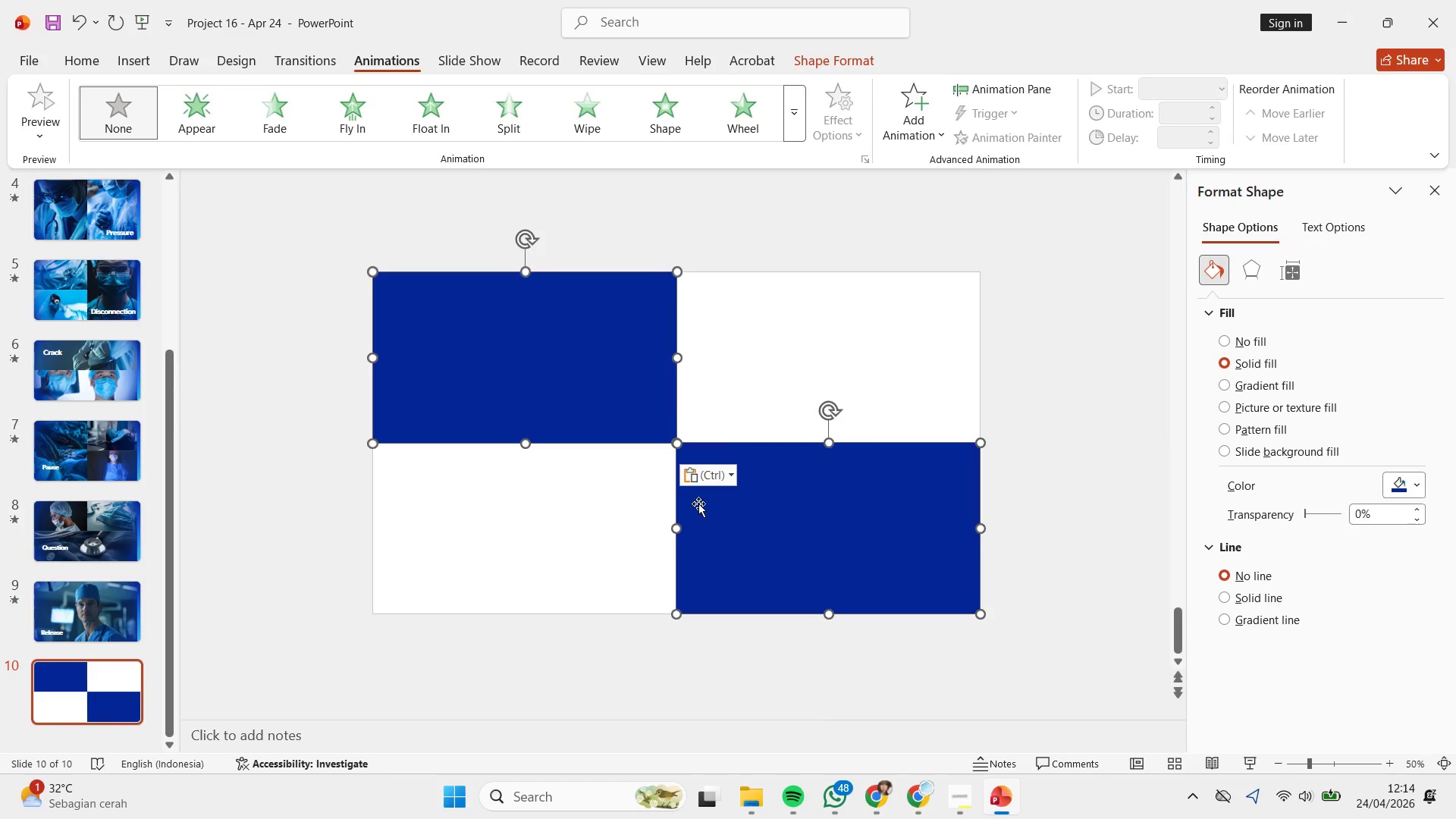 
key(Backspace)
 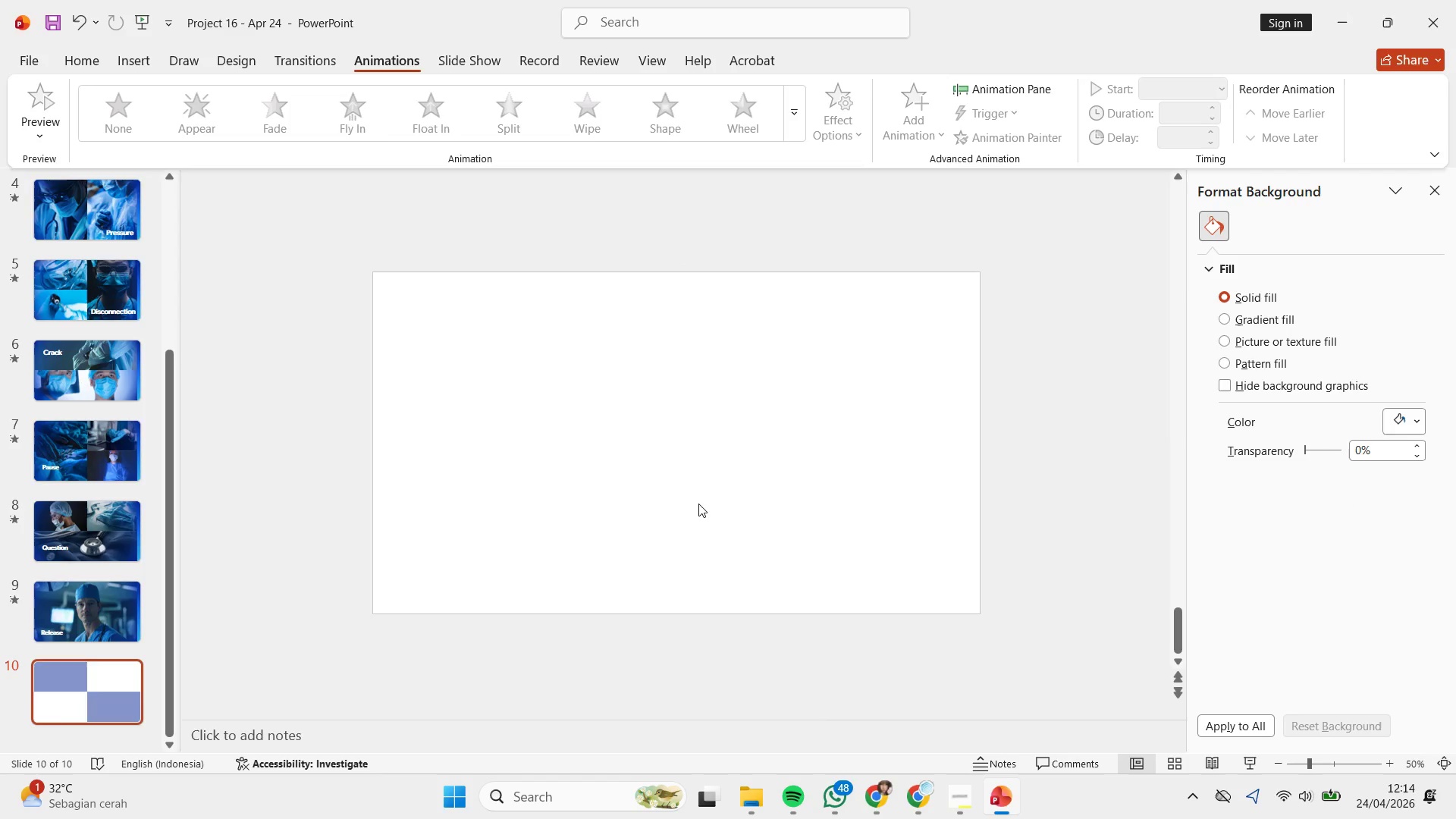 
key(Control+Z)
 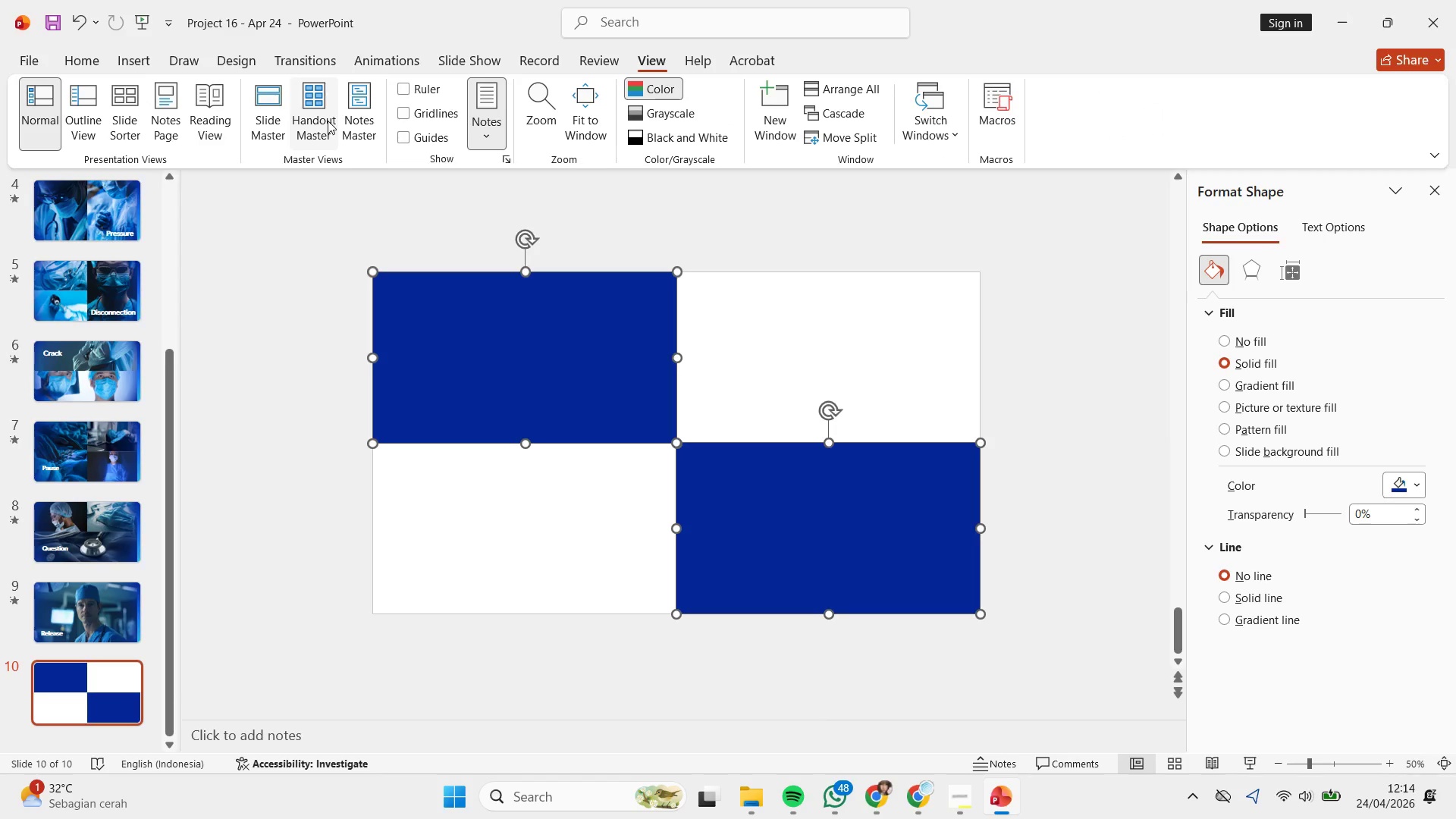 
left_click([247, 109])
 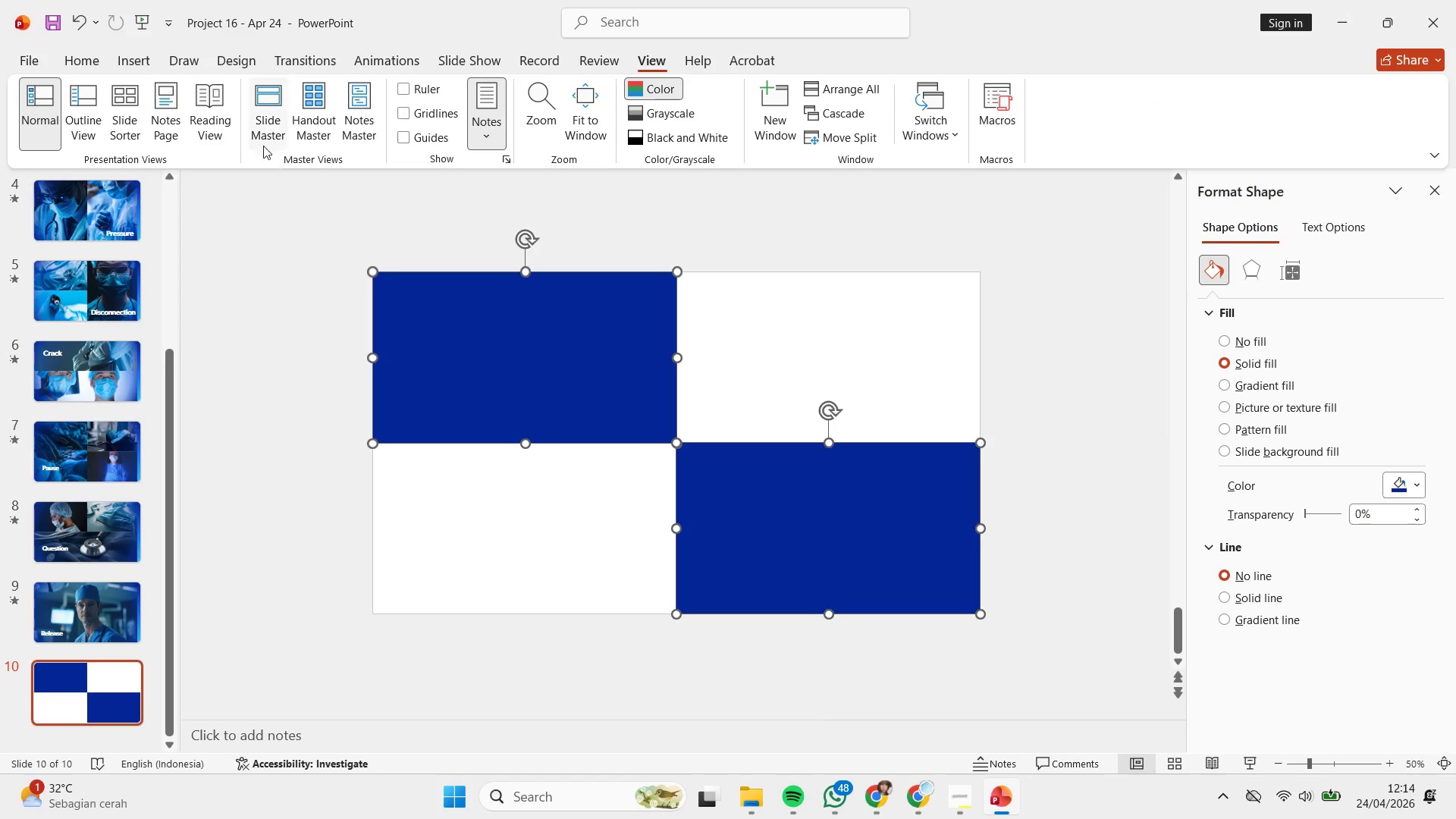 
left_click([260, 138])
 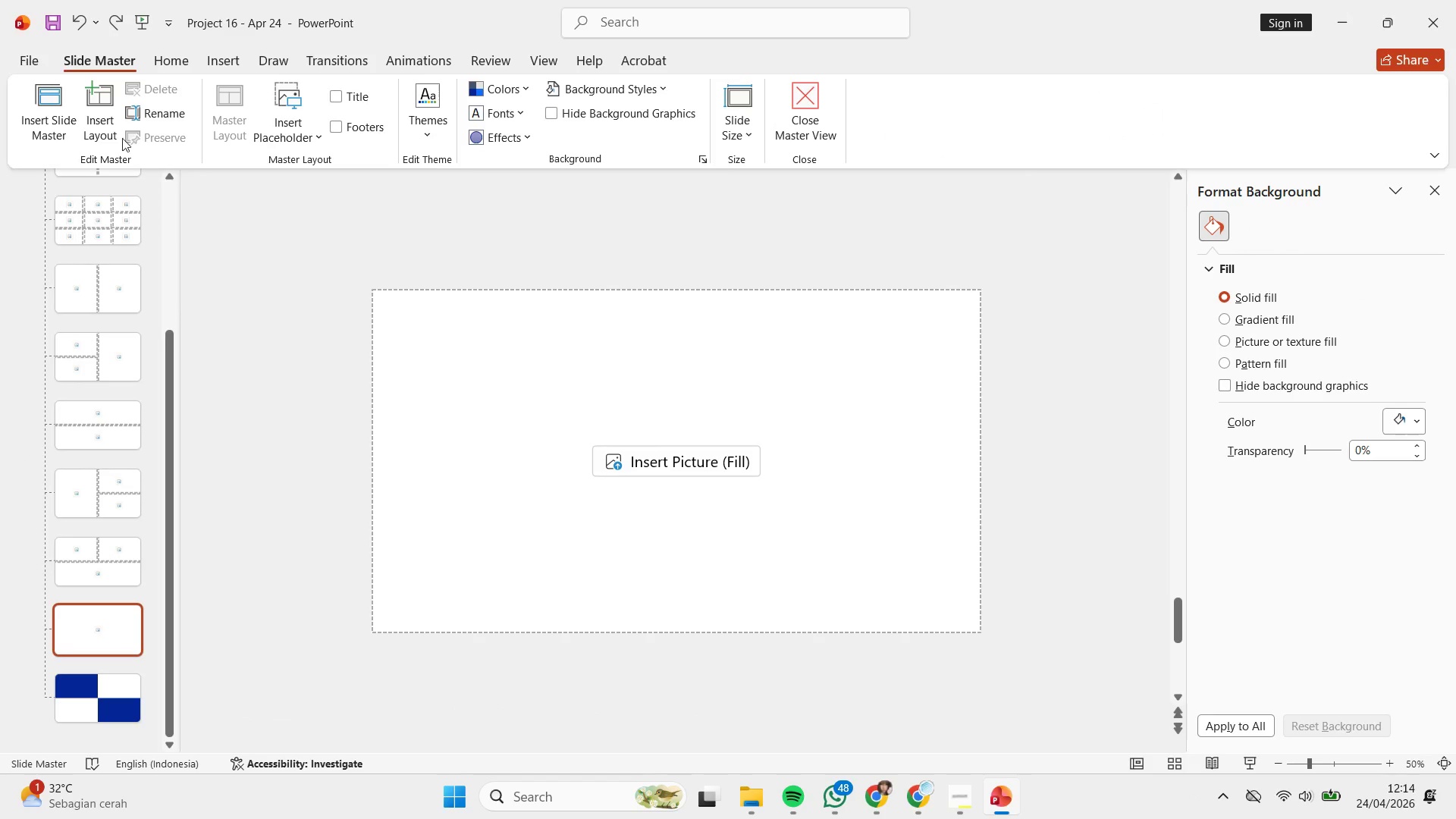 
scroll: coordinate [496, 499], scroll_direction: down, amount: 2.0
 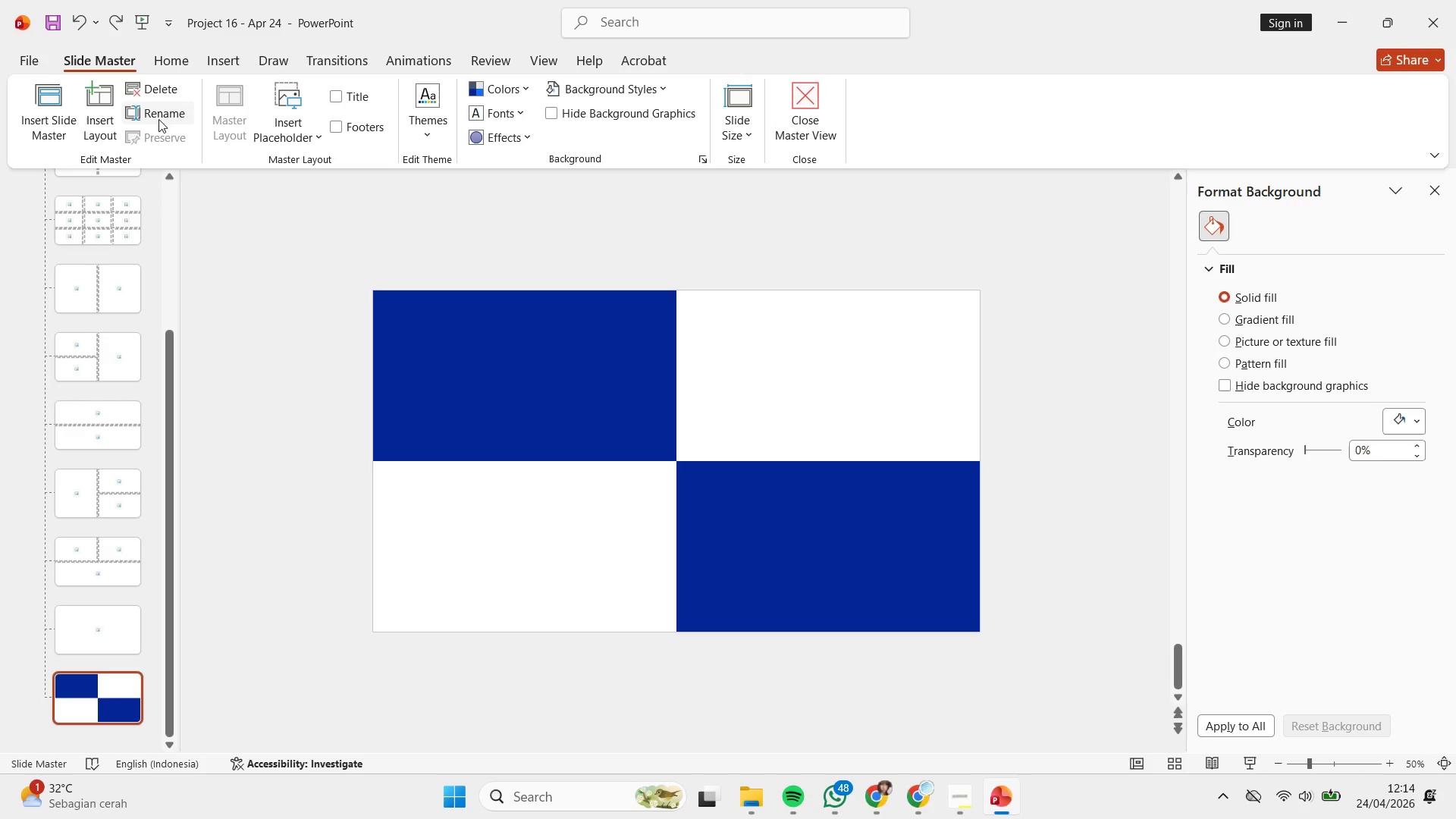 
left_click([281, 135])
 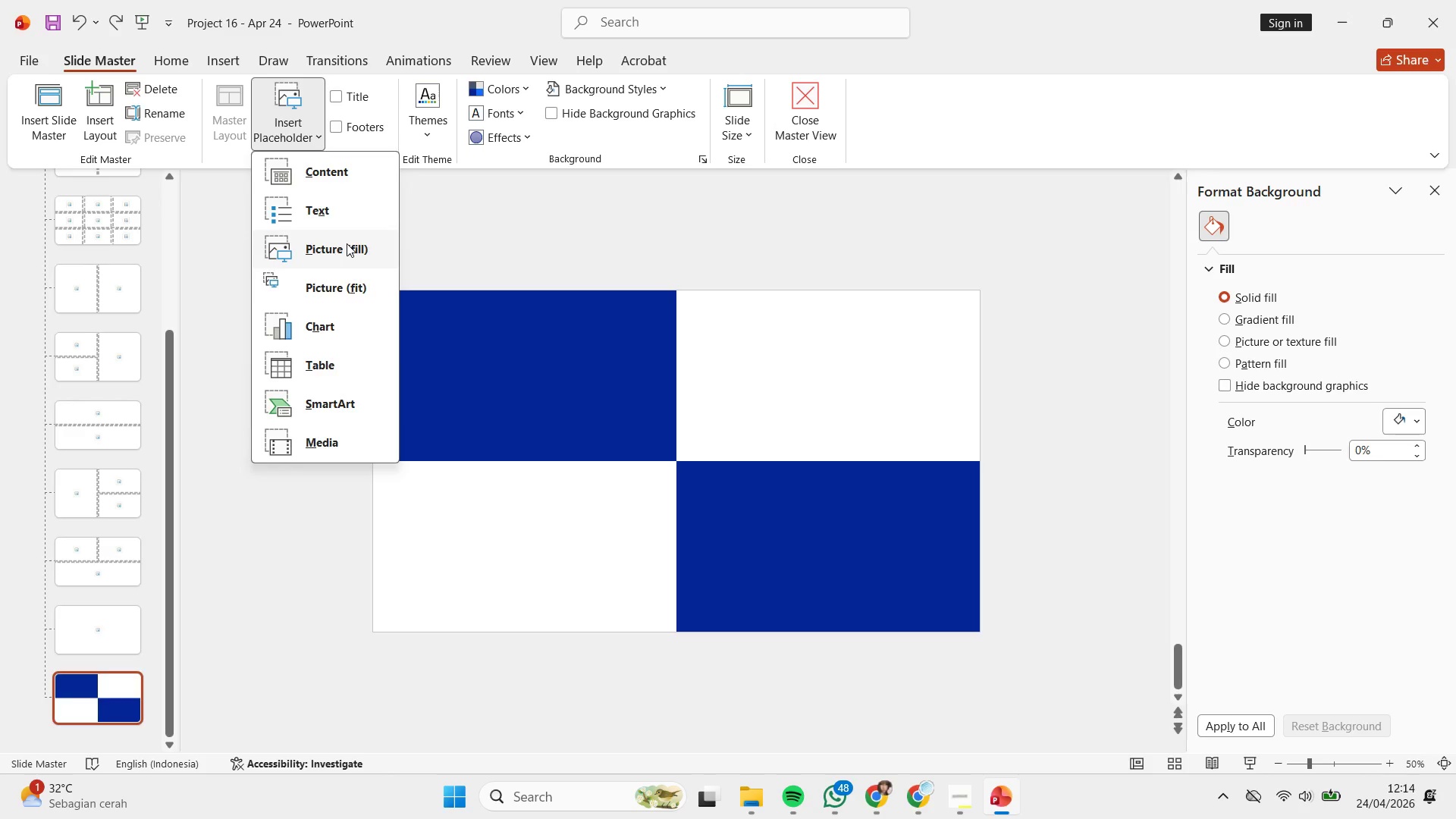 
left_click([347, 243])
 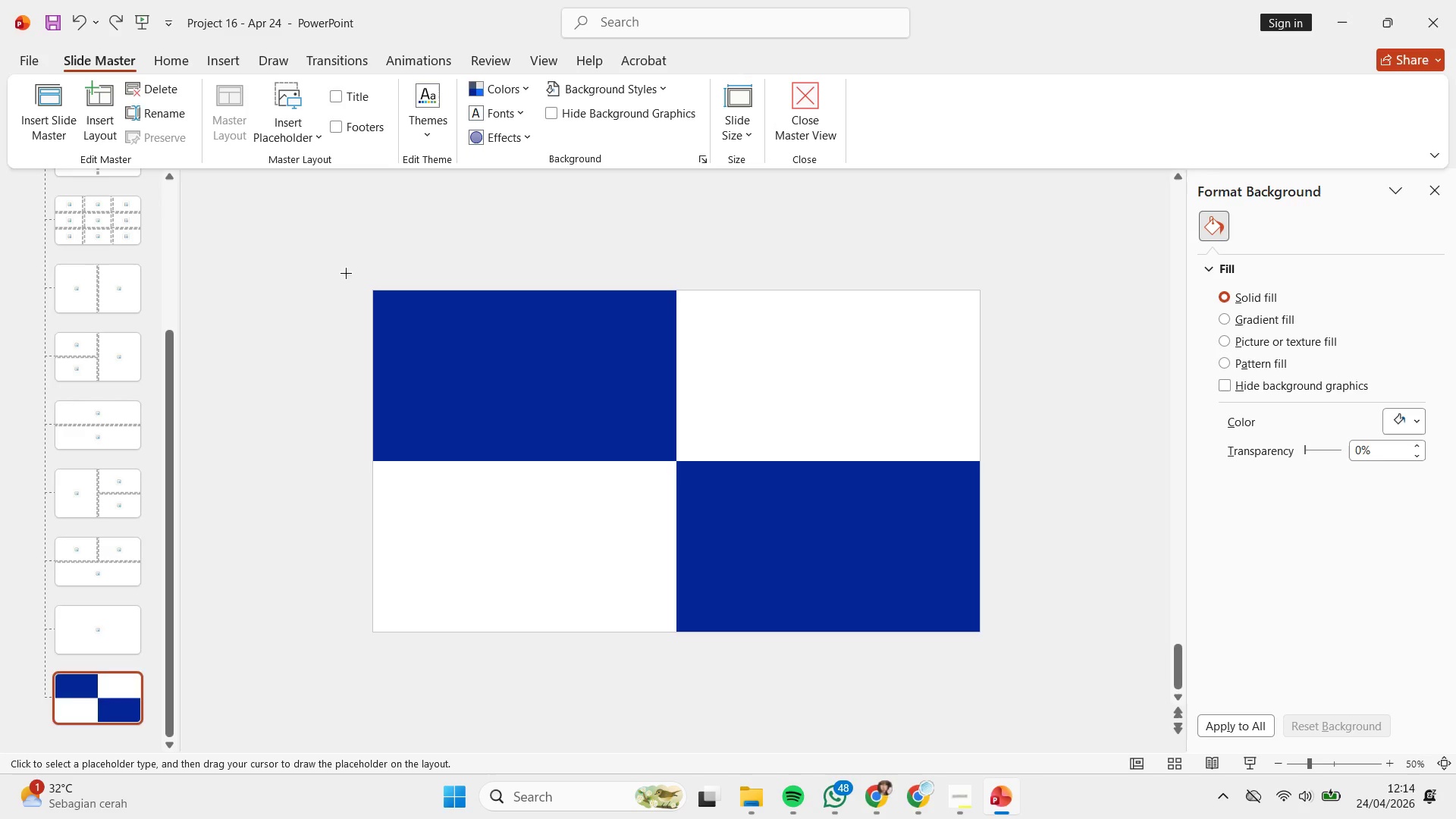 
left_click_drag(start_coordinate=[346, 273], to_coordinate=[705, 479])
 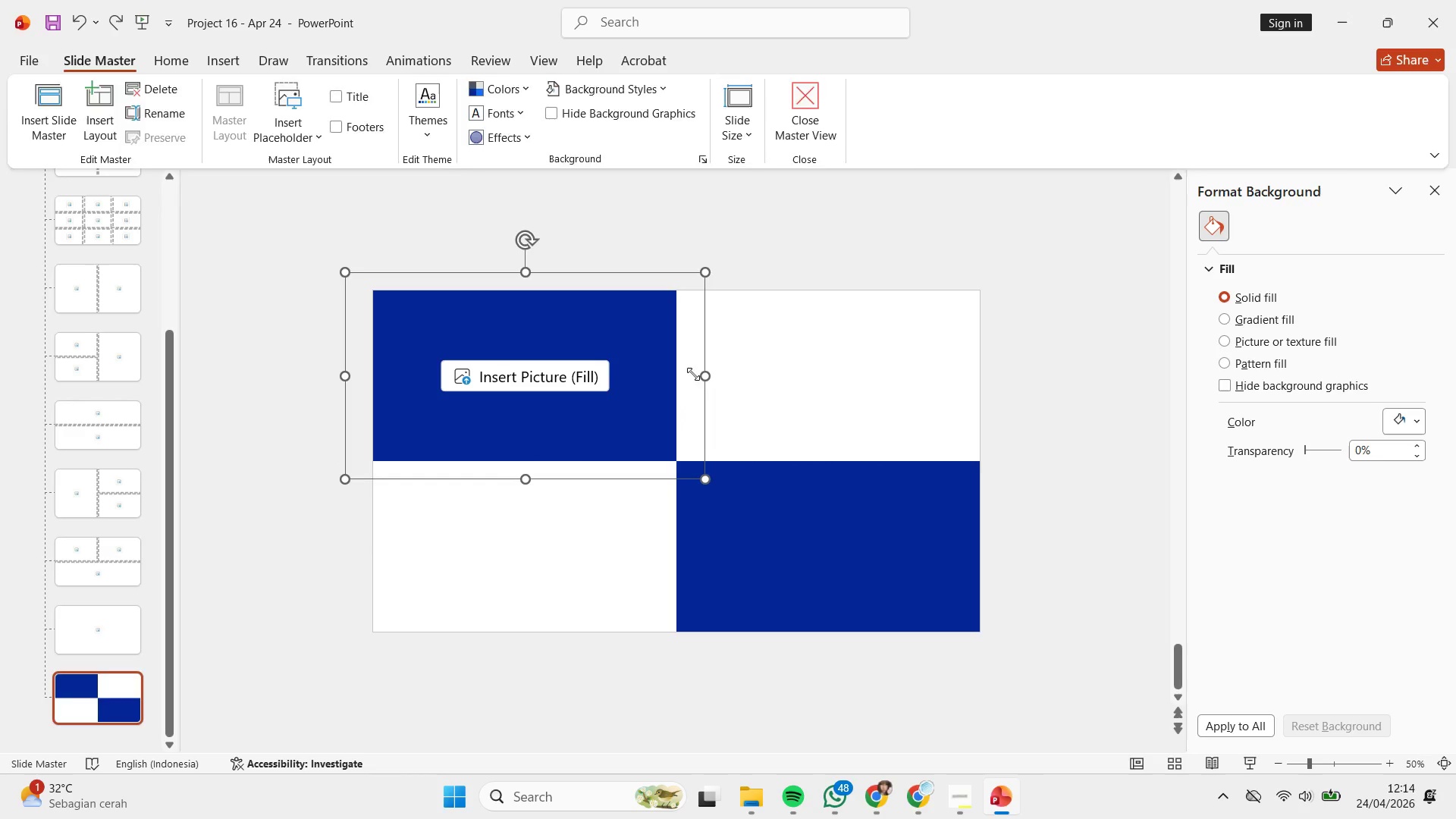 
hold_key(key=ControlLeft, duration=2.81)
hold_key(key=ShiftLeft, duration=4.28)
left_click_drag(start_coordinate=[692, 359], to_coordinate=[993, 418])
 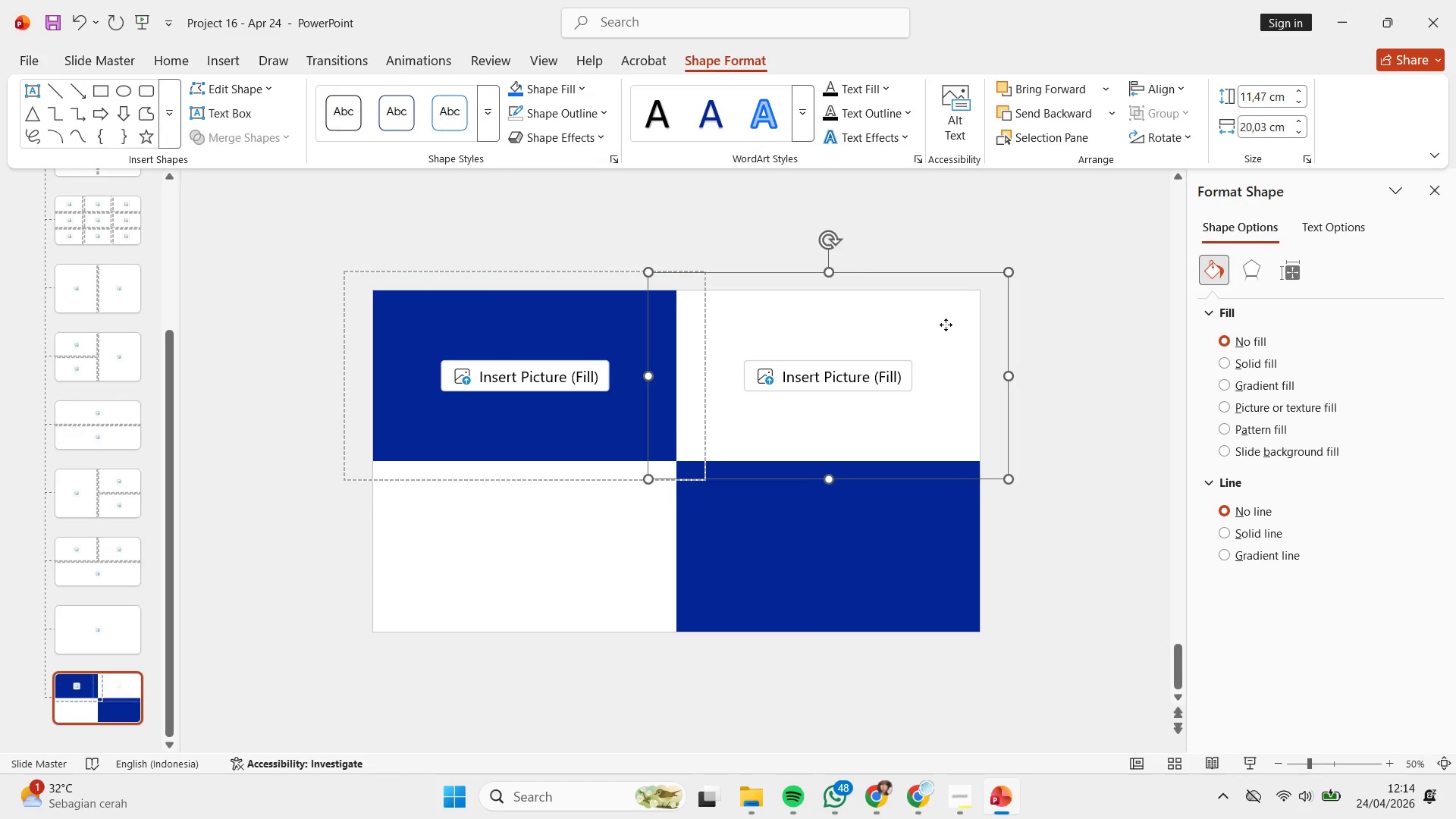 
left_click_drag(start_coordinate=[946, 315], to_coordinate=[954, 488])
 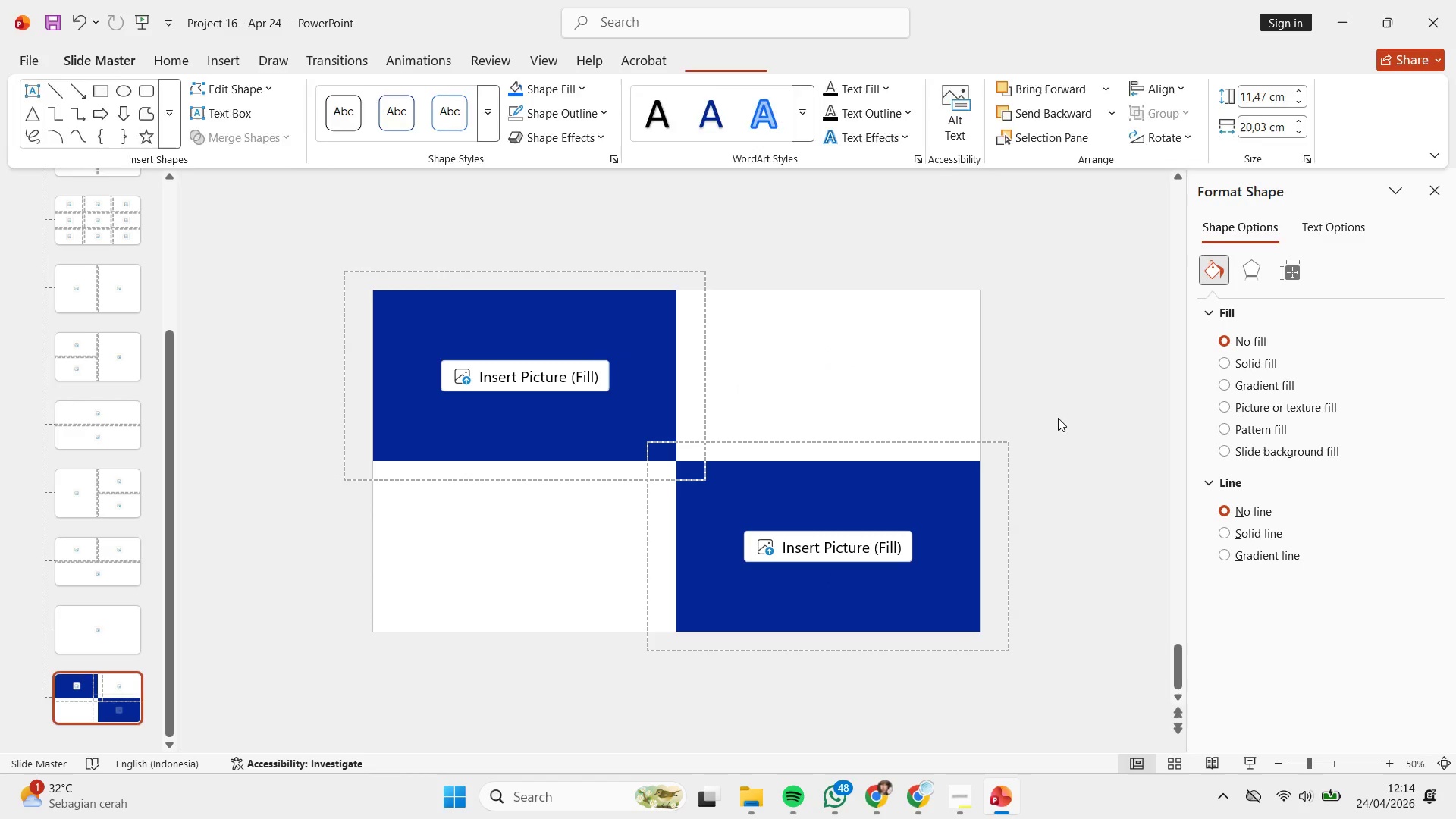 
left_click([1058, 418])
 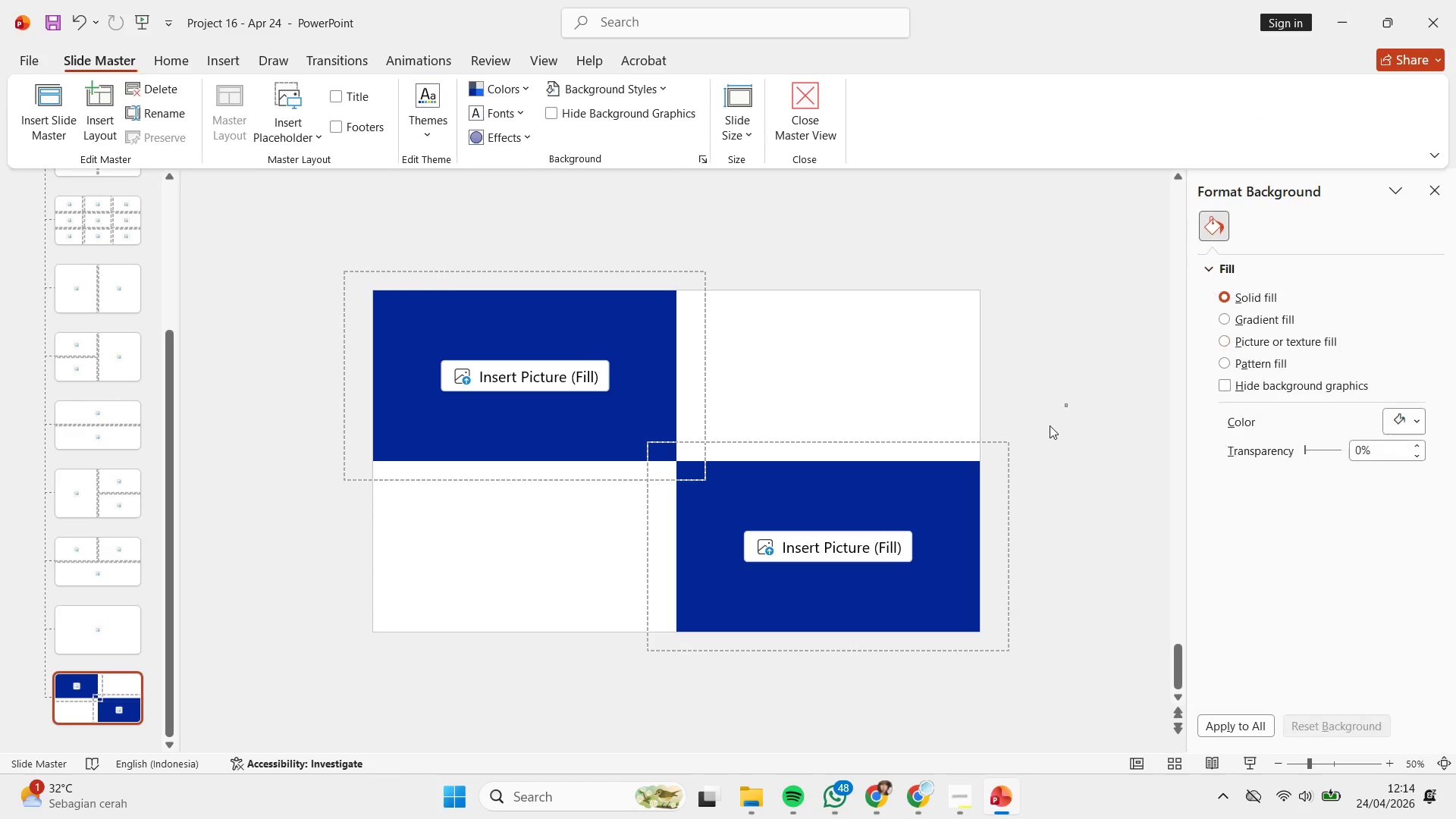 
left_click_drag(start_coordinate=[1068, 404], to_coordinate=[529, 693])
 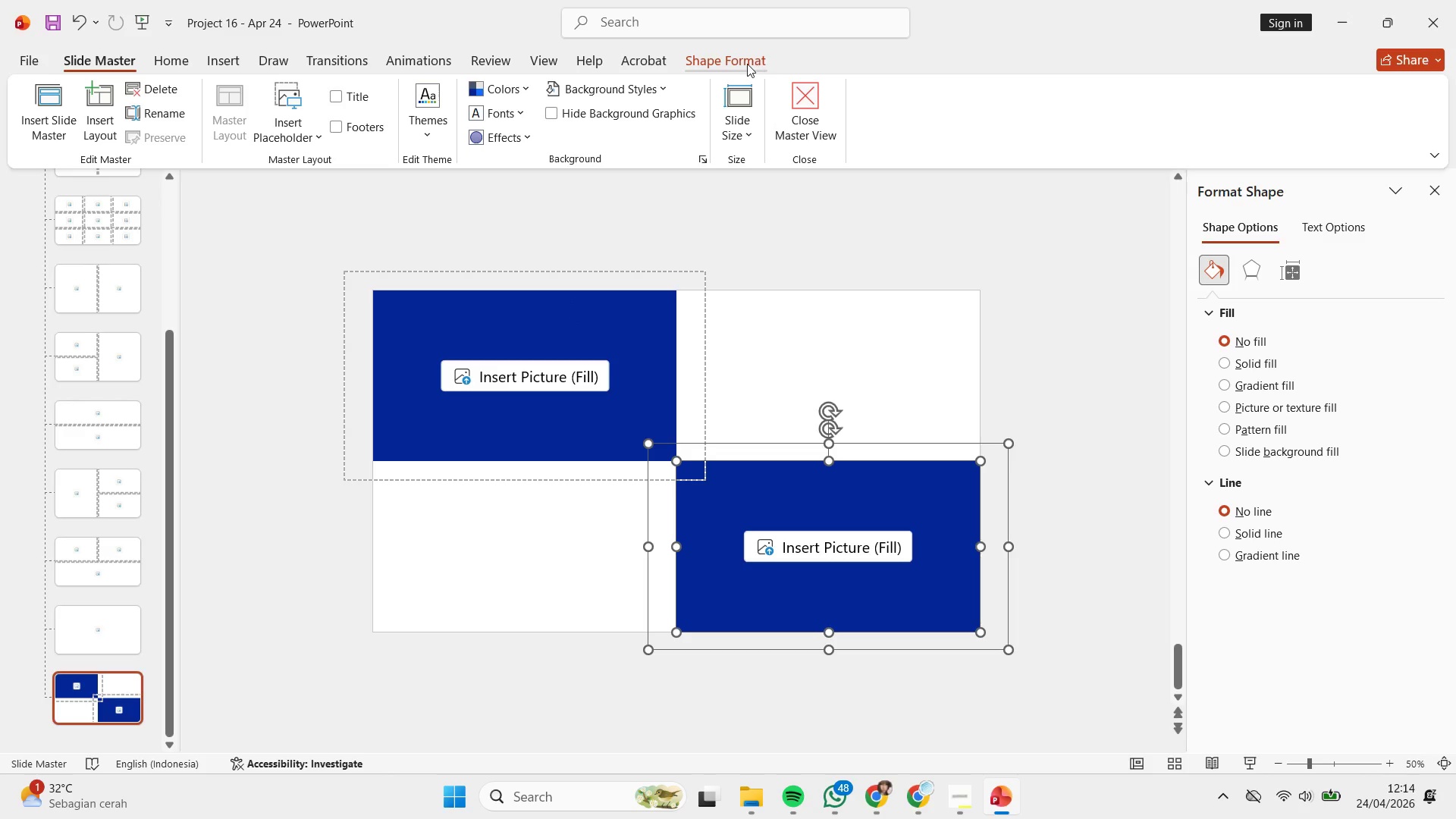 
left_click([747, 64])
 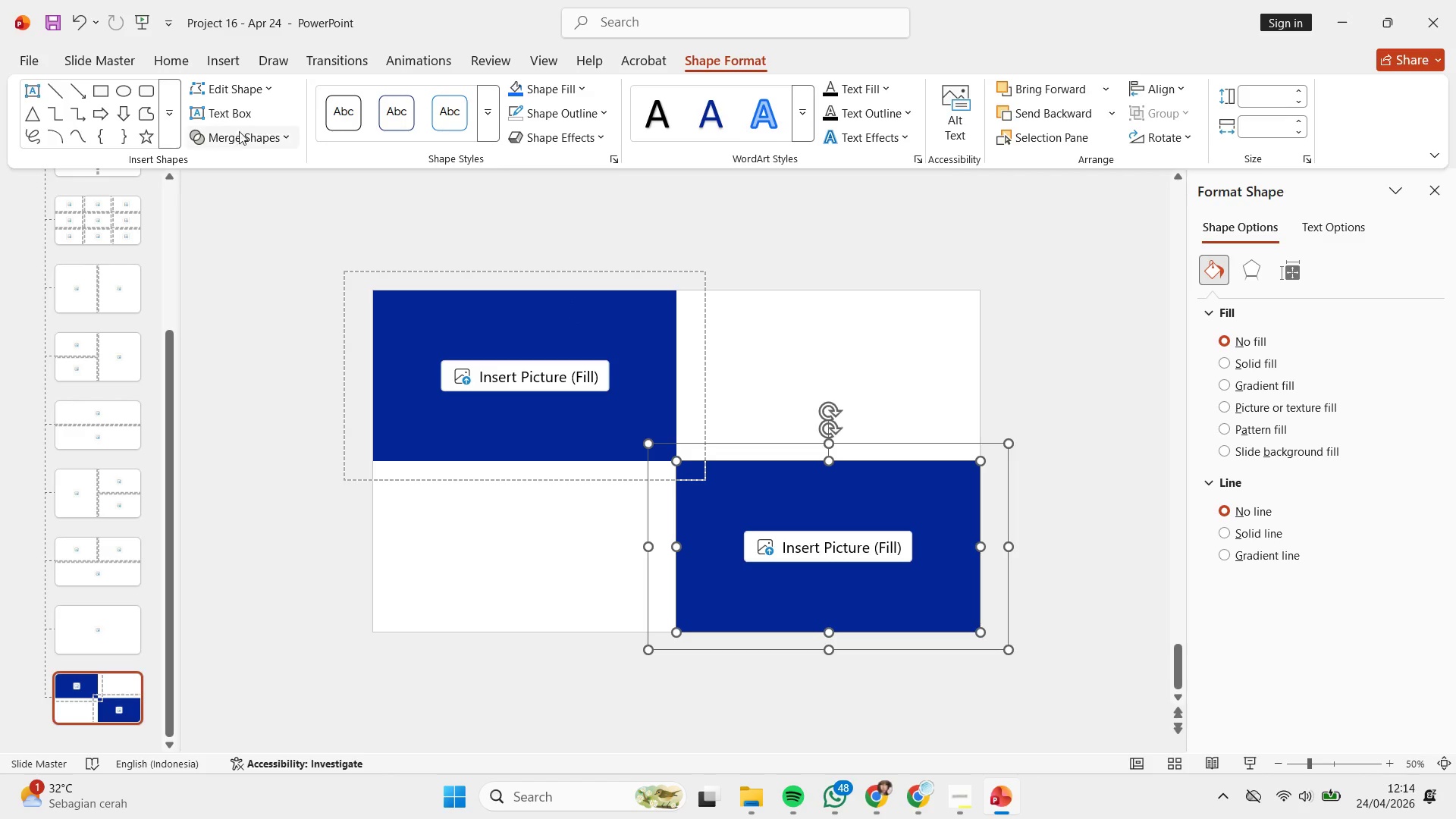 
left_click([240, 146])
 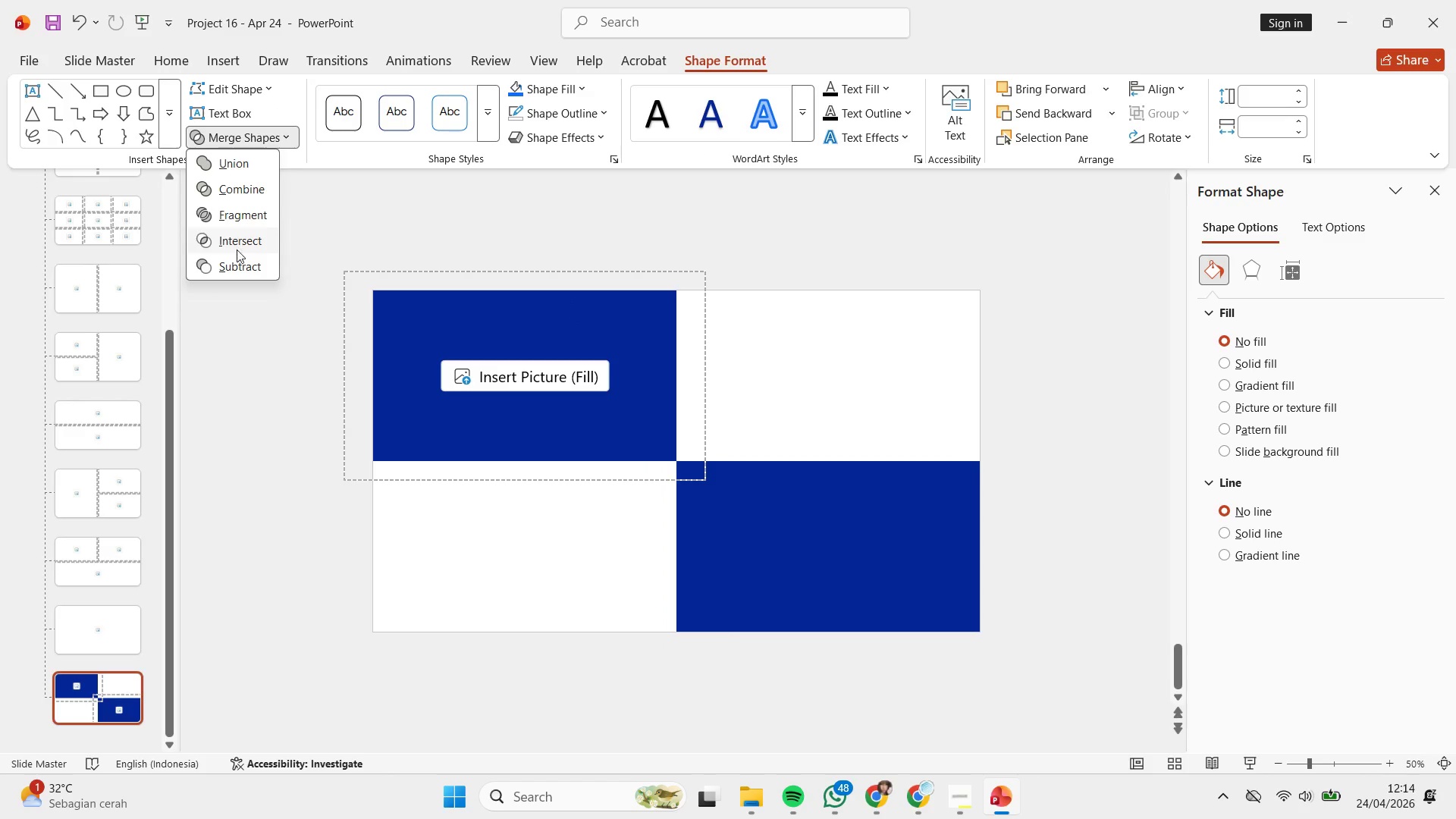 
left_click([243, 240])
 